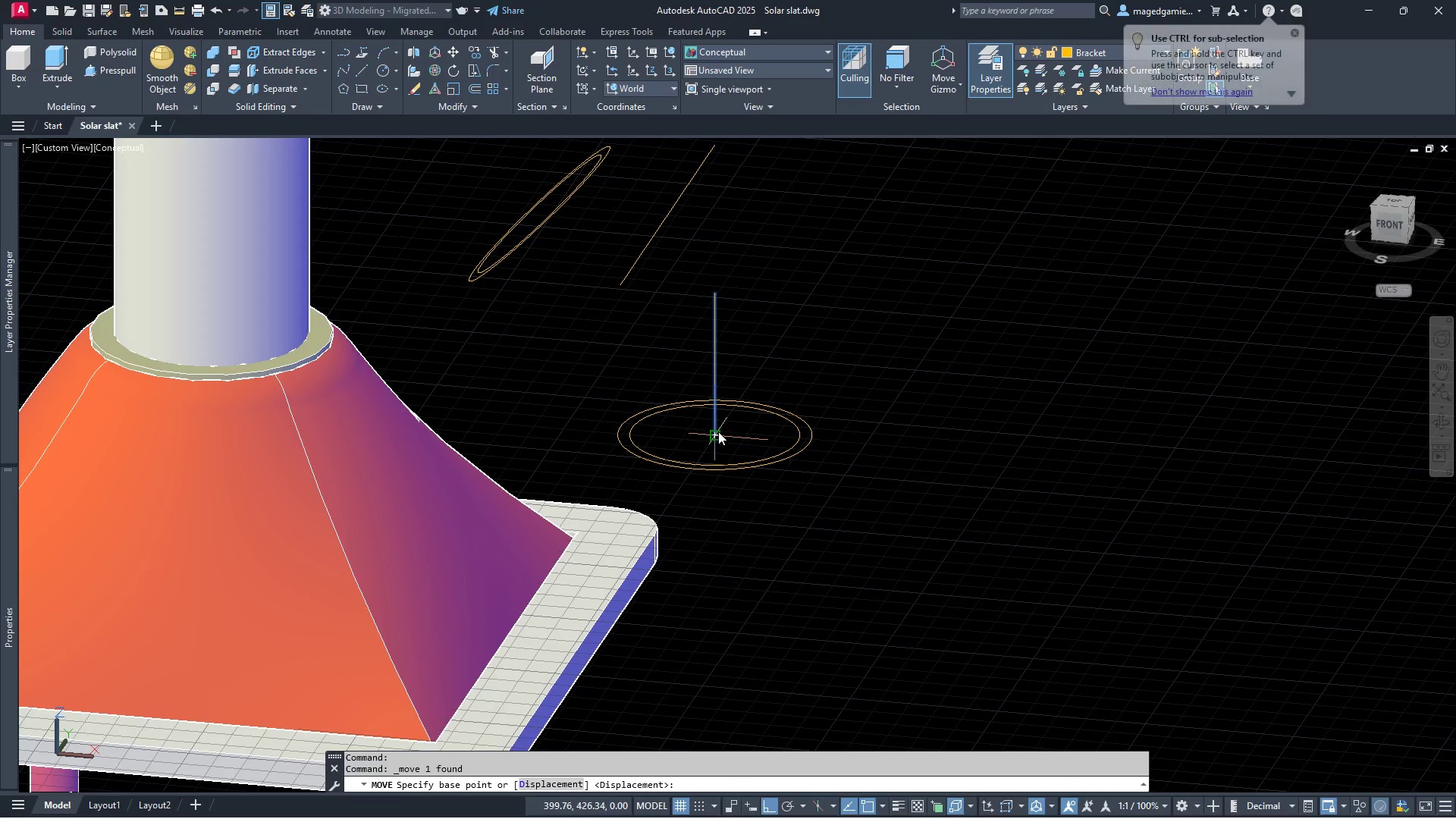 
left_click([718, 431])
 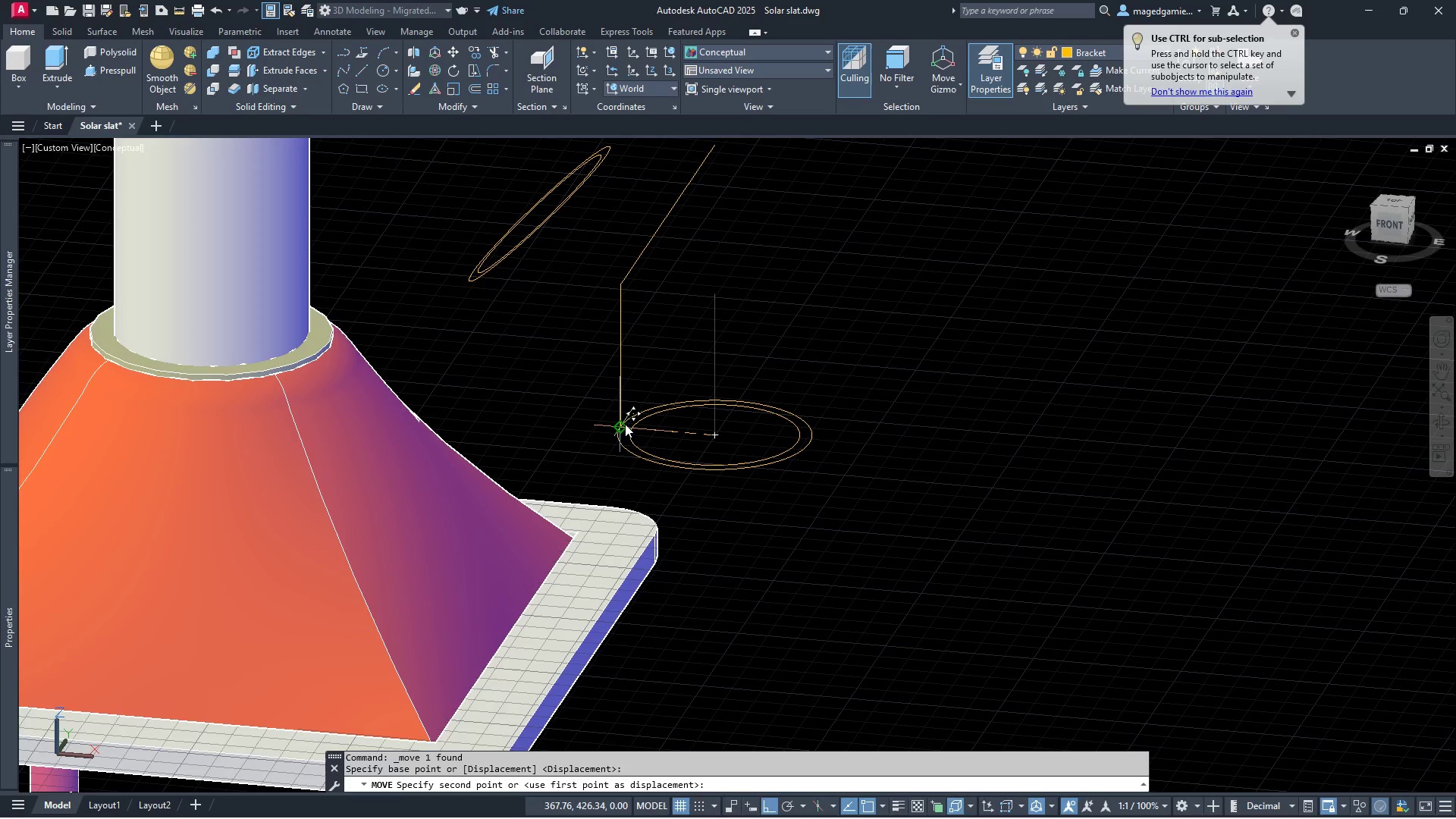 
left_click([625, 424])
 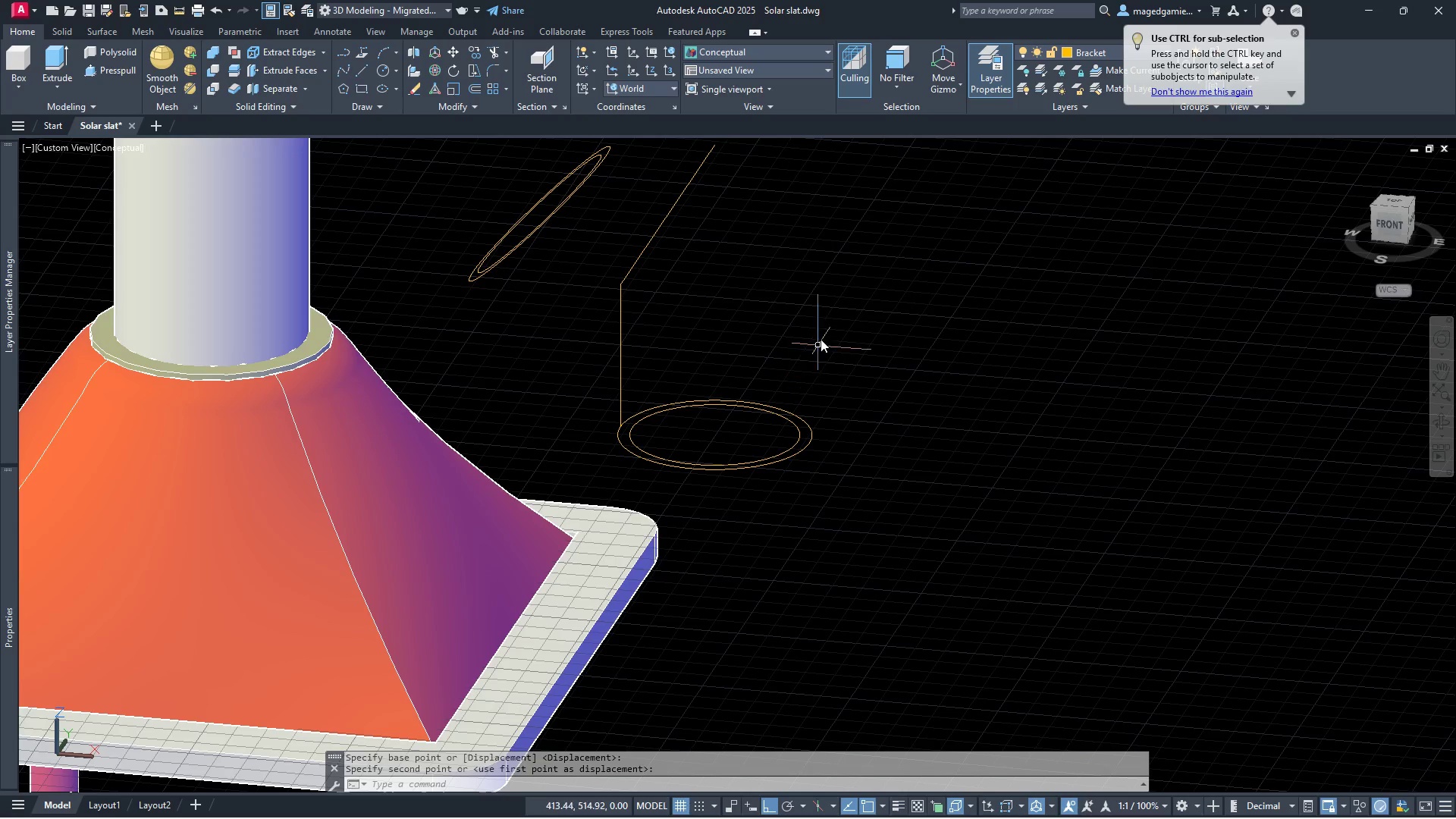 
key(Escape)
 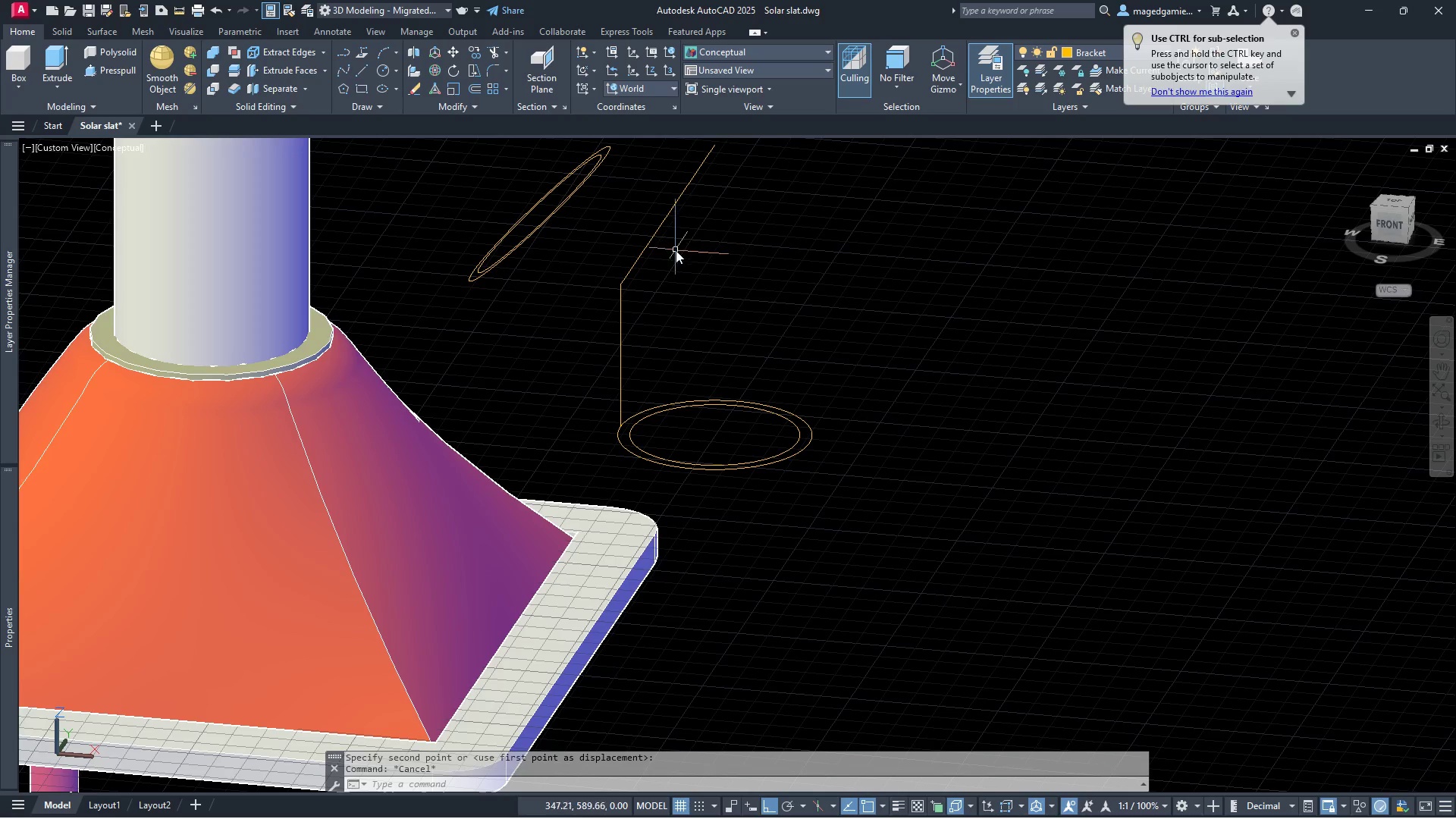 
left_click([682, 253])
 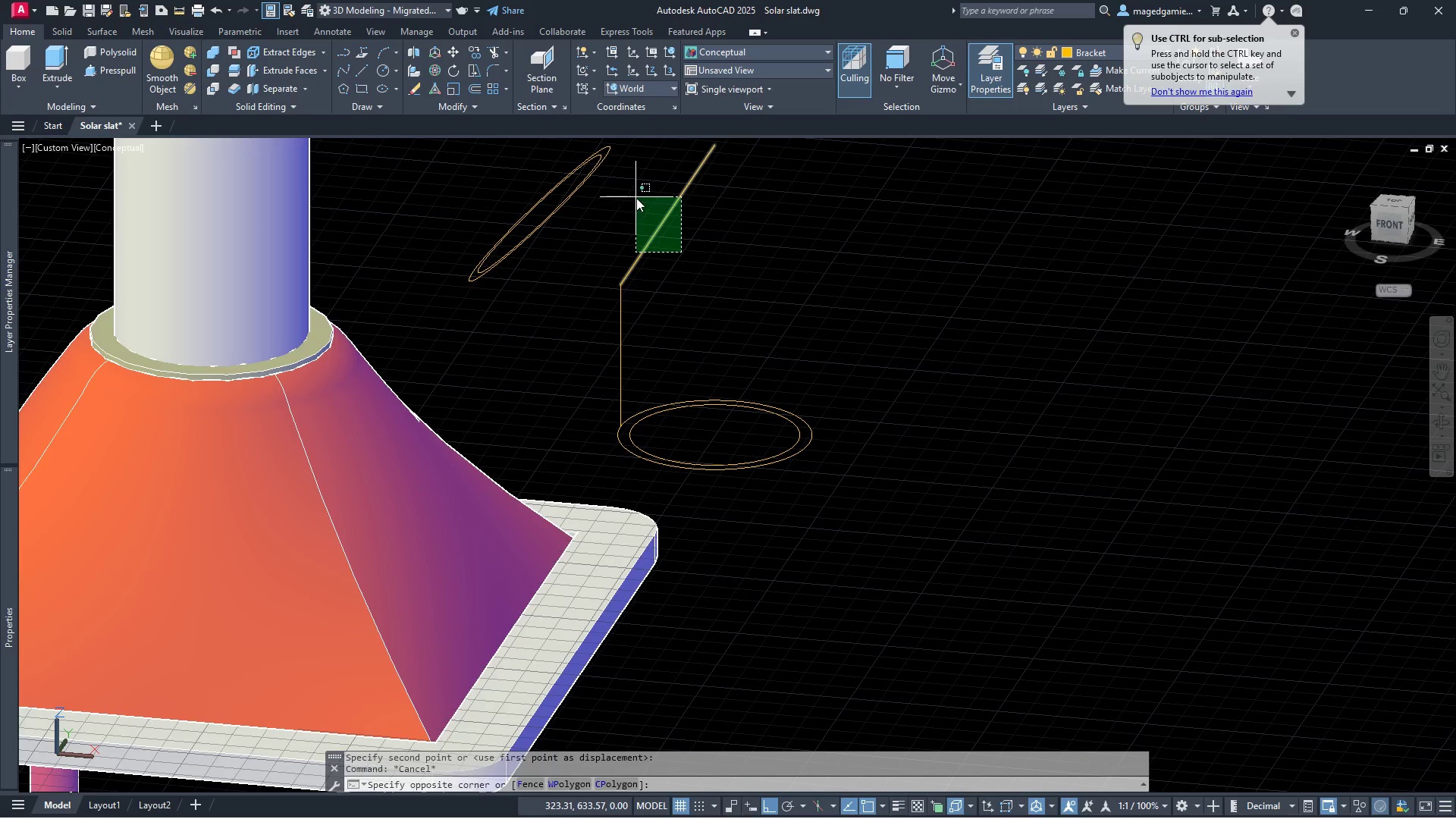 
left_click([636, 198])
 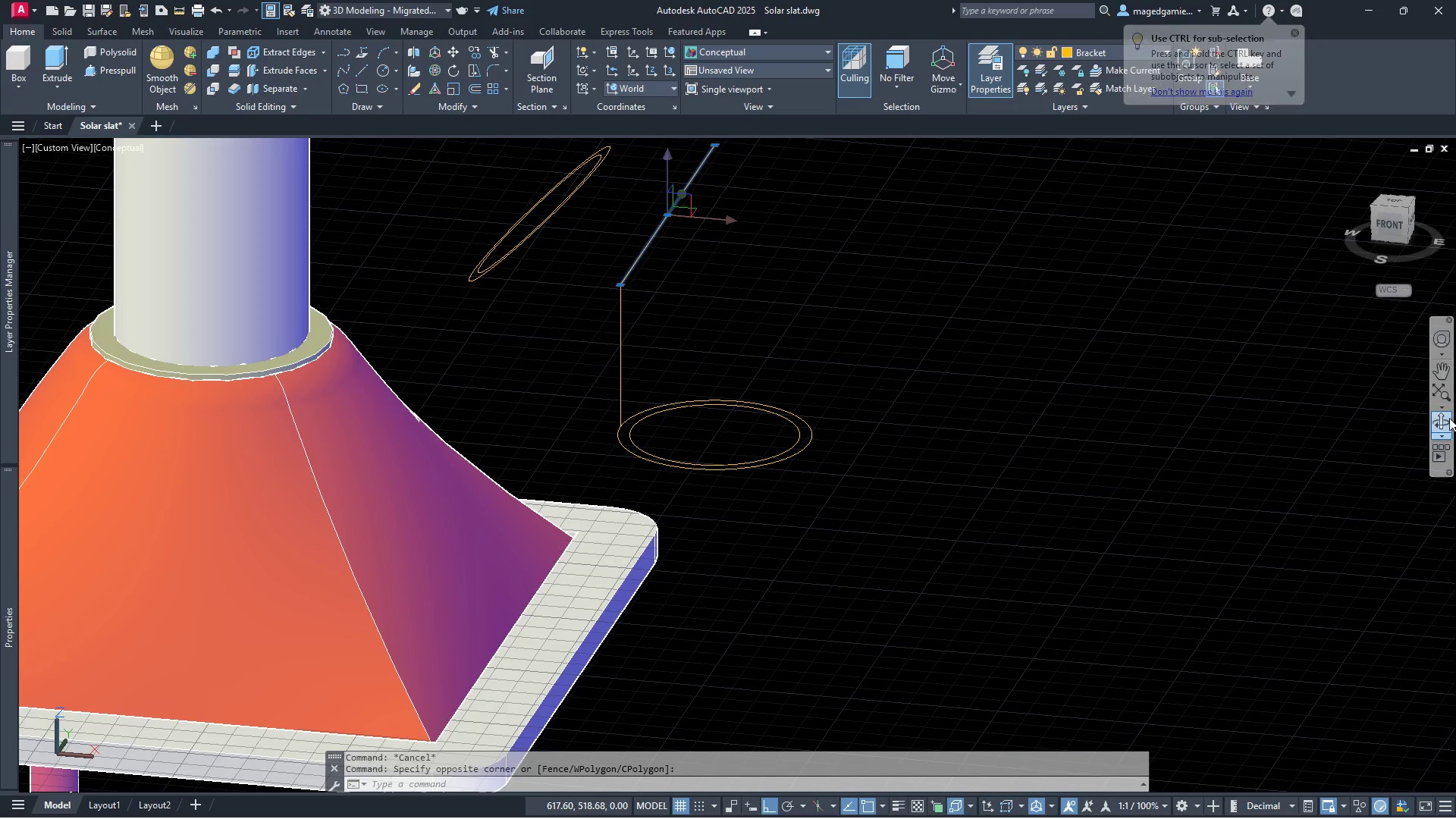 
key(Escape)
 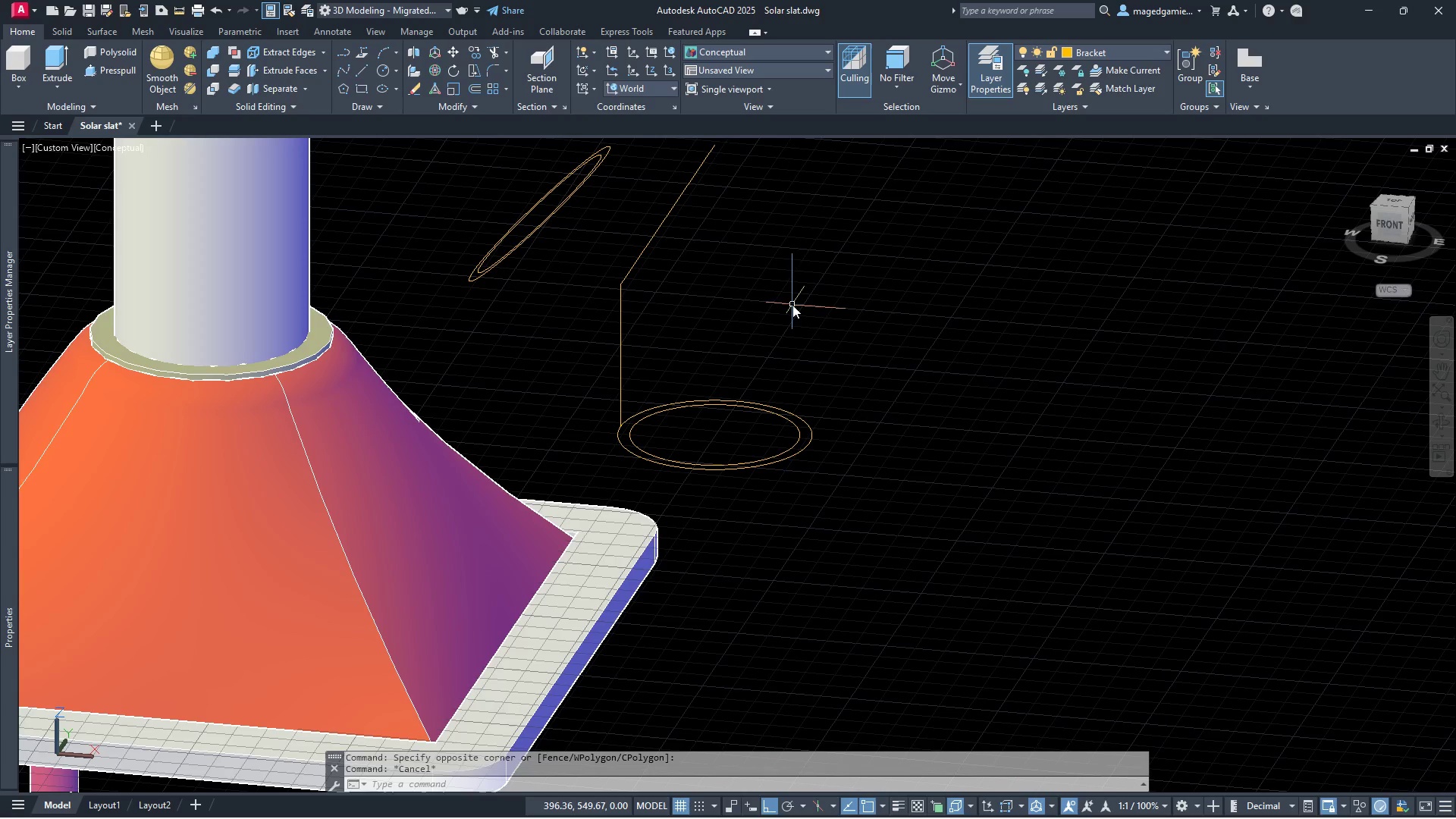 
left_click_drag(start_coordinate=[746, 325], to_coordinate=[741, 325])
 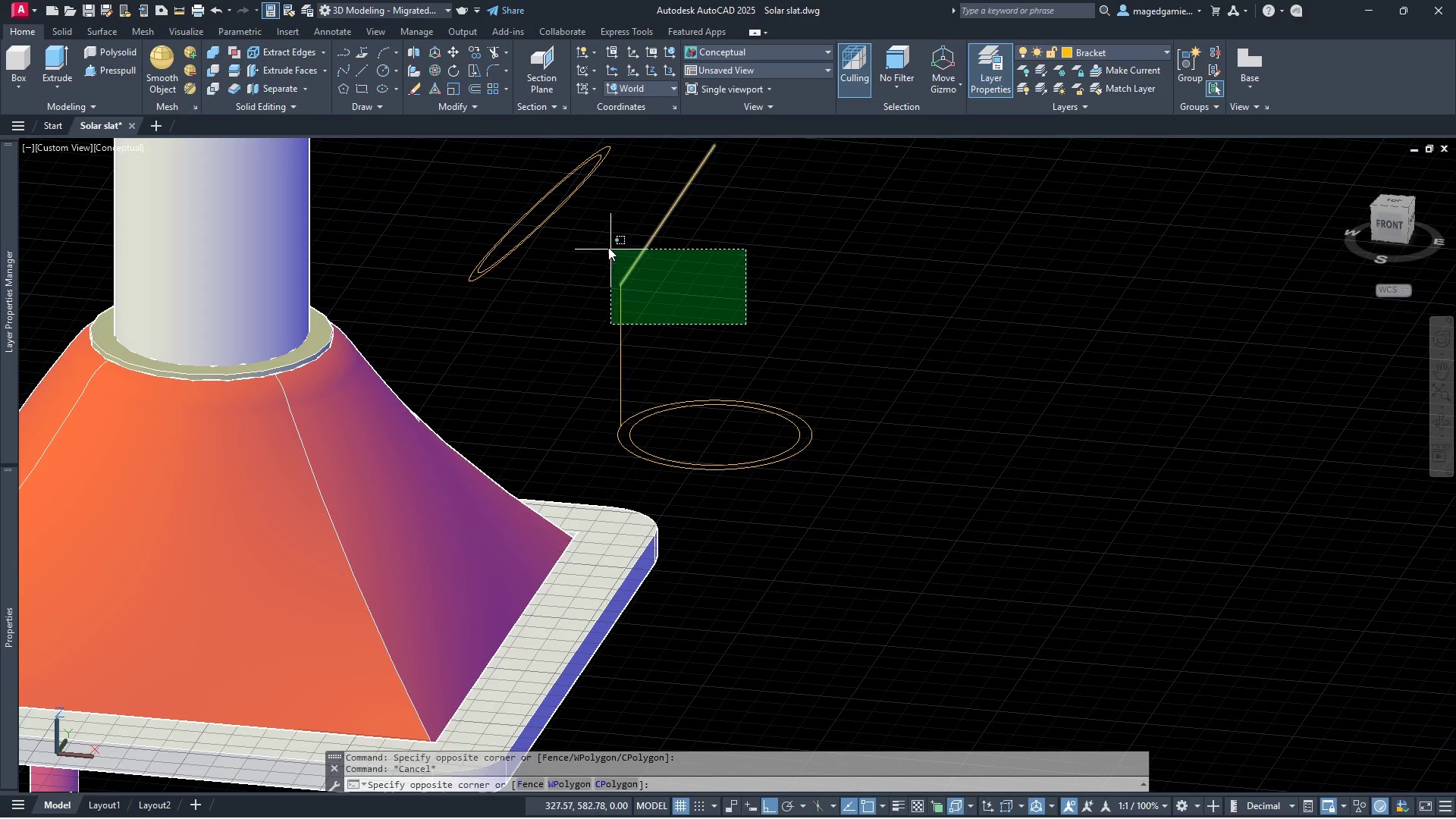 
left_click([606, 247])
 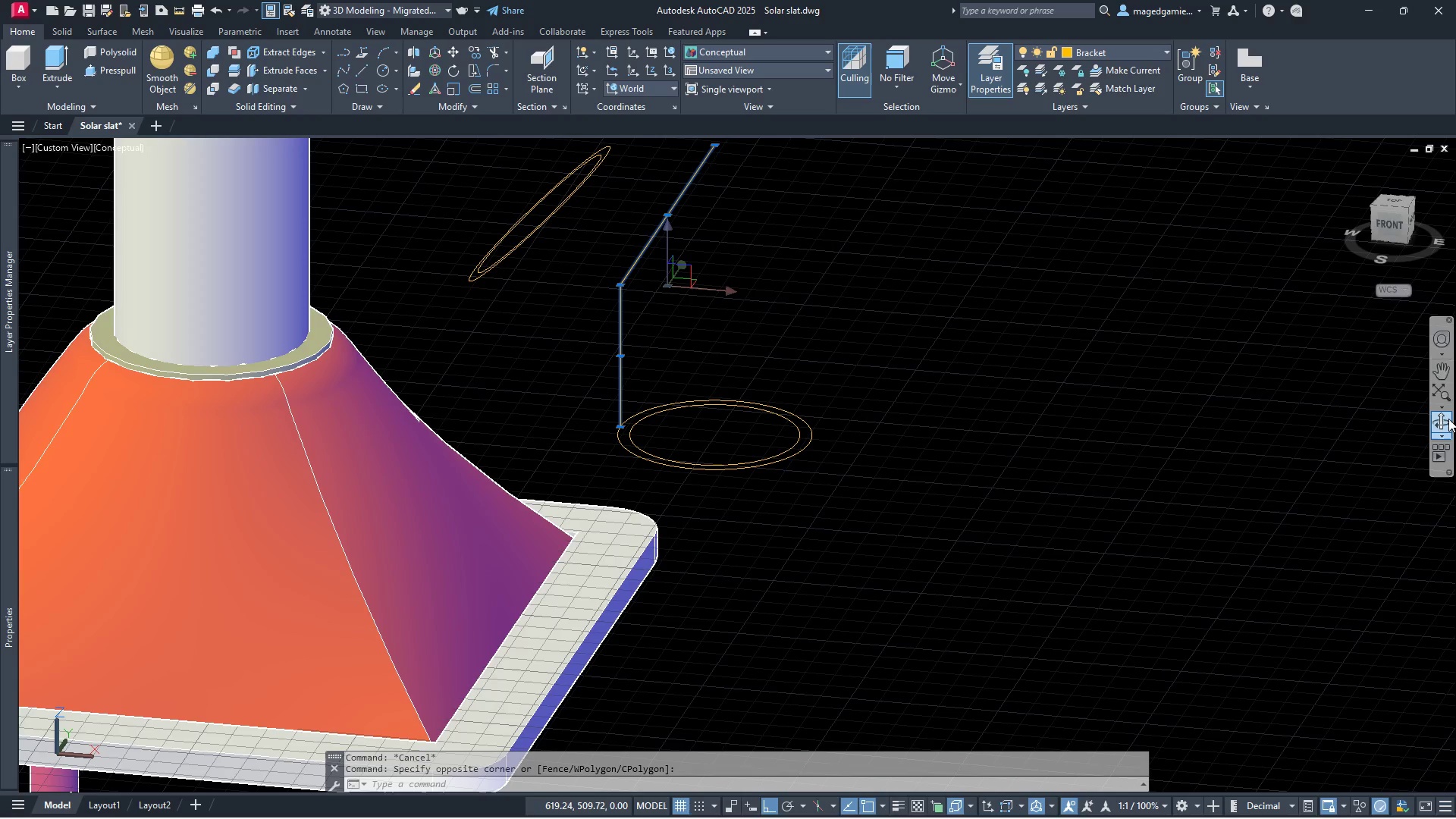 
left_click([1442, 422])
 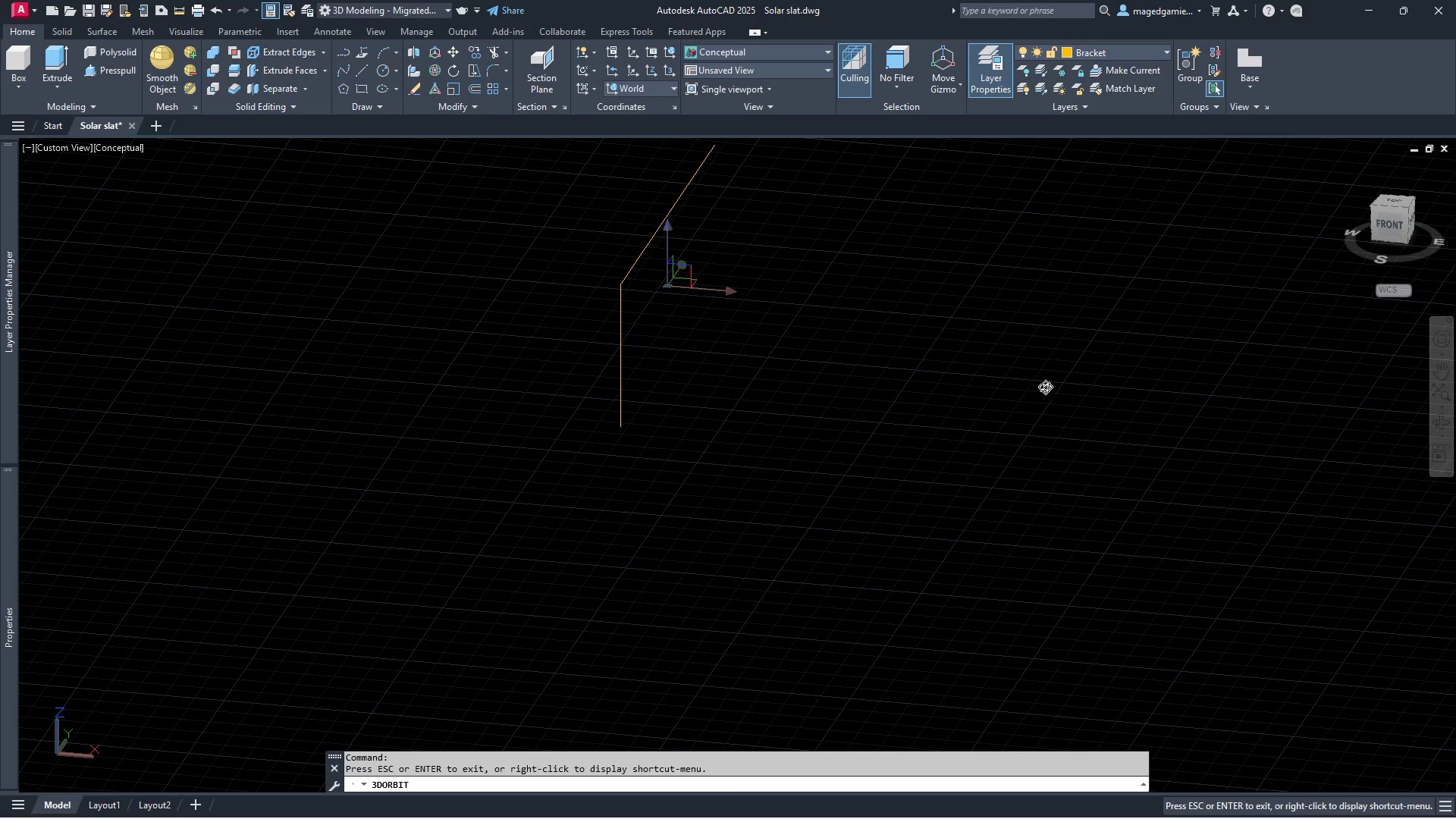 
left_click_drag(start_coordinate=[1022, 387], to_coordinate=[814, 385])
 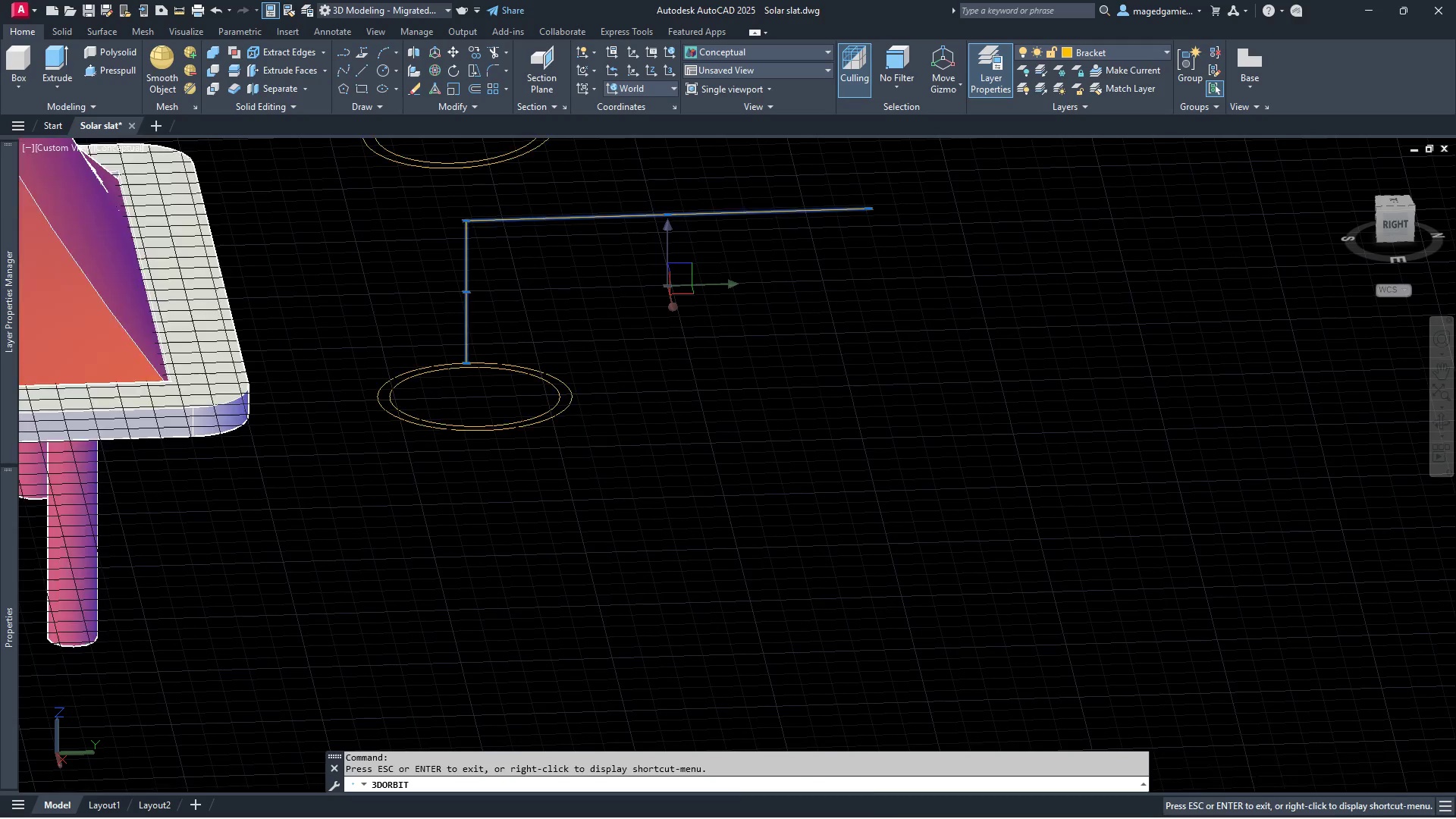 
key(Escape)
 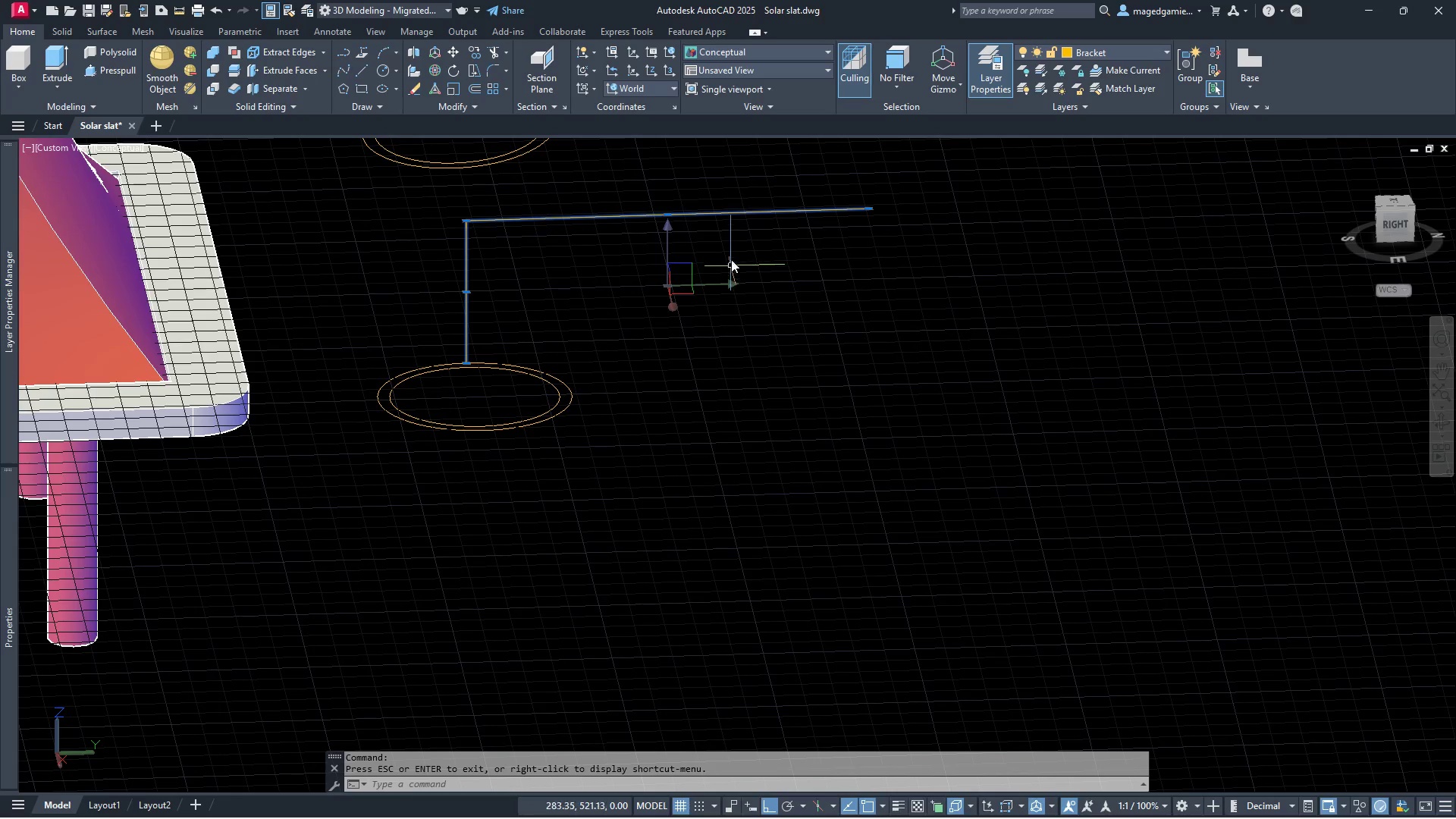 
key(Escape)
 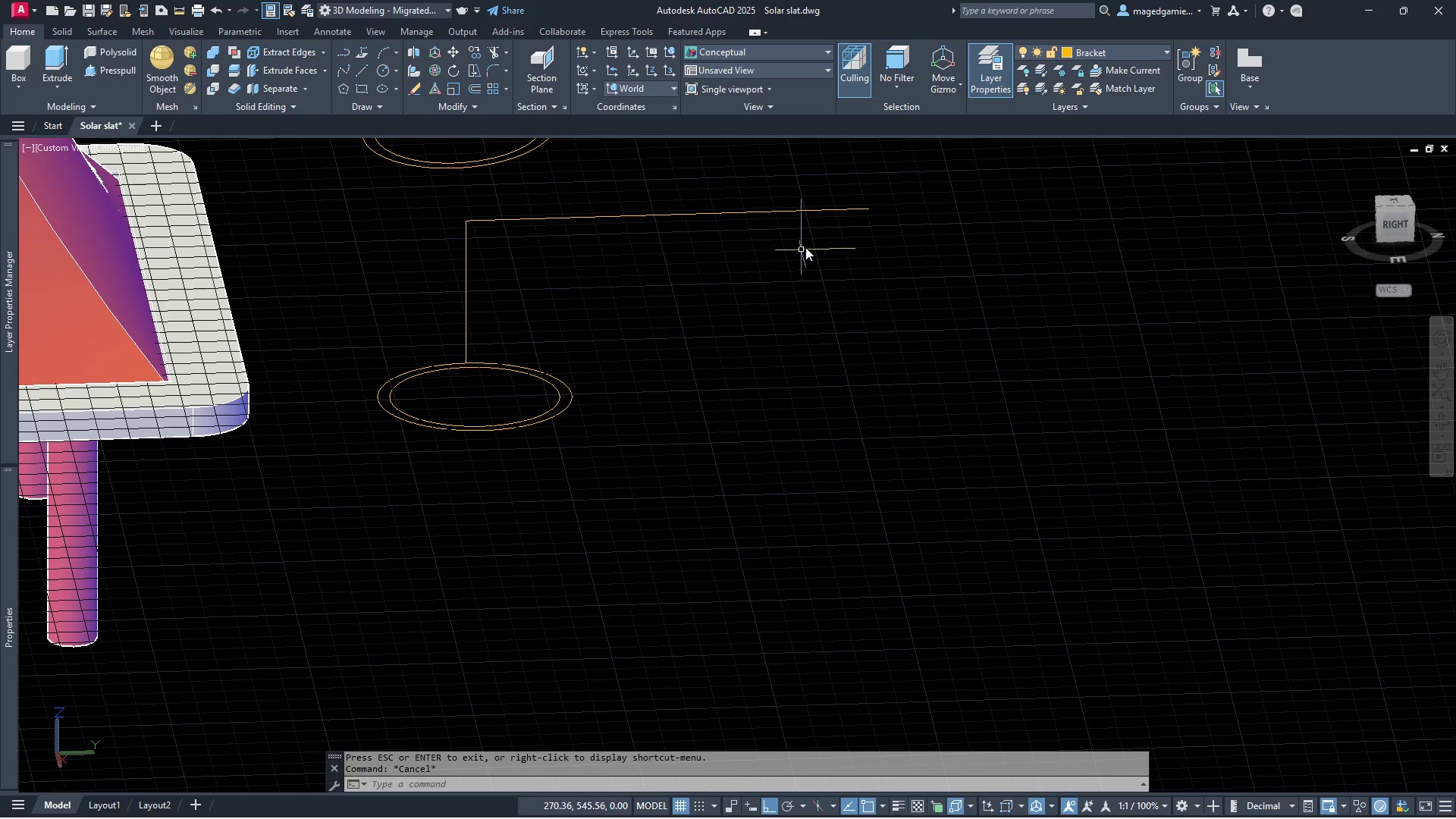 
left_click_drag(start_coordinate=[807, 243], to_coordinate=[809, 239])
 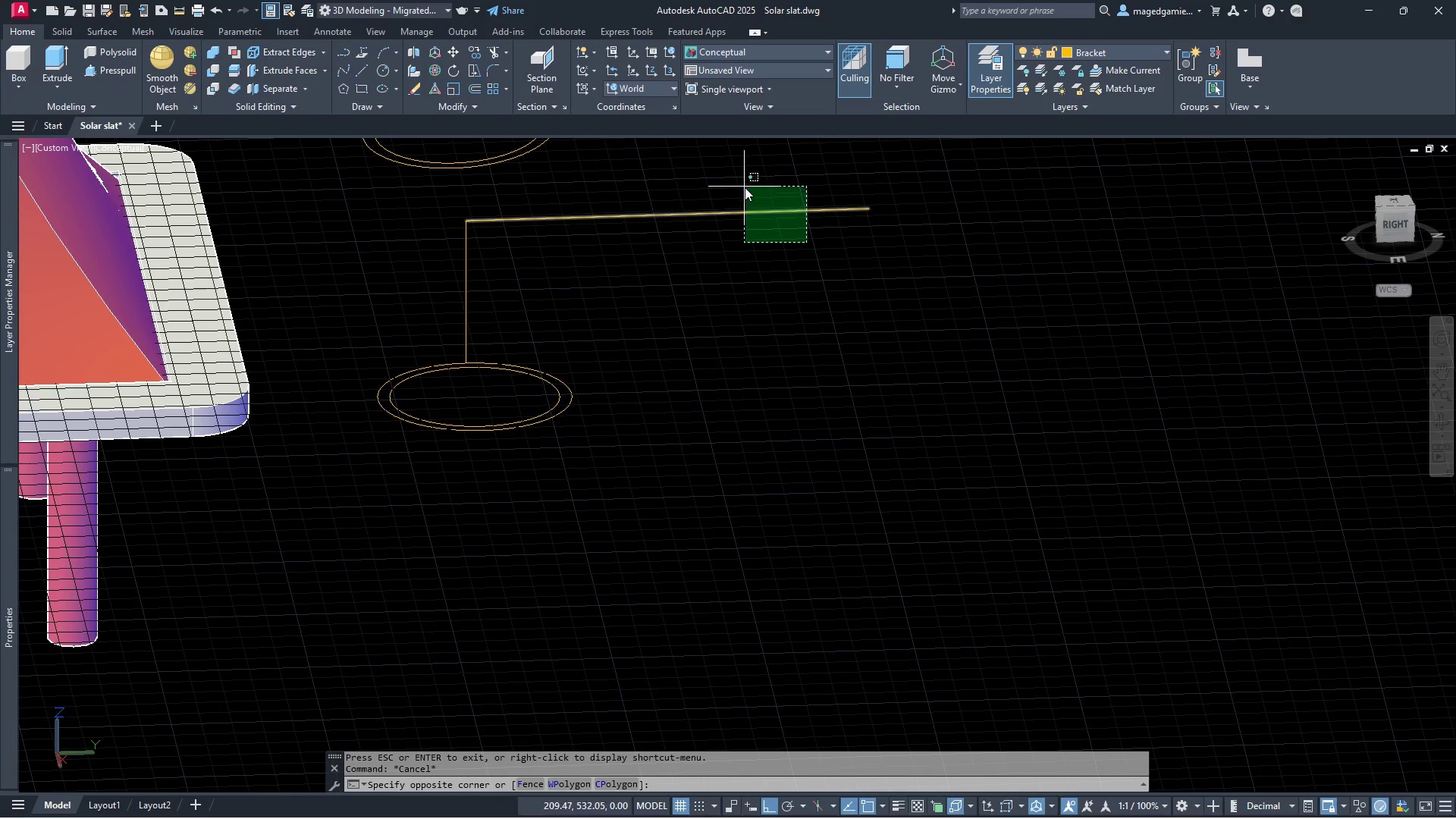 
double_click([742, 187])
 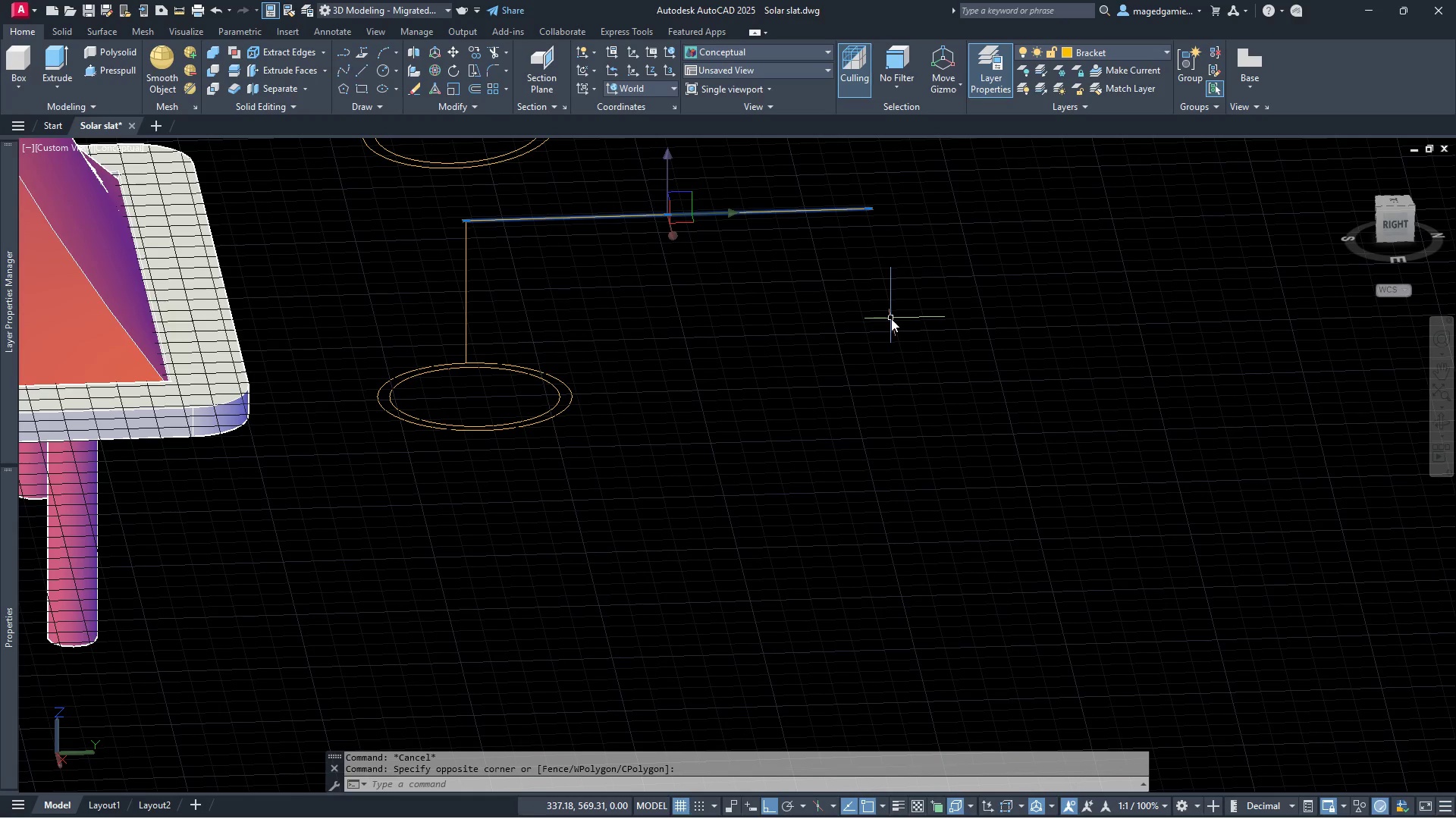 
key(Delete)
 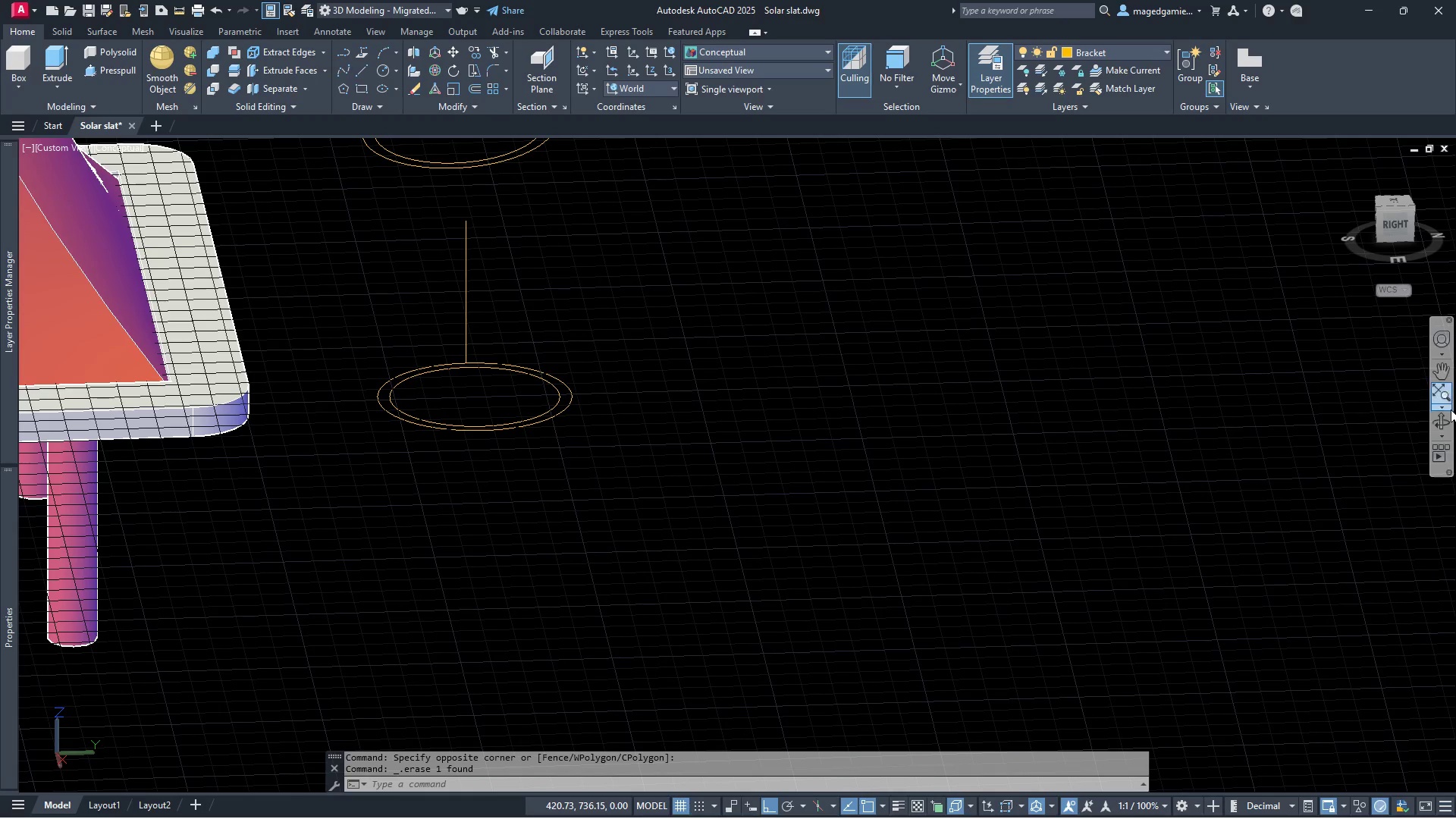 
left_click([1444, 419])
 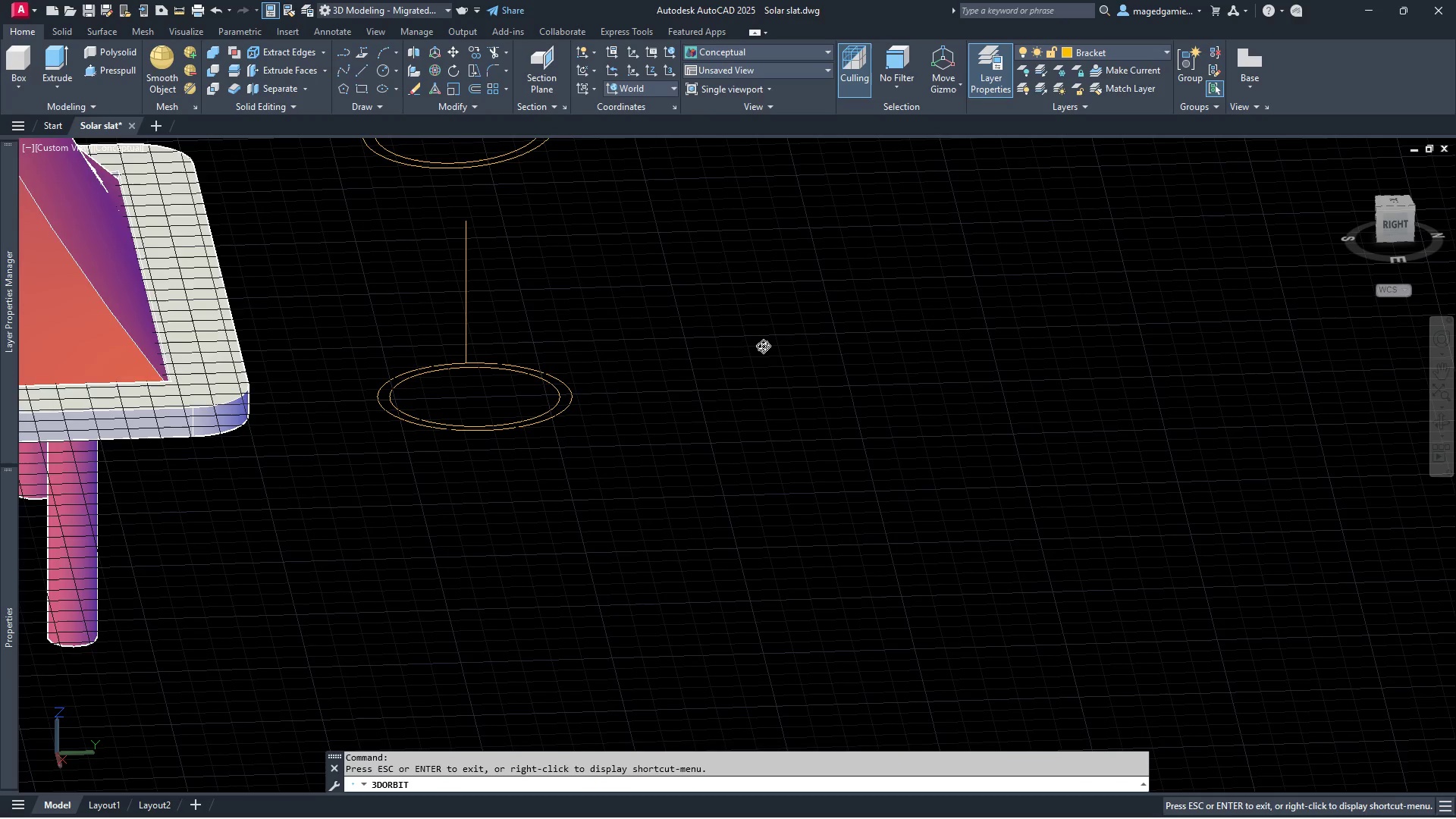 
left_click_drag(start_coordinate=[760, 346], to_coordinate=[887, 395])
 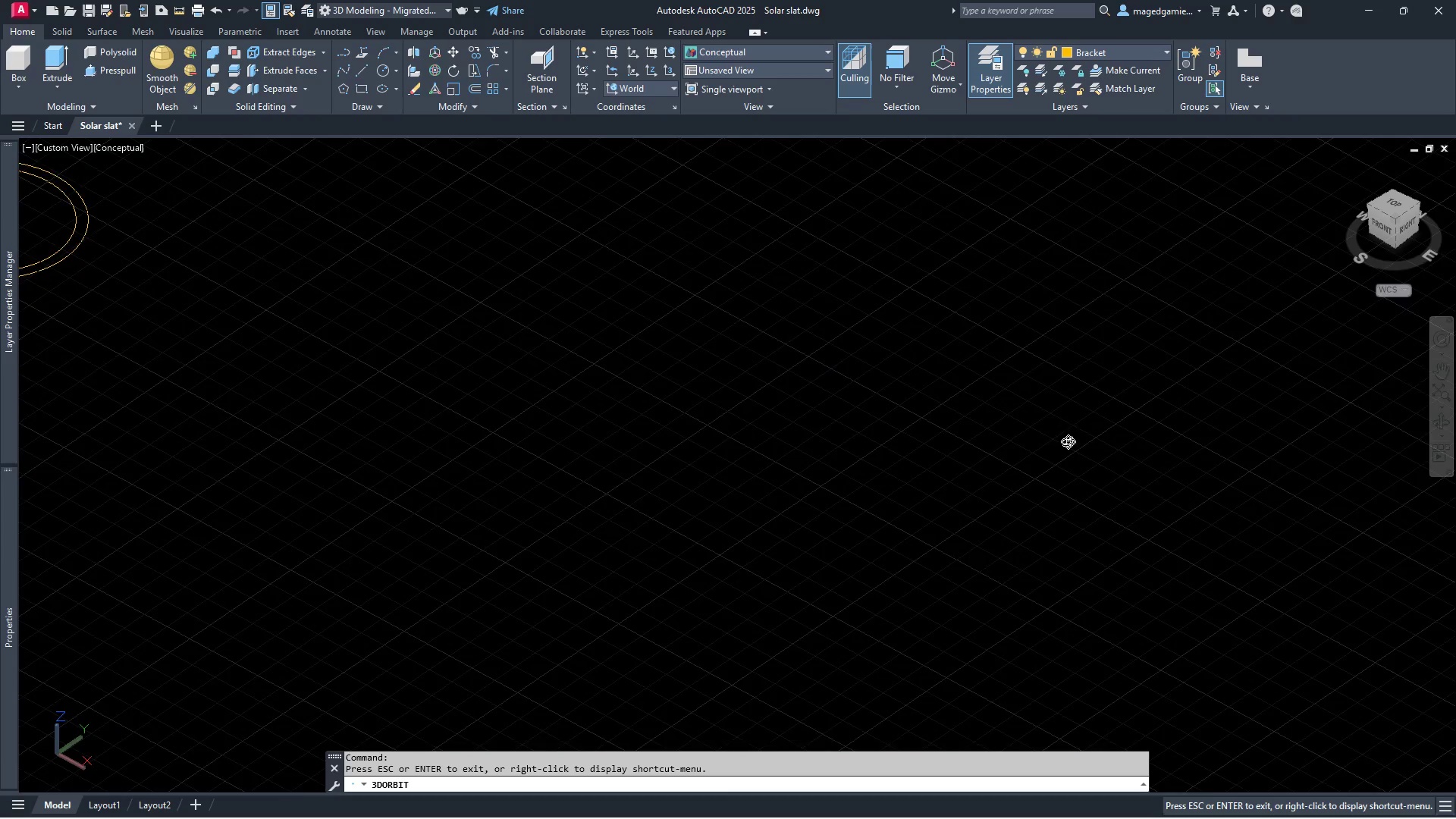 
scroll: coordinate [1028, 484], scroll_direction: down, amount: 8.0
 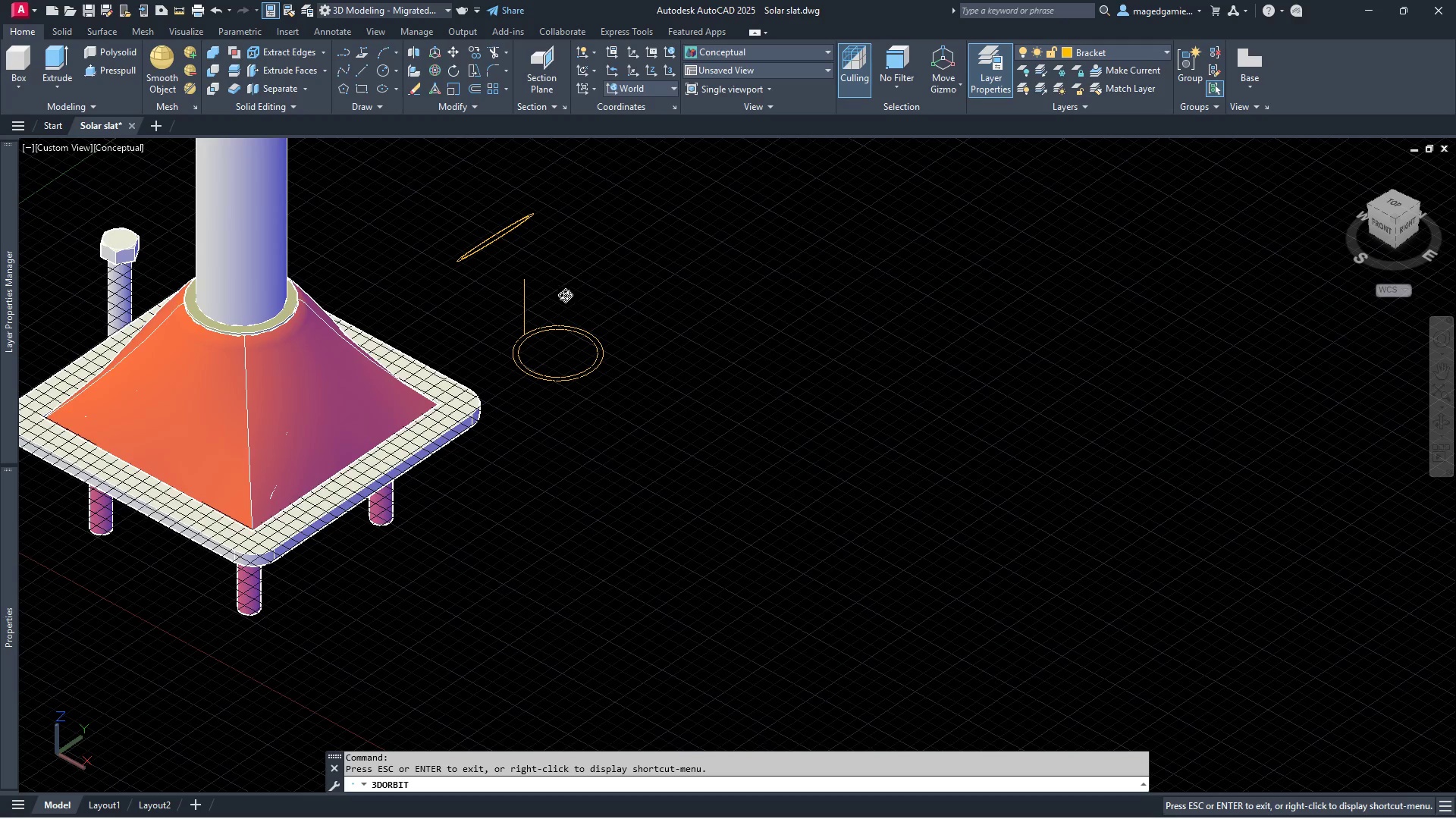 
key(Escape)
 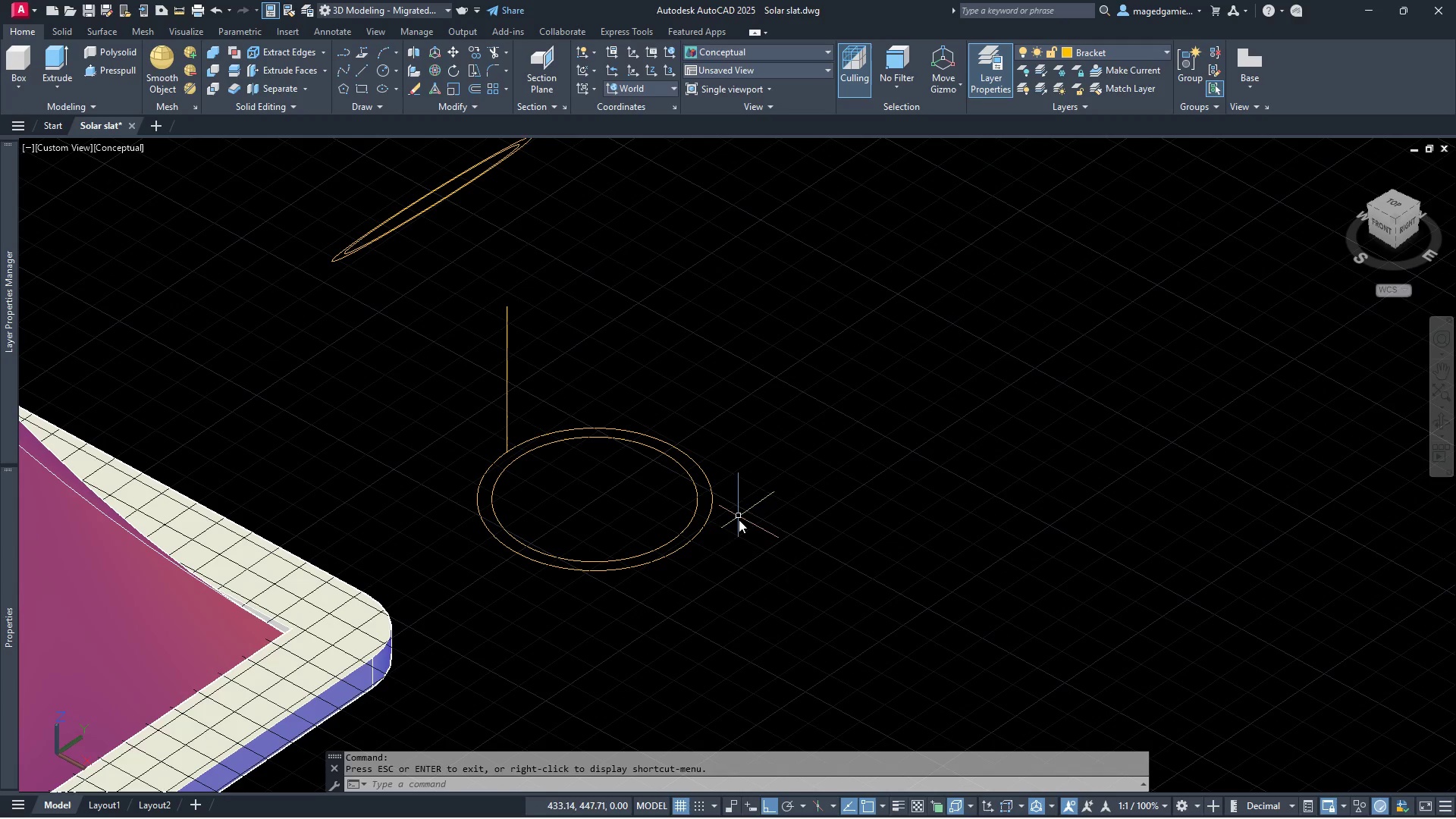 
scroll: coordinate [535, 262], scroll_direction: up, amount: 10.0
 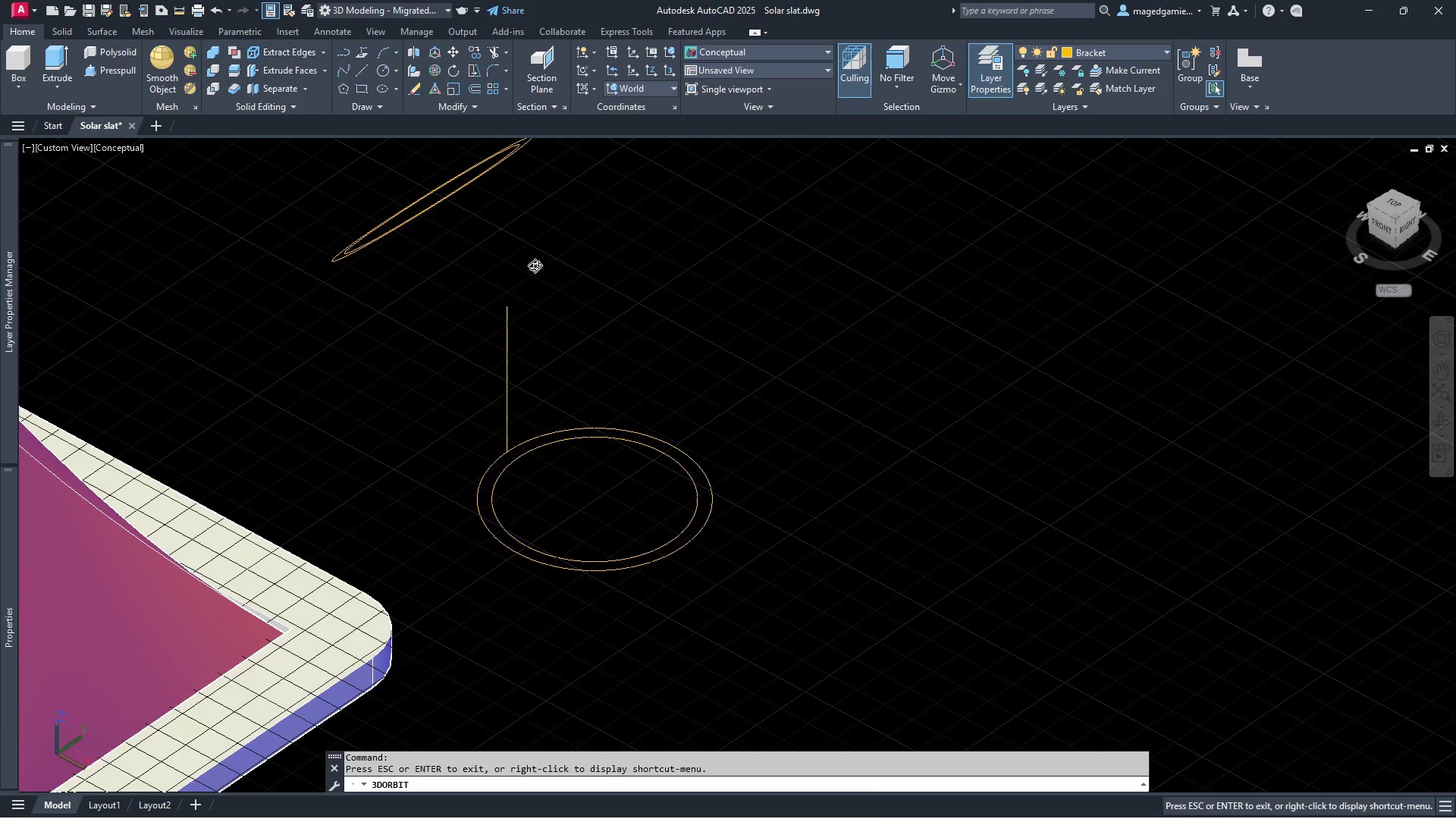 
left_click_drag(start_coordinate=[733, 540], to_coordinate=[729, 539])
 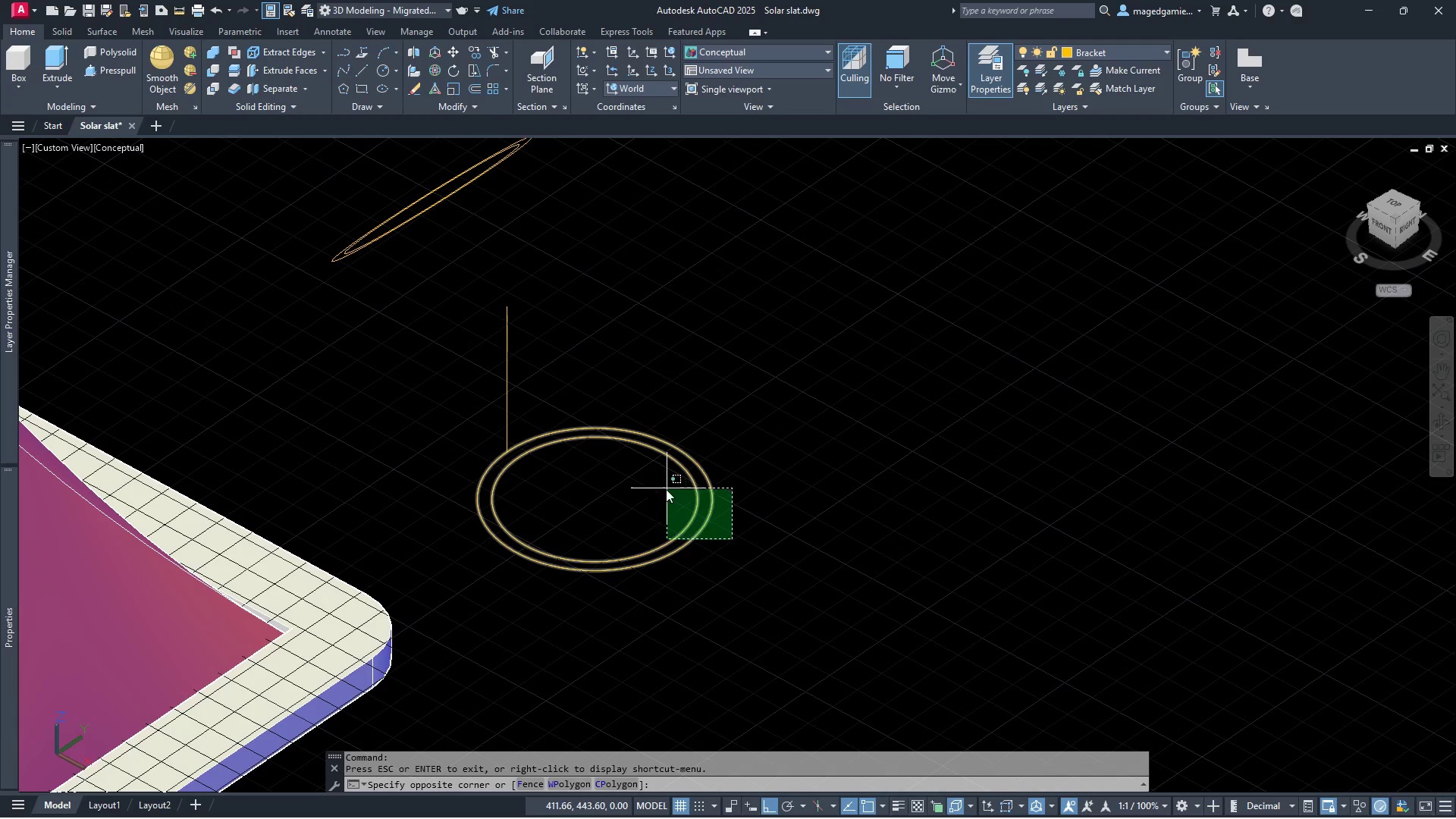 
double_click([666, 489])
 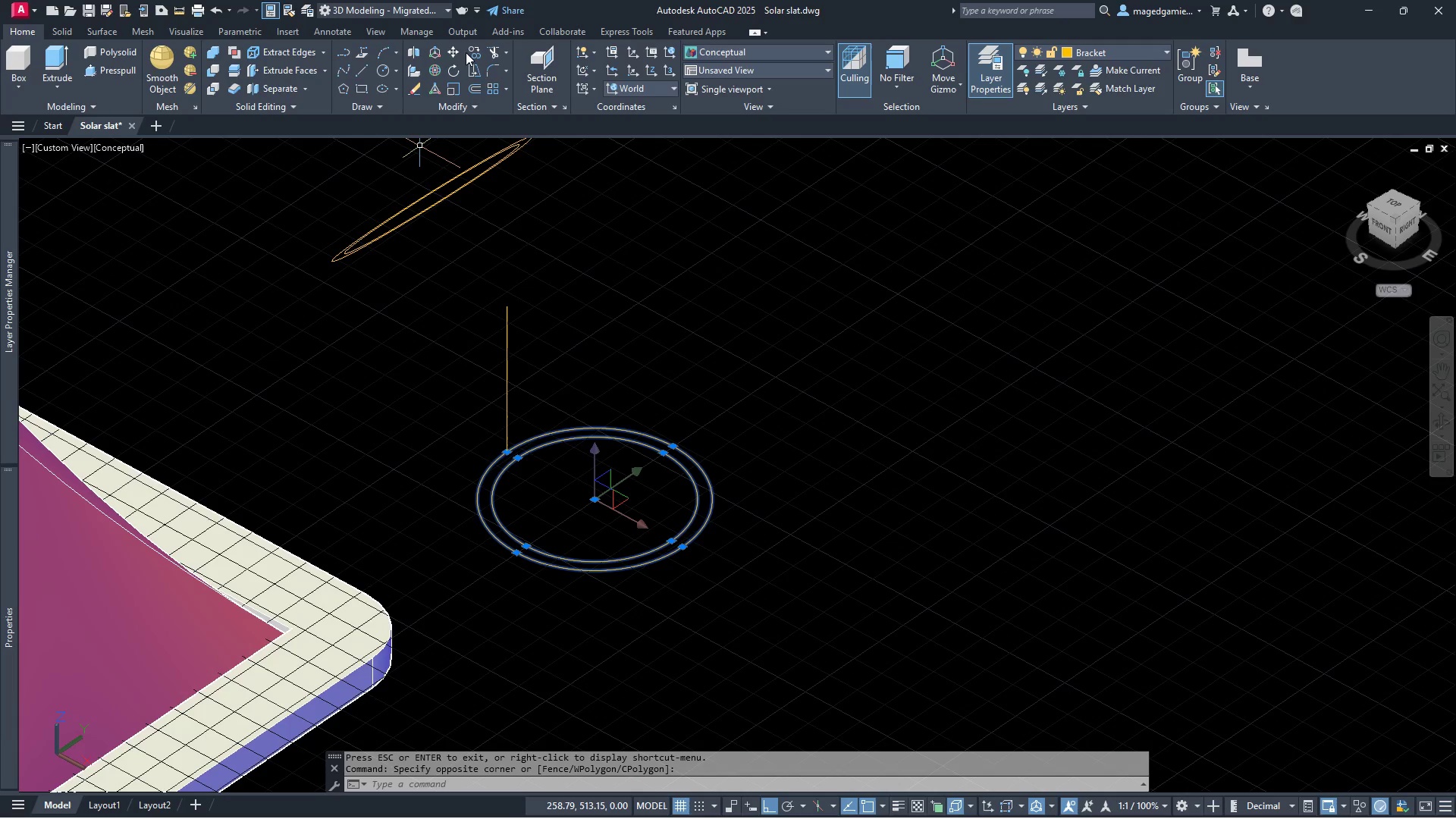 
left_click([474, 51])
 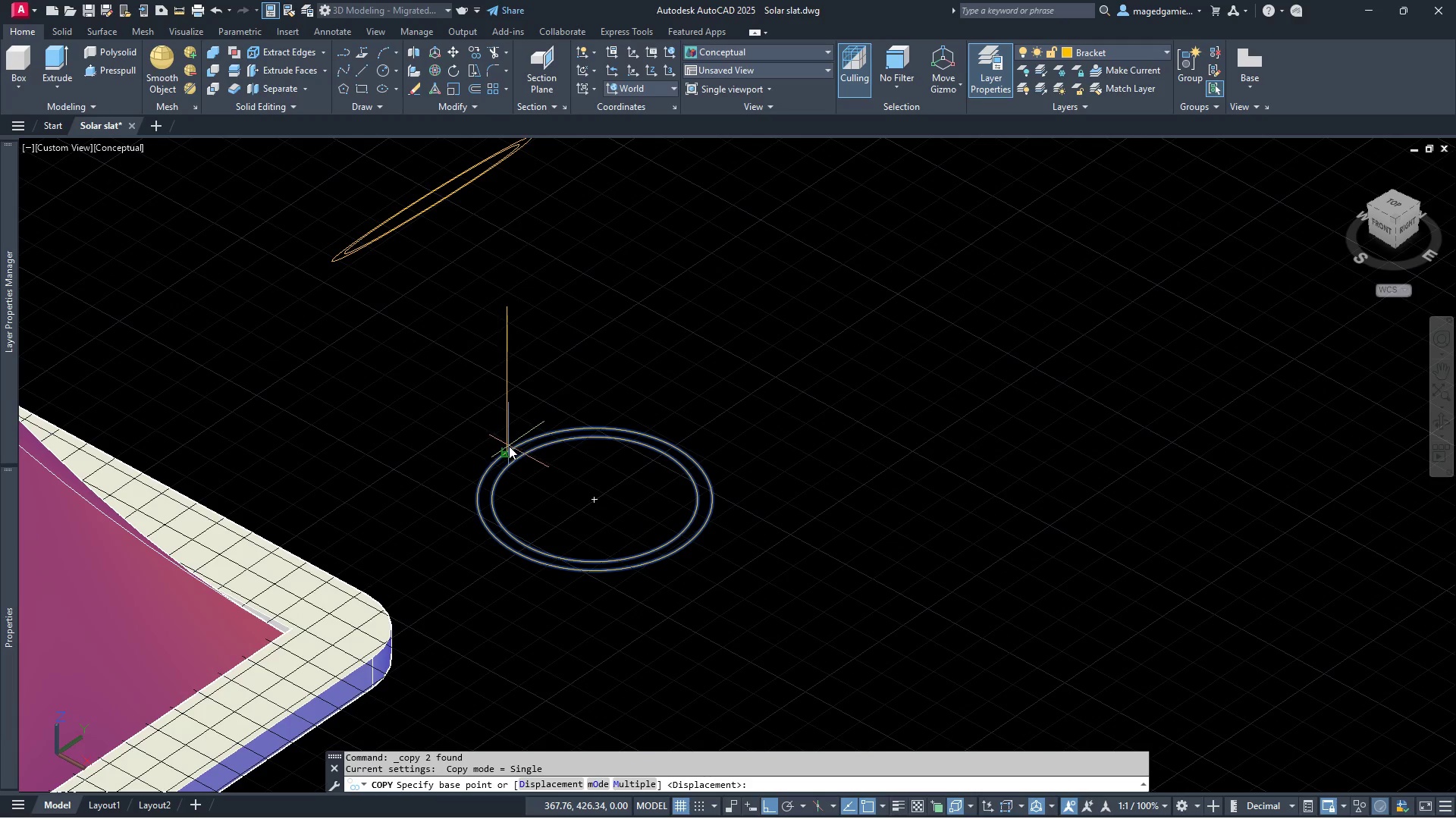 
left_click([509, 448])
 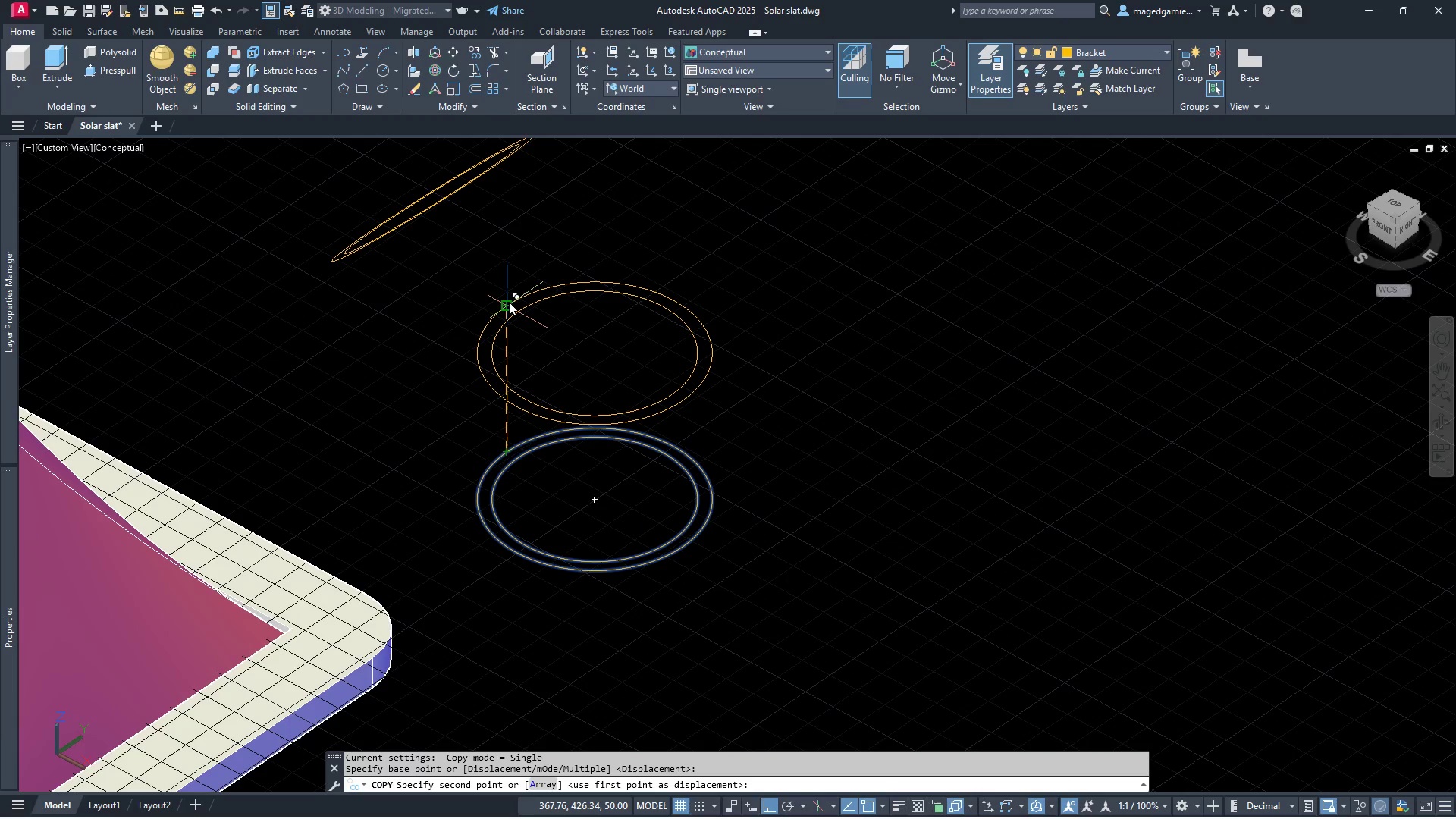 
left_click([509, 302])
 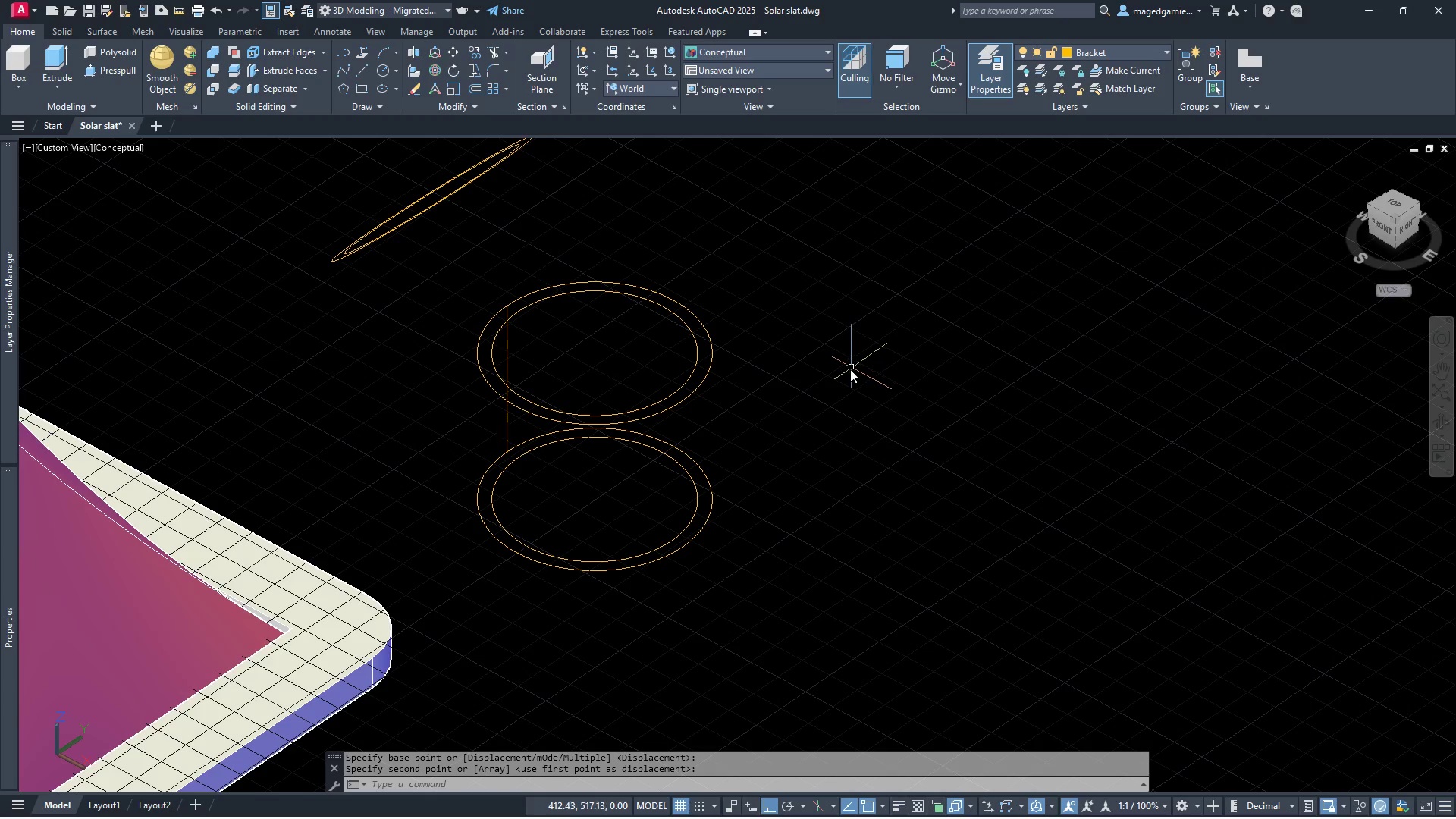 
key(Escape)
 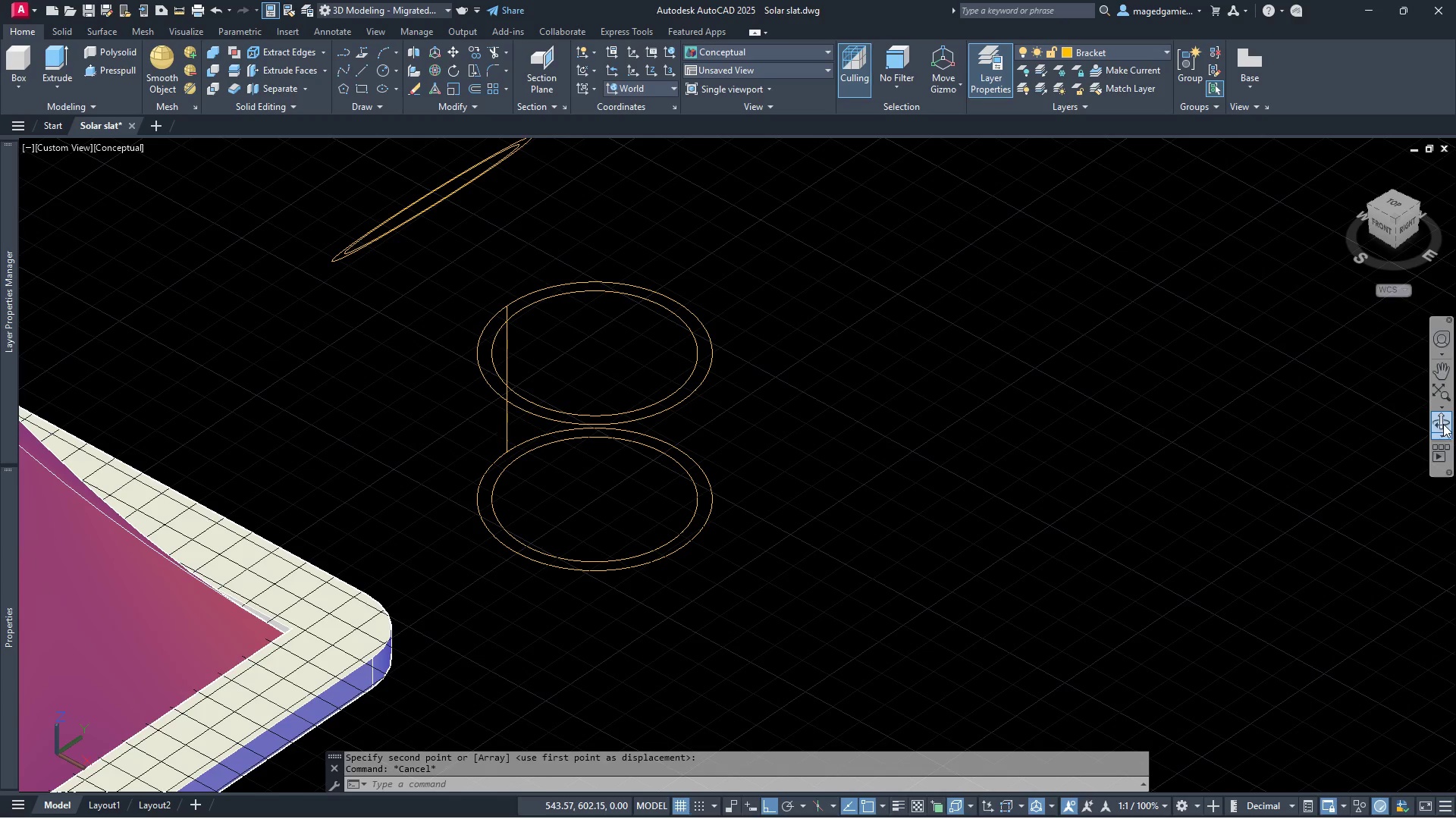 
left_click([1447, 424])
 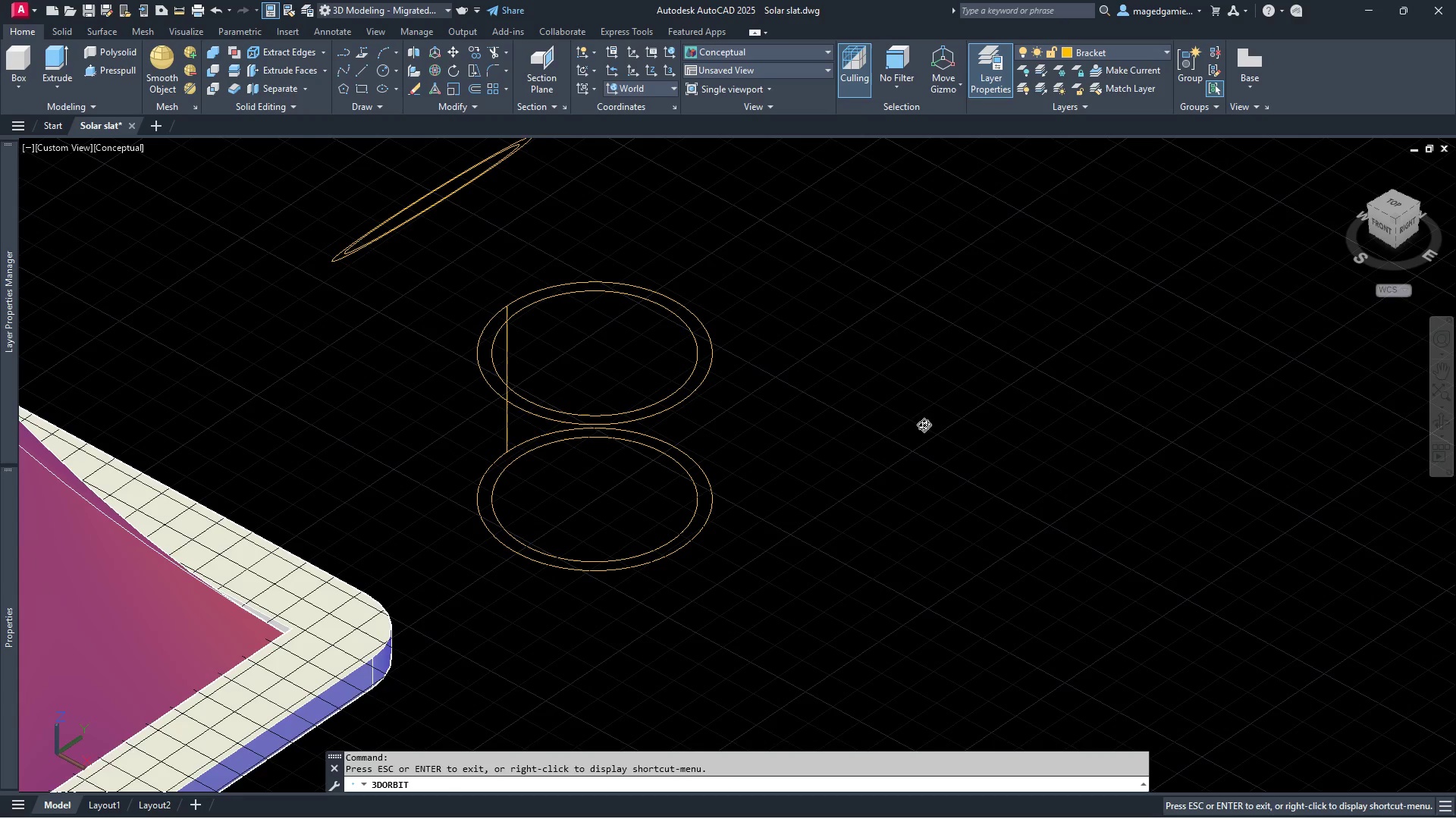 
left_click_drag(start_coordinate=[935, 419], to_coordinate=[1077, 362])
 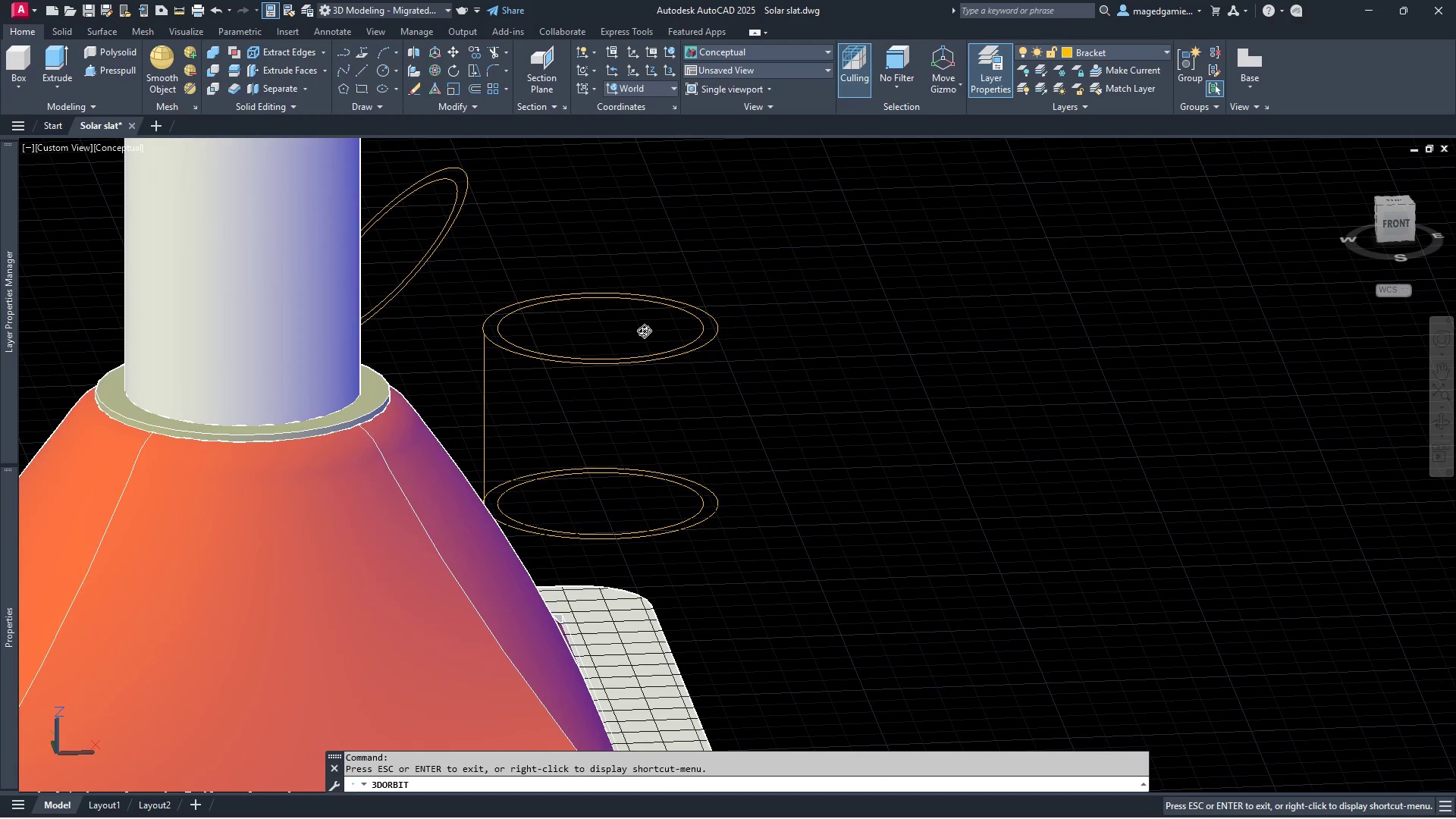 
left_click_drag(start_coordinate=[558, 253], to_coordinate=[540, 205])
 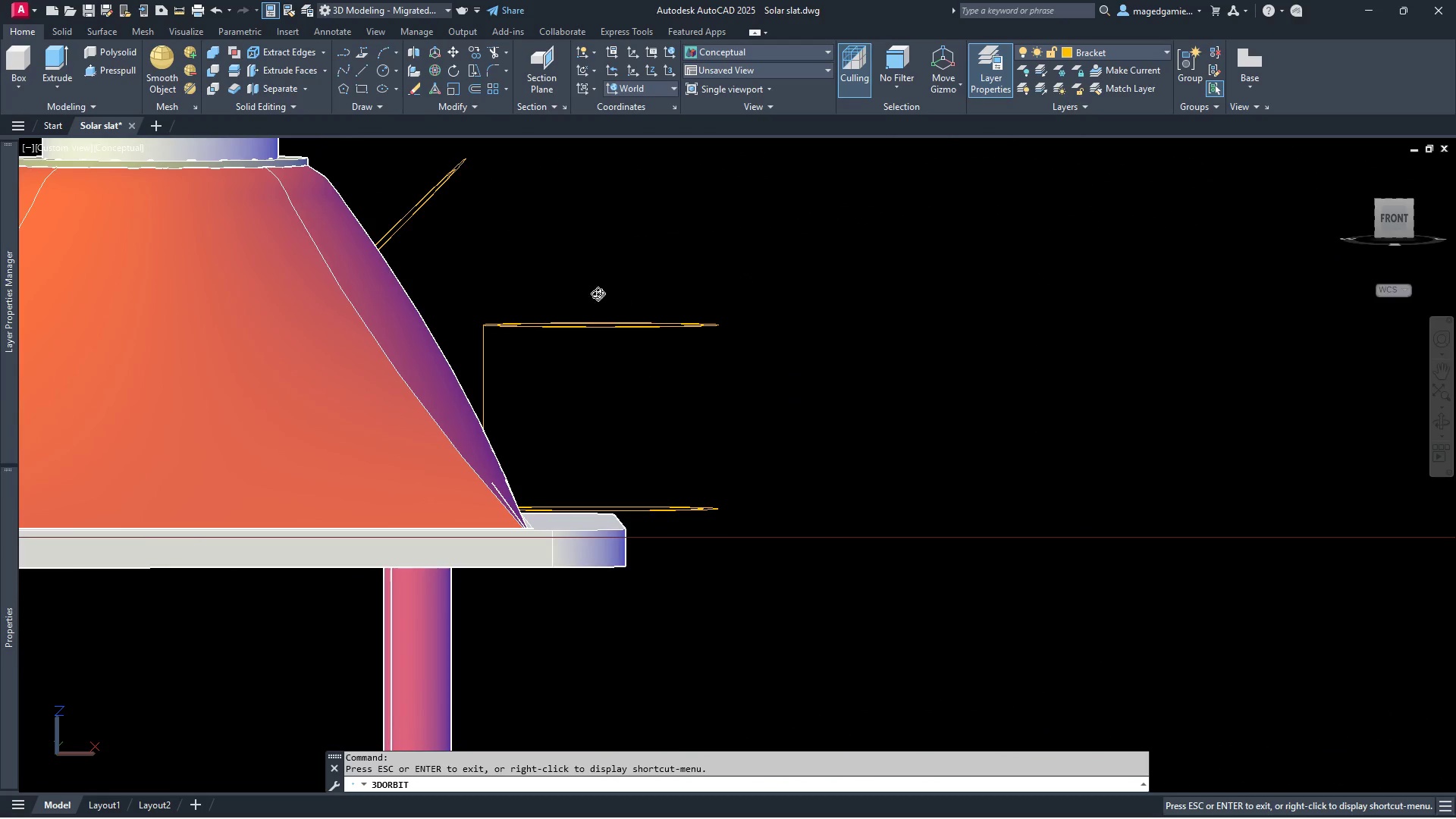 
scroll: coordinate [541, 300], scroll_direction: up, amount: 1.0
 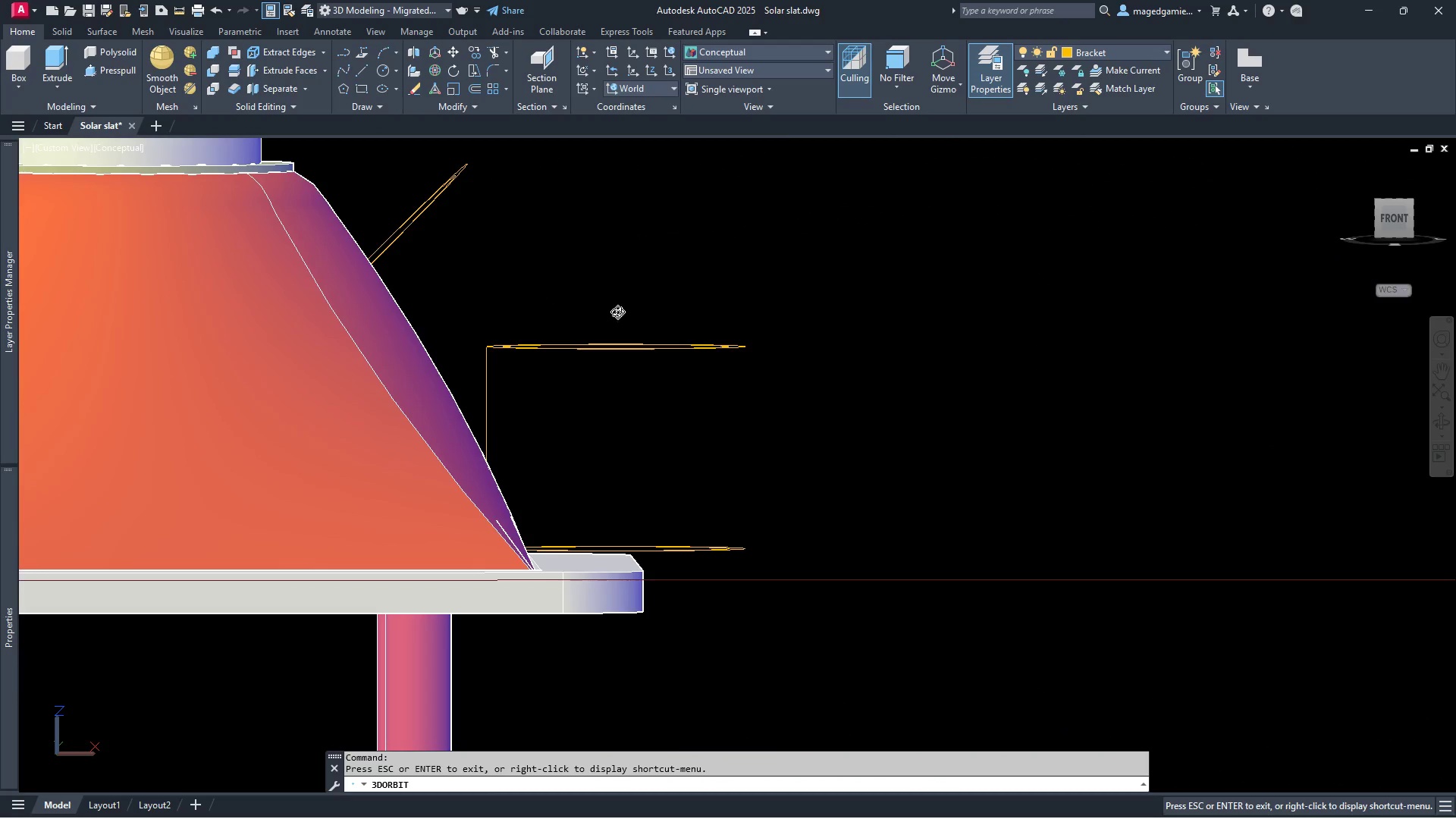 
left_click_drag(start_coordinate=[615, 312], to_coordinate=[522, 315])
 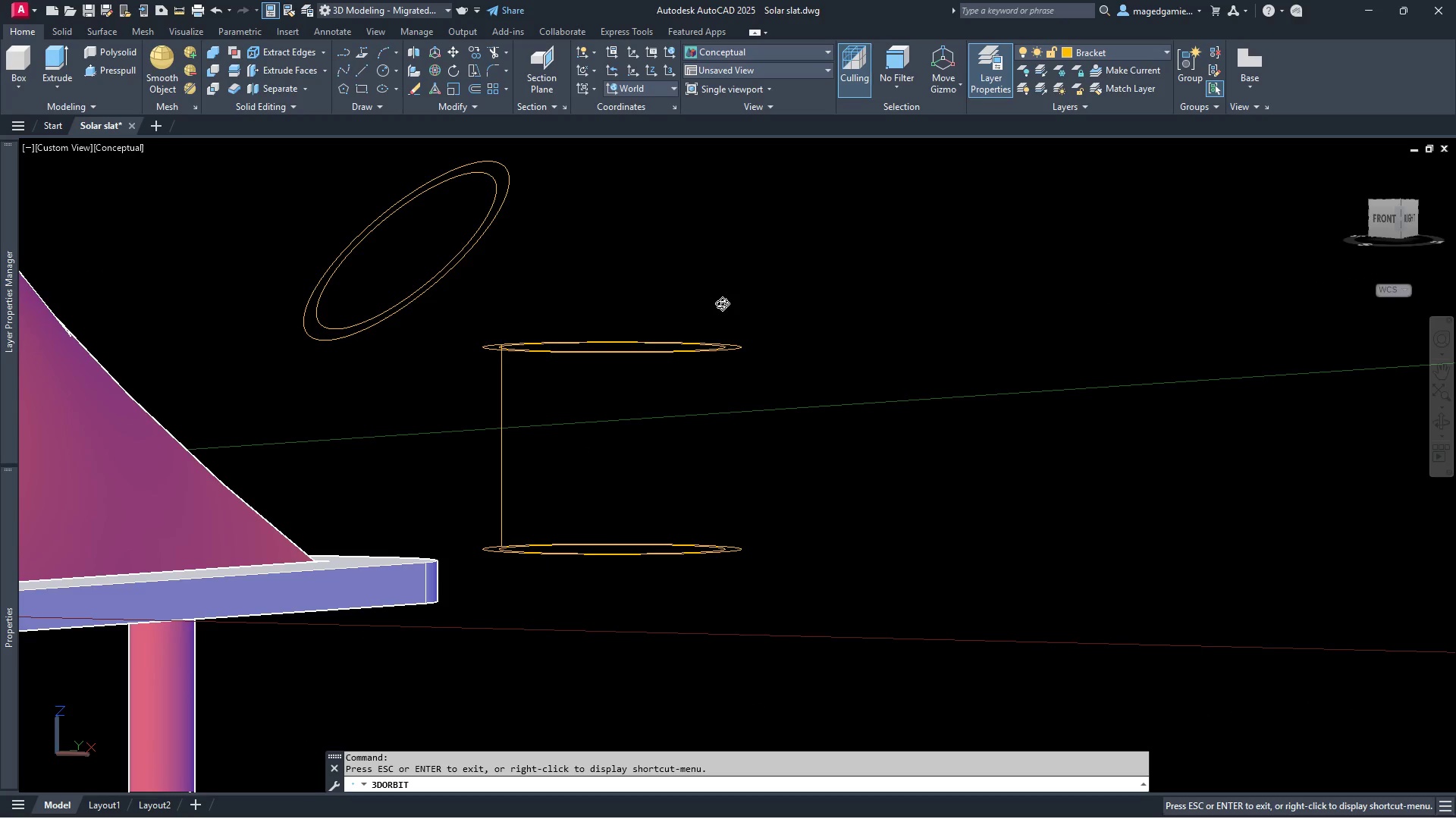 
scroll: coordinate [722, 303], scroll_direction: down, amount: 3.0
 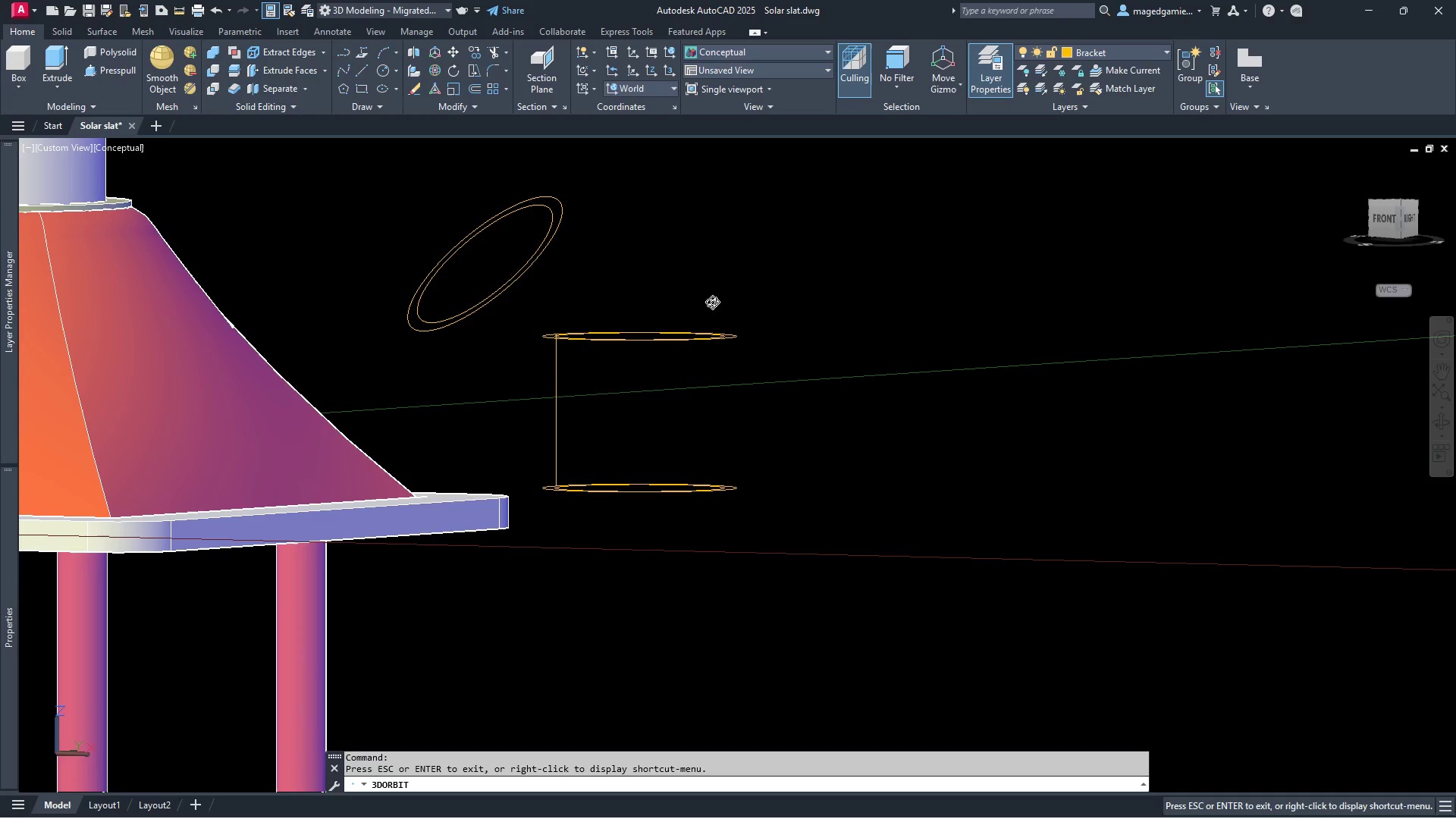 
wait(9.13)
 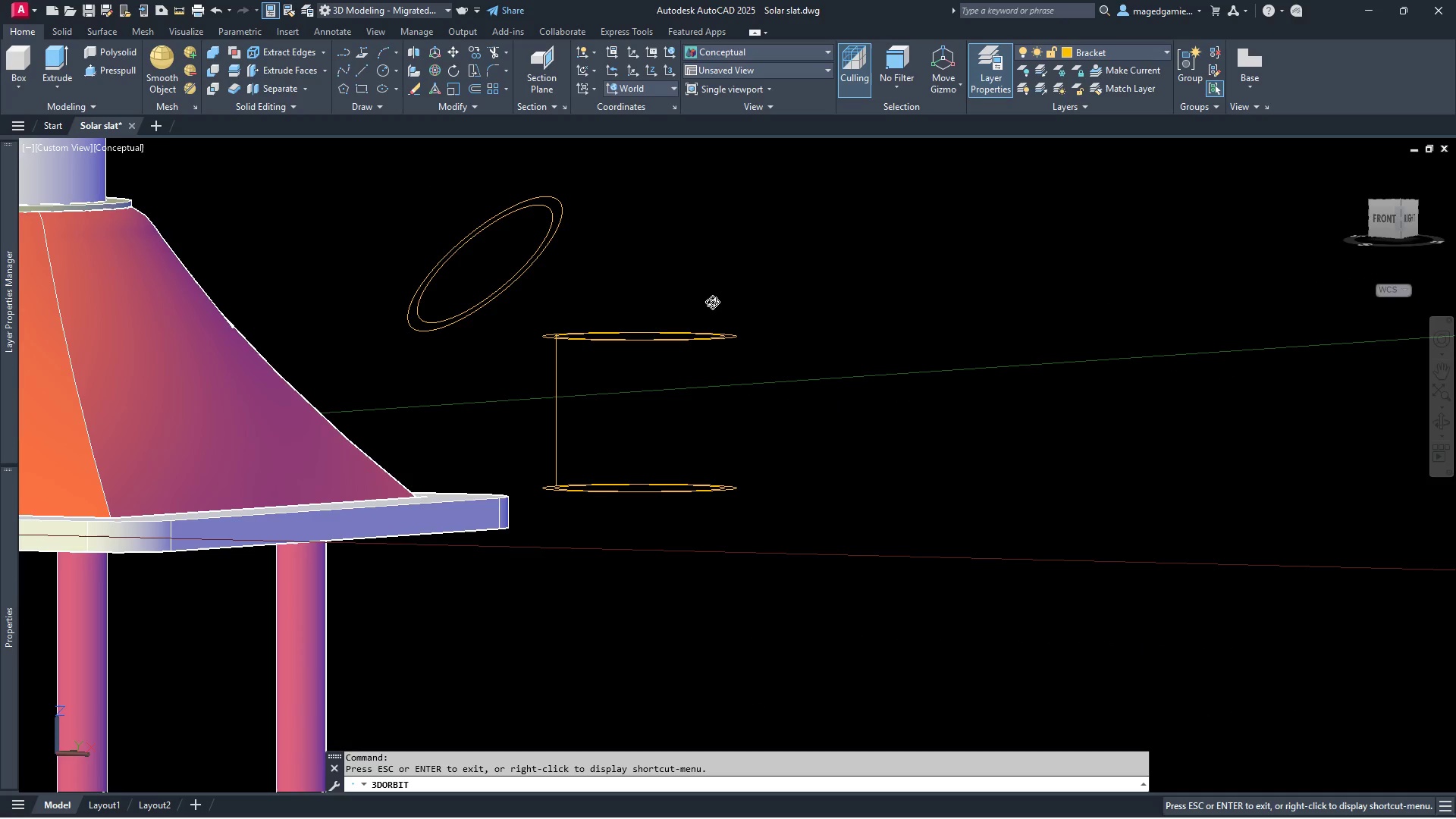 
left_click_drag(start_coordinate=[998, 313], to_coordinate=[1072, 332])
 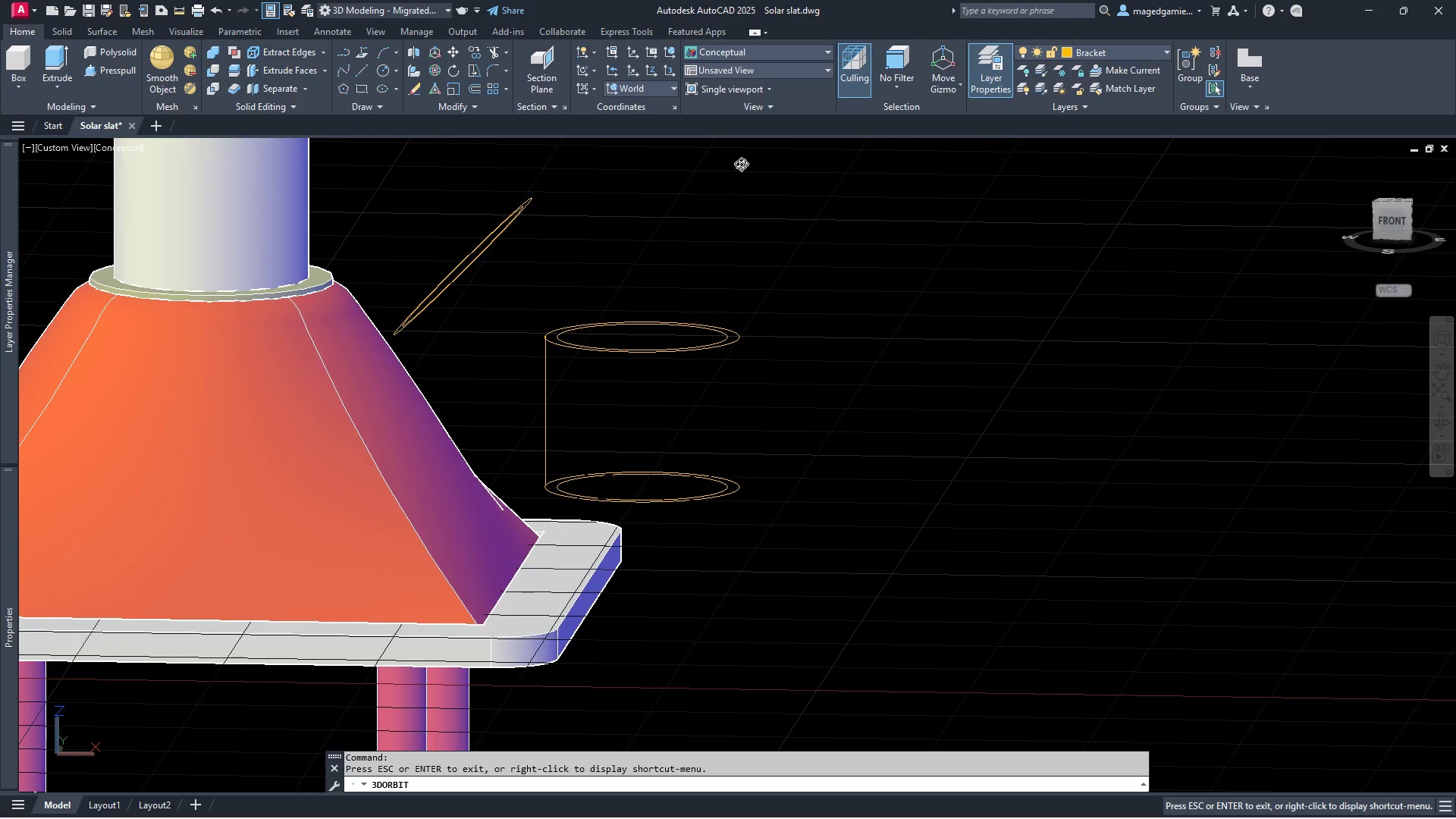 
wait(7.52)
 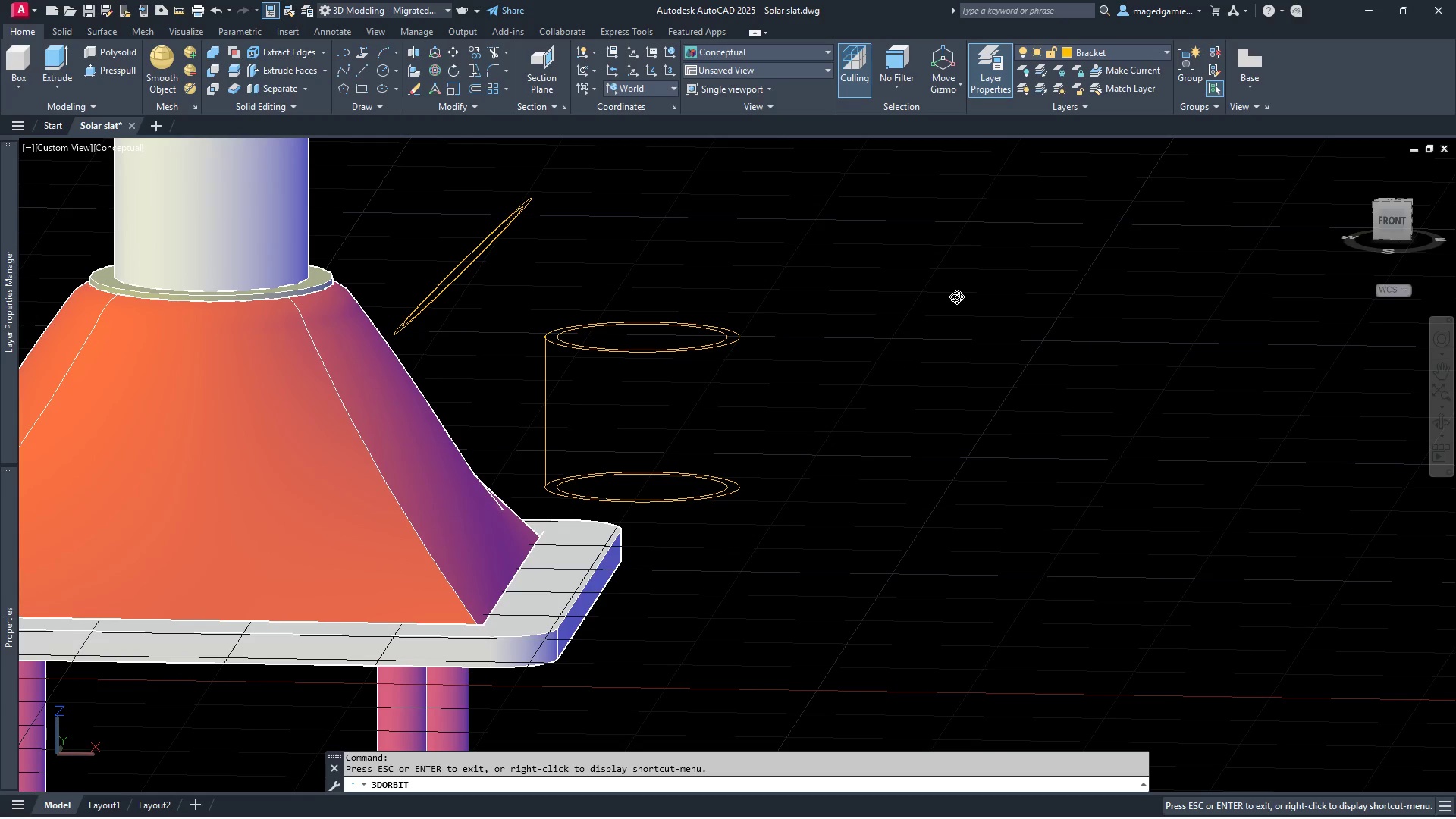 
mouse_move([463, 66])
 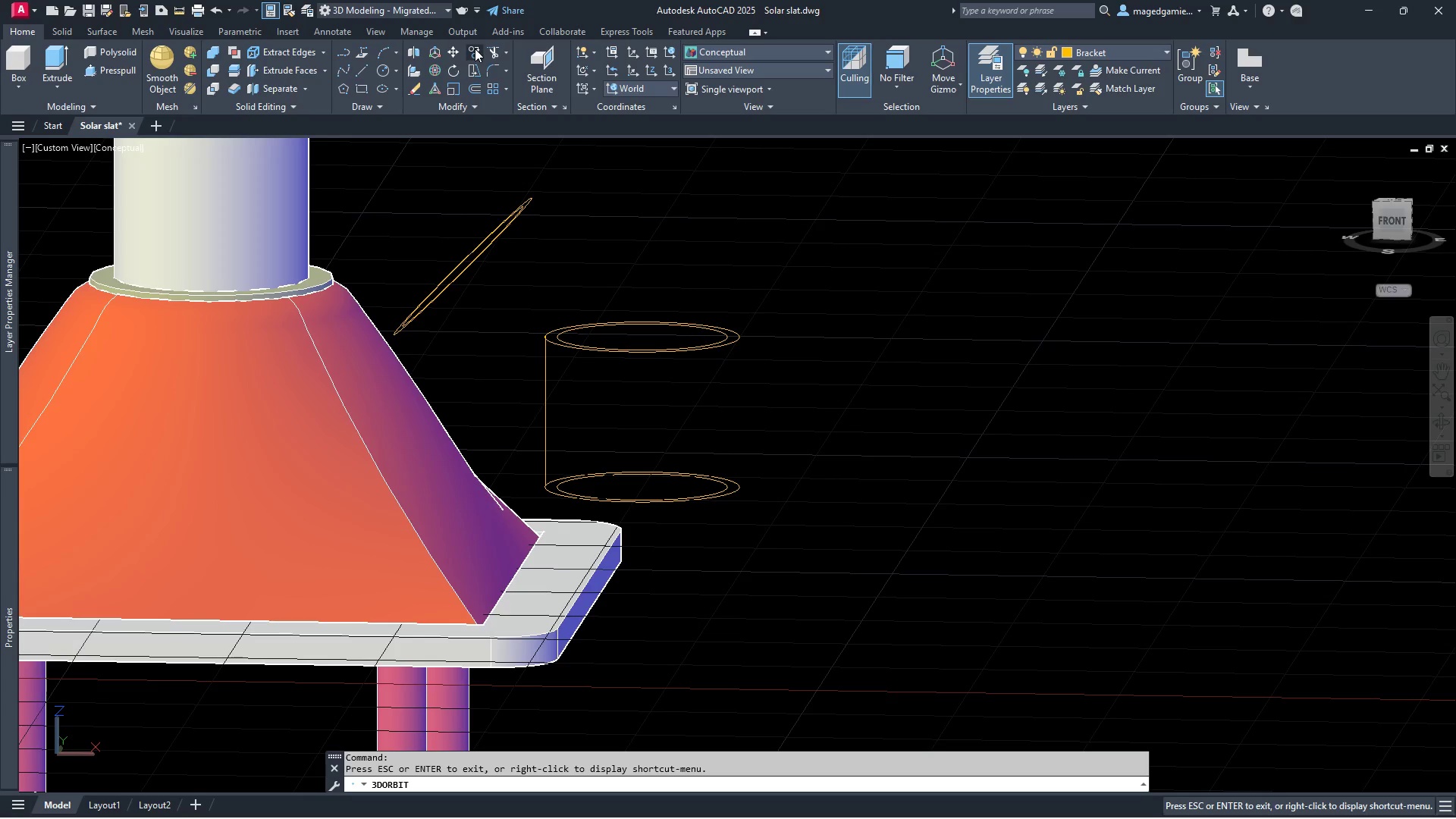 
left_click([475, 49])
 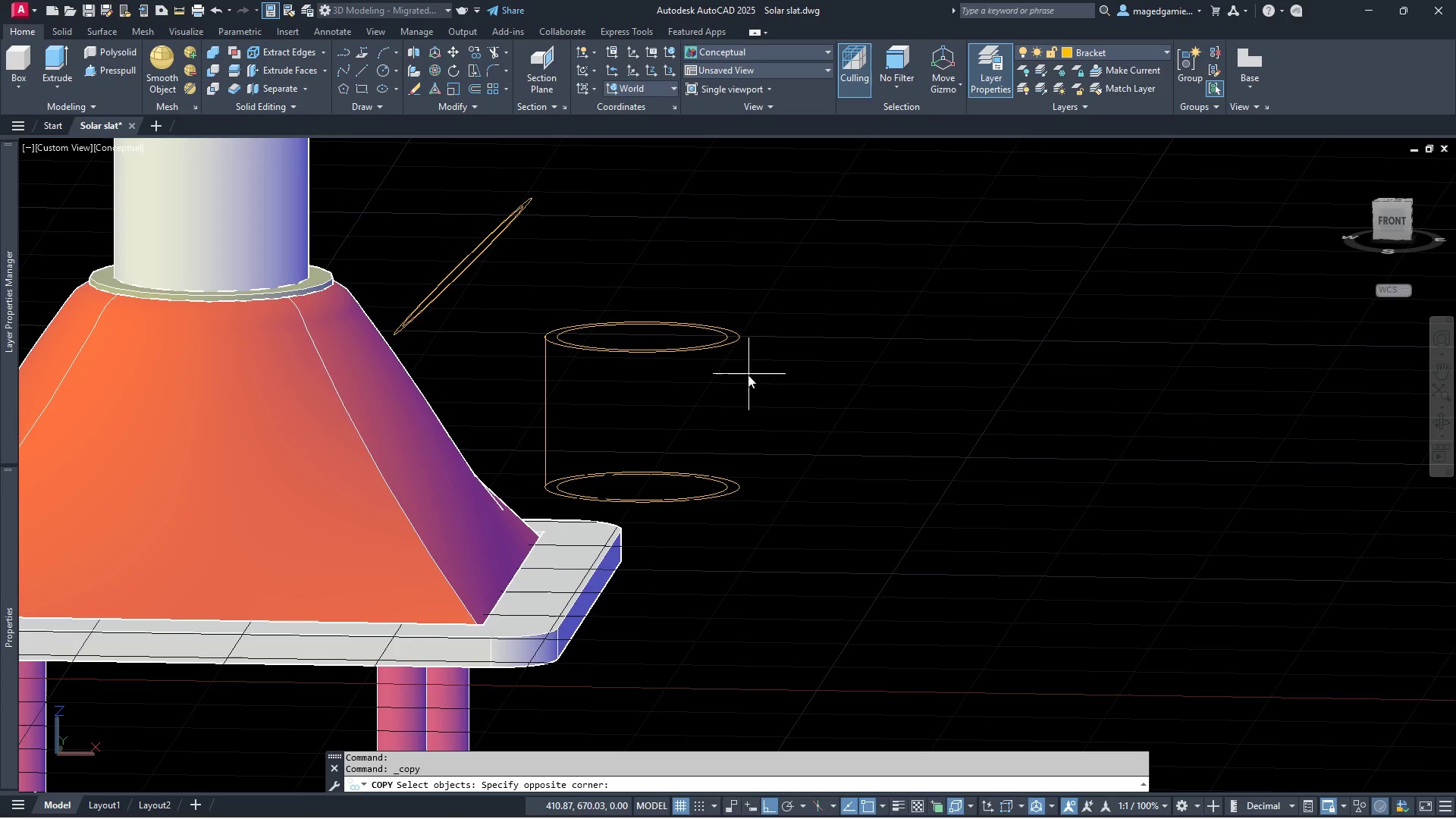 
double_click([657, 273])
 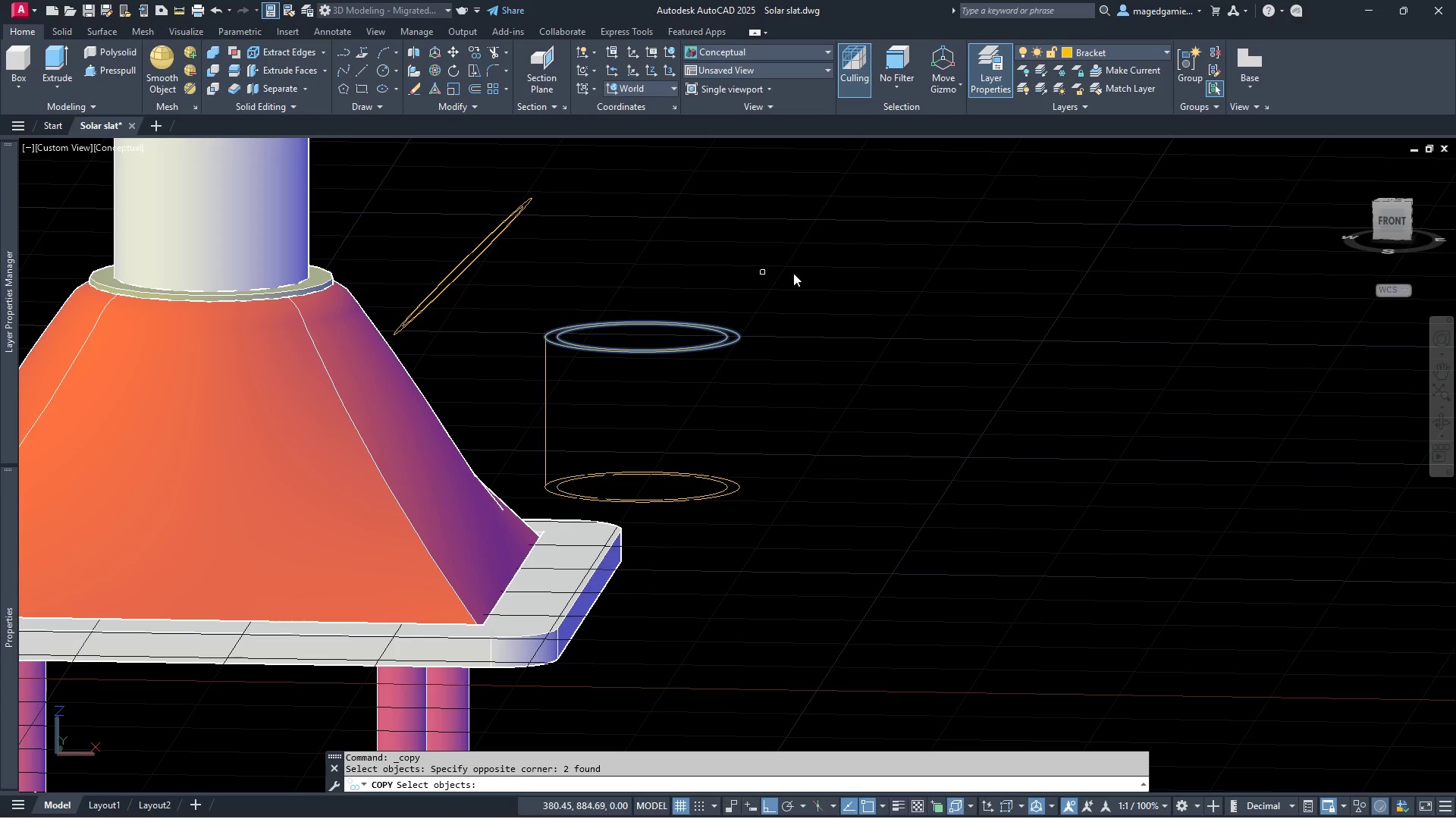 
right_click([797, 269])
 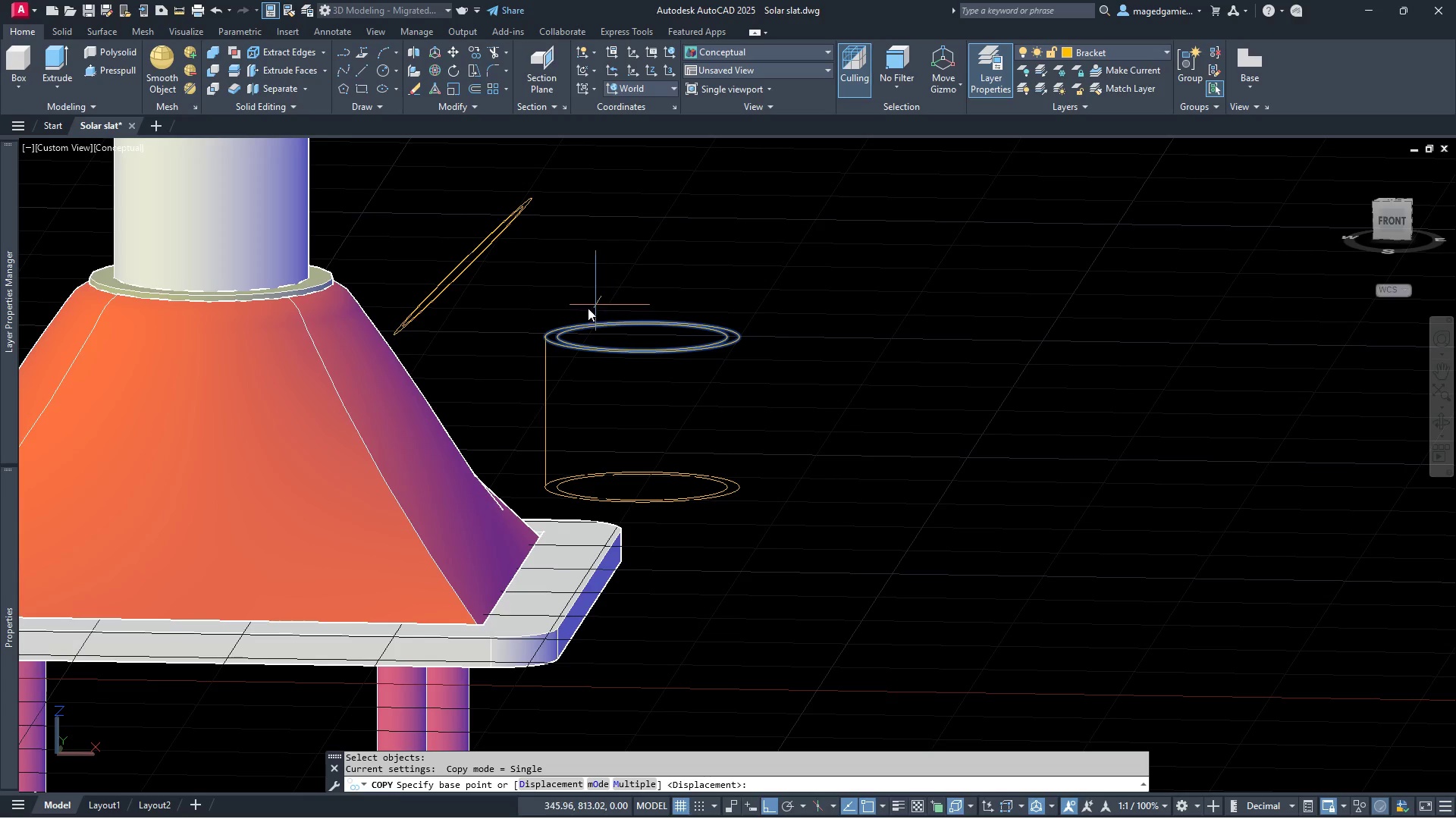 
scroll: coordinate [567, 320], scroll_direction: up, amount: 4.0
 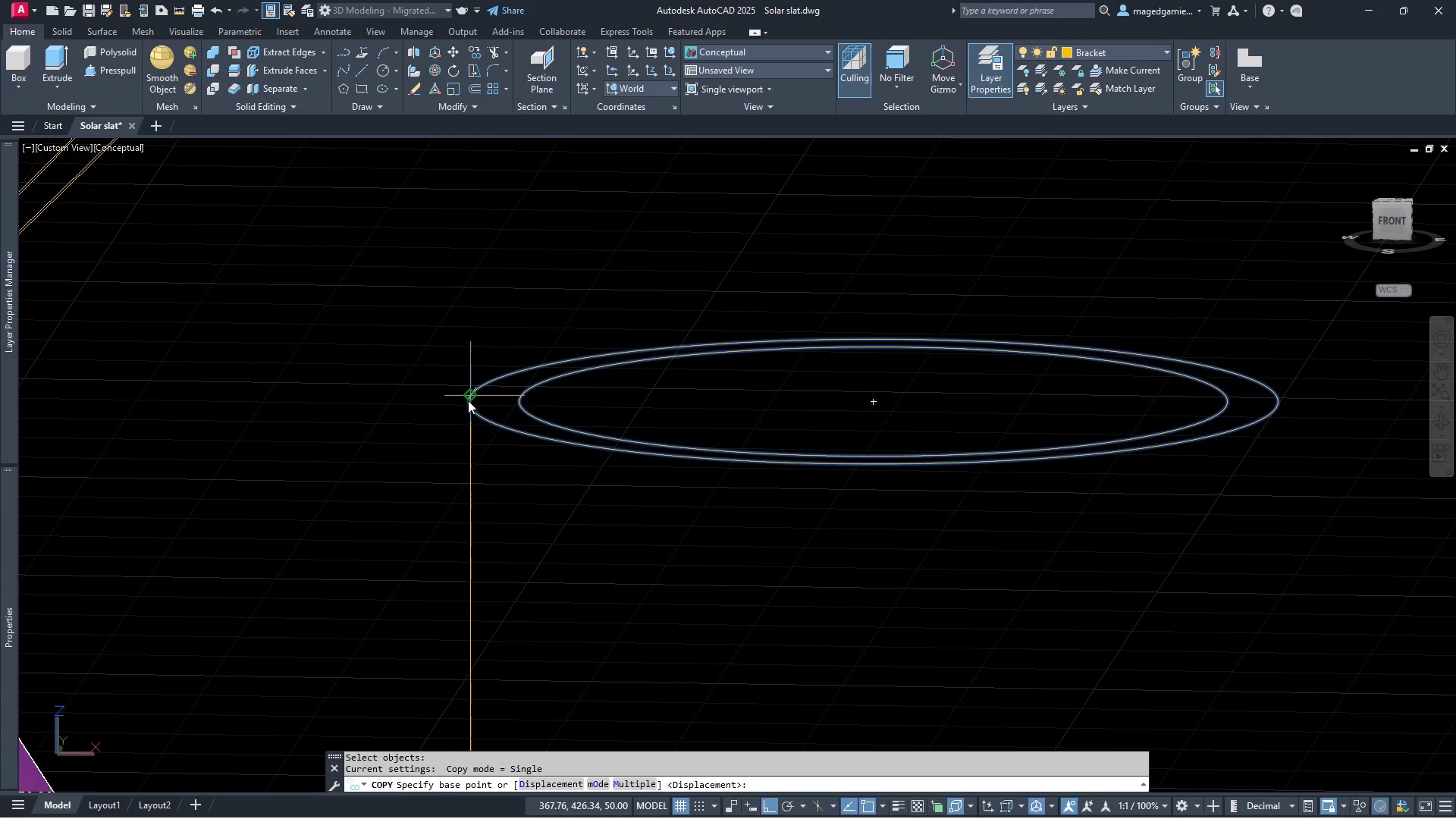 
left_click([468, 400])
 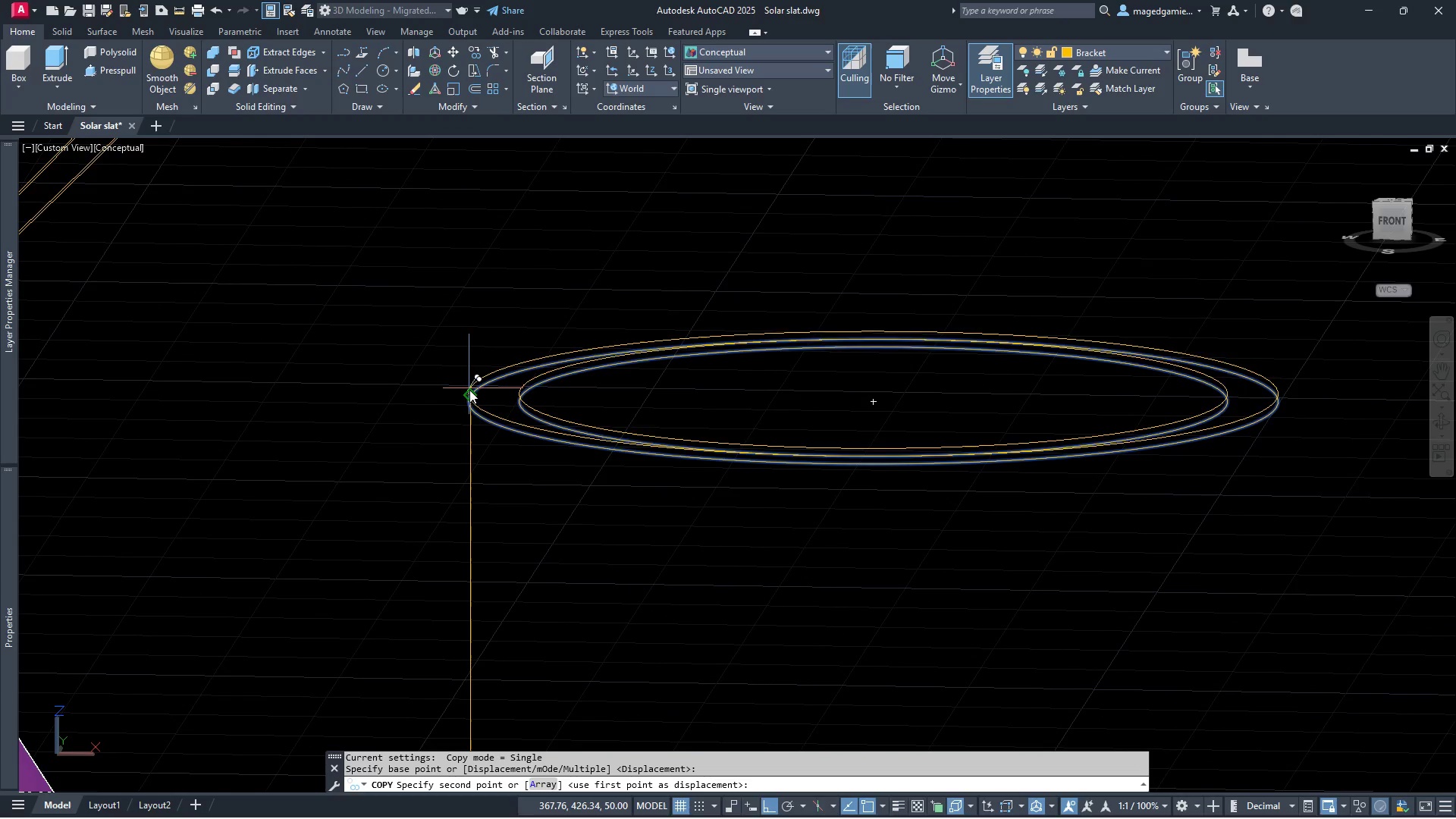 
left_click([472, 395])
 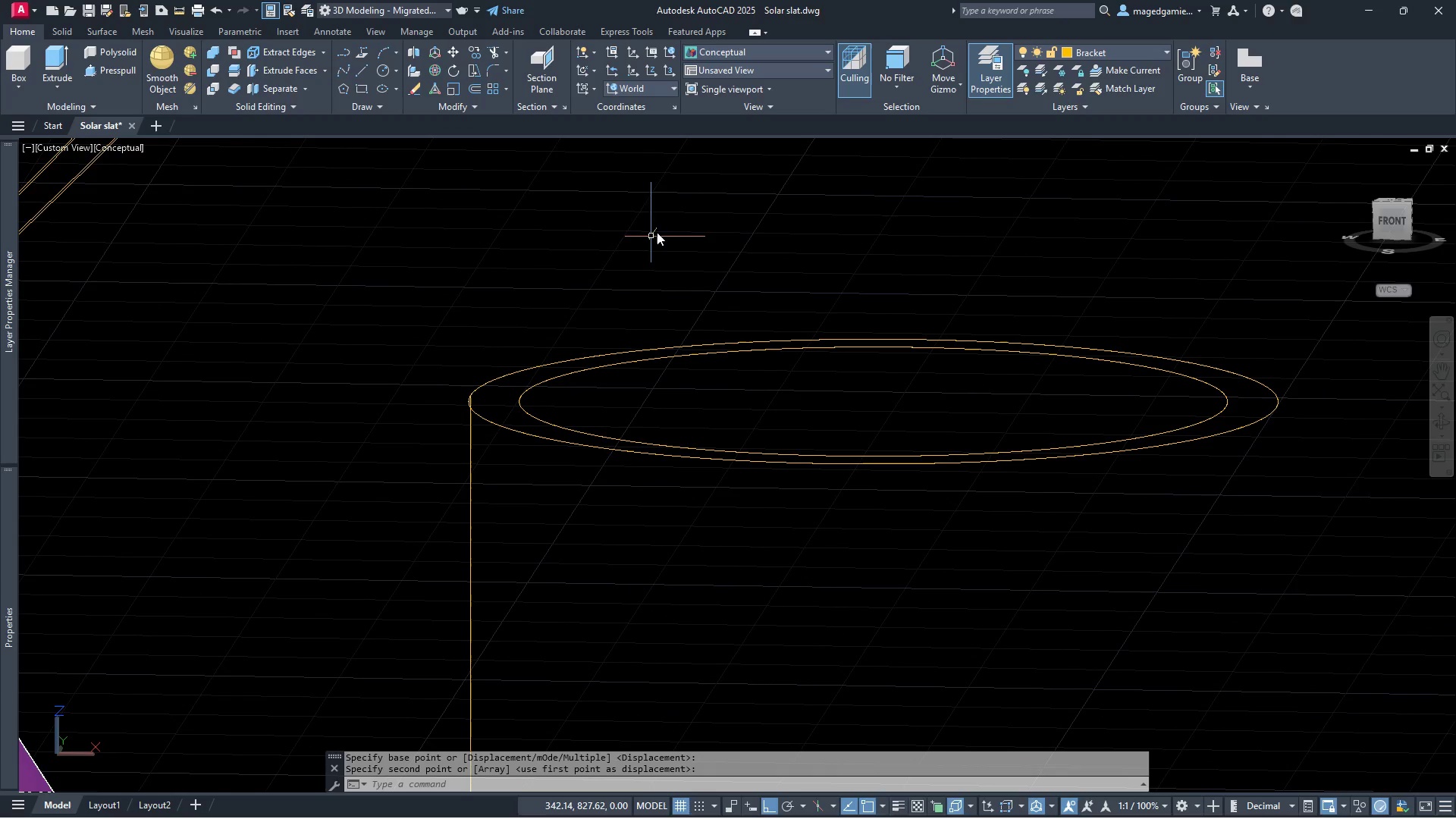 
key(Escape)
 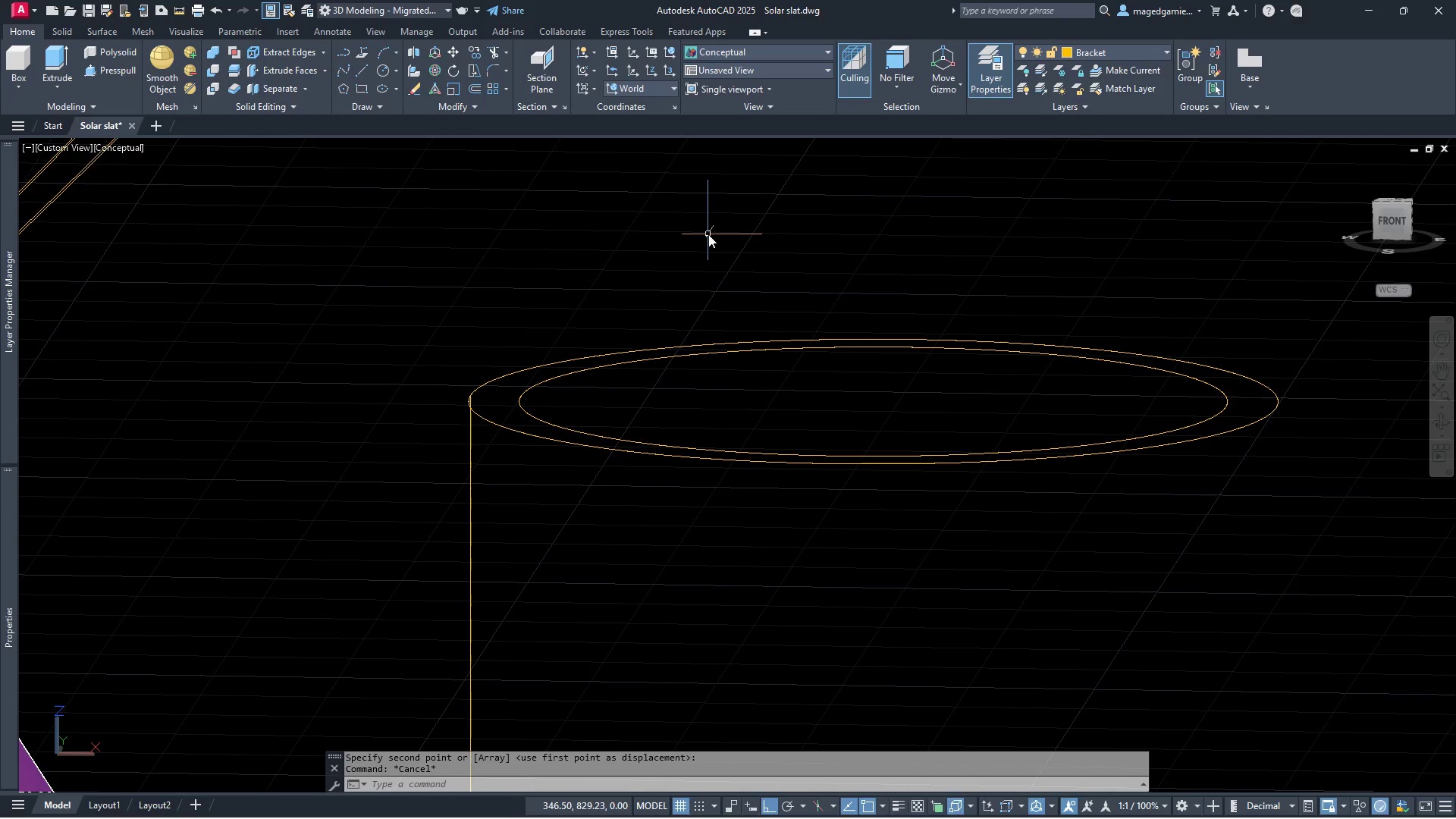 
scroll: coordinate [708, 238], scroll_direction: down, amount: 2.0
 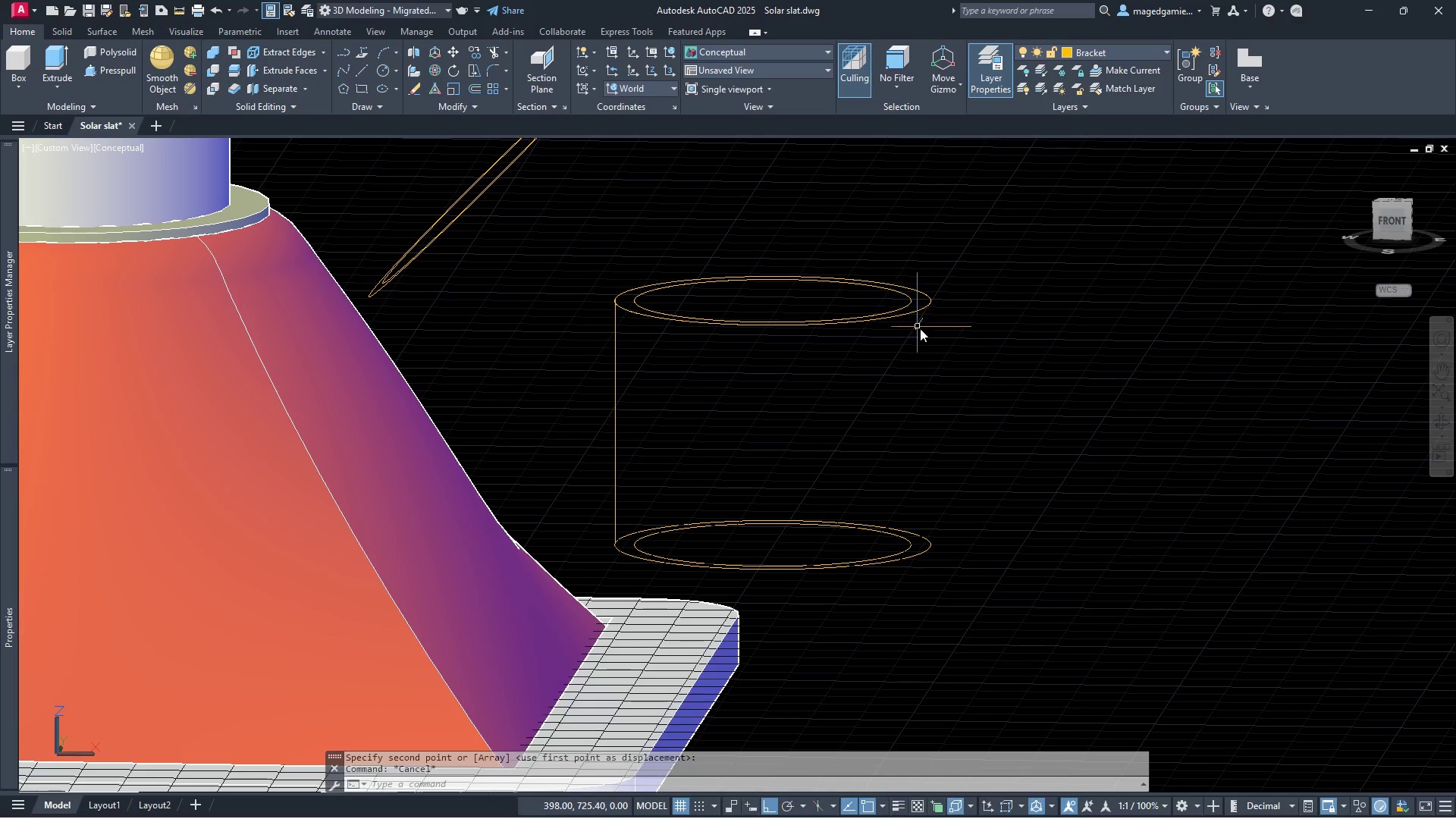 
left_click([930, 346])
 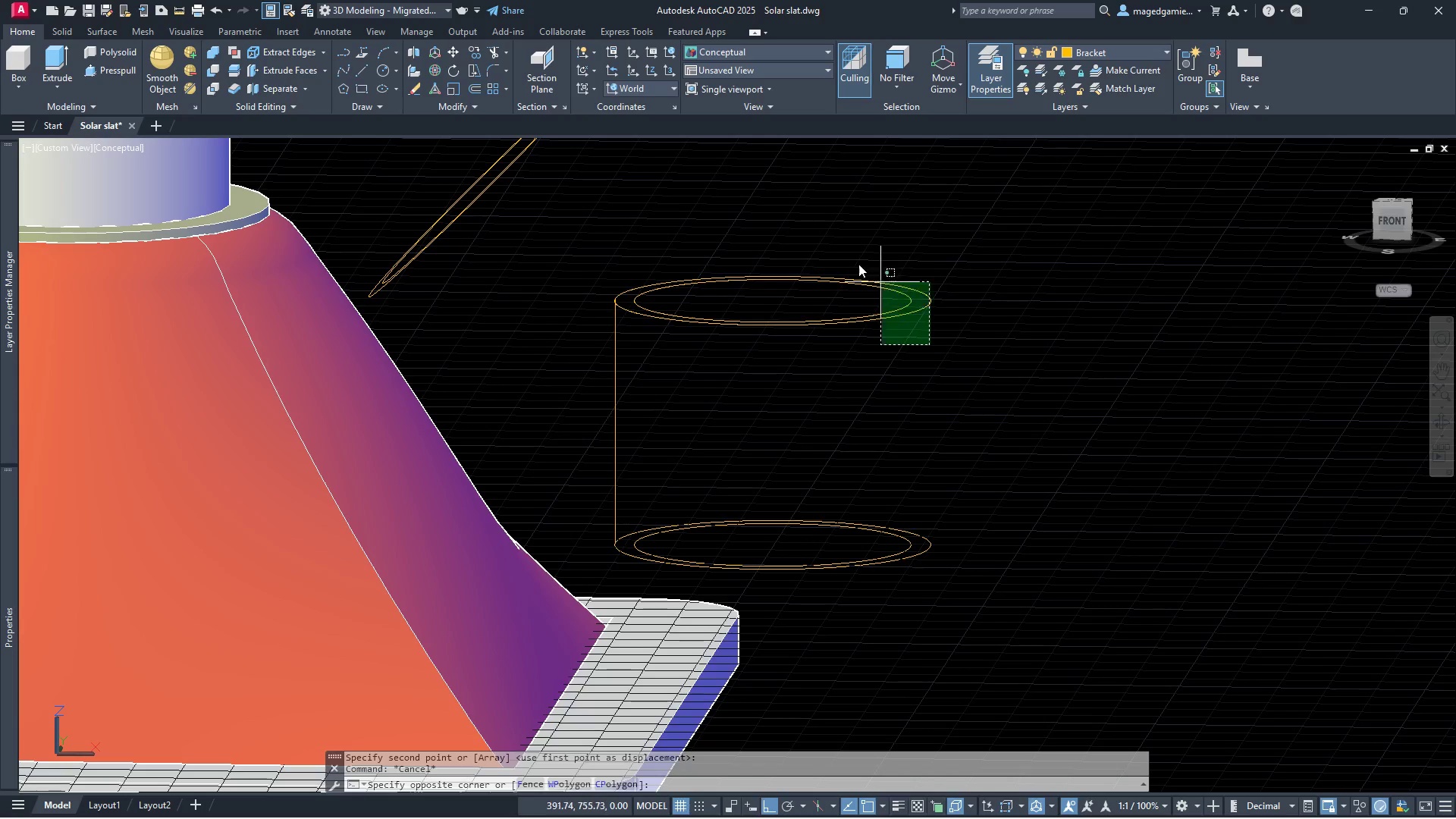 
left_click([845, 254])
 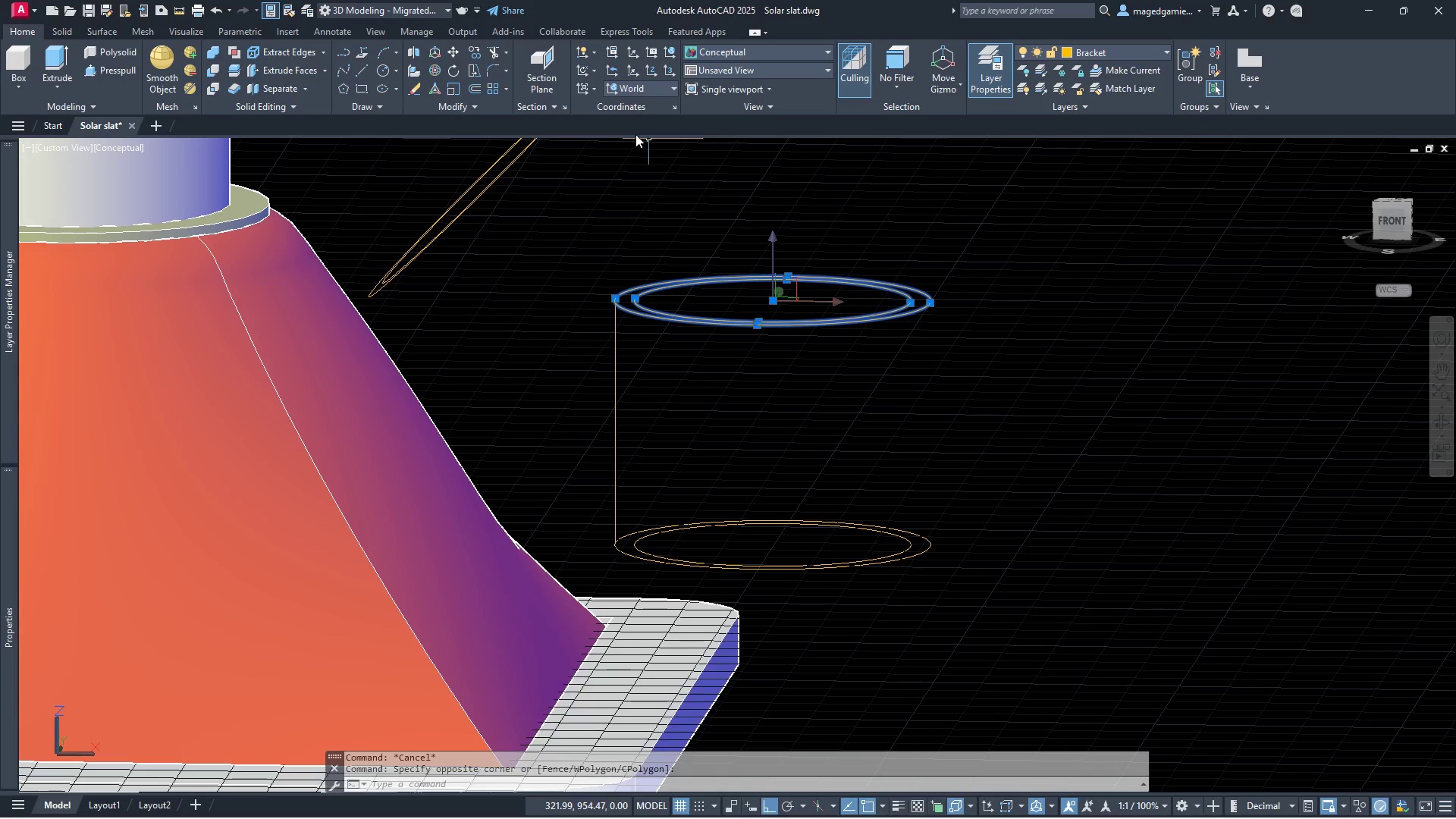 
mouse_move([527, 91])
 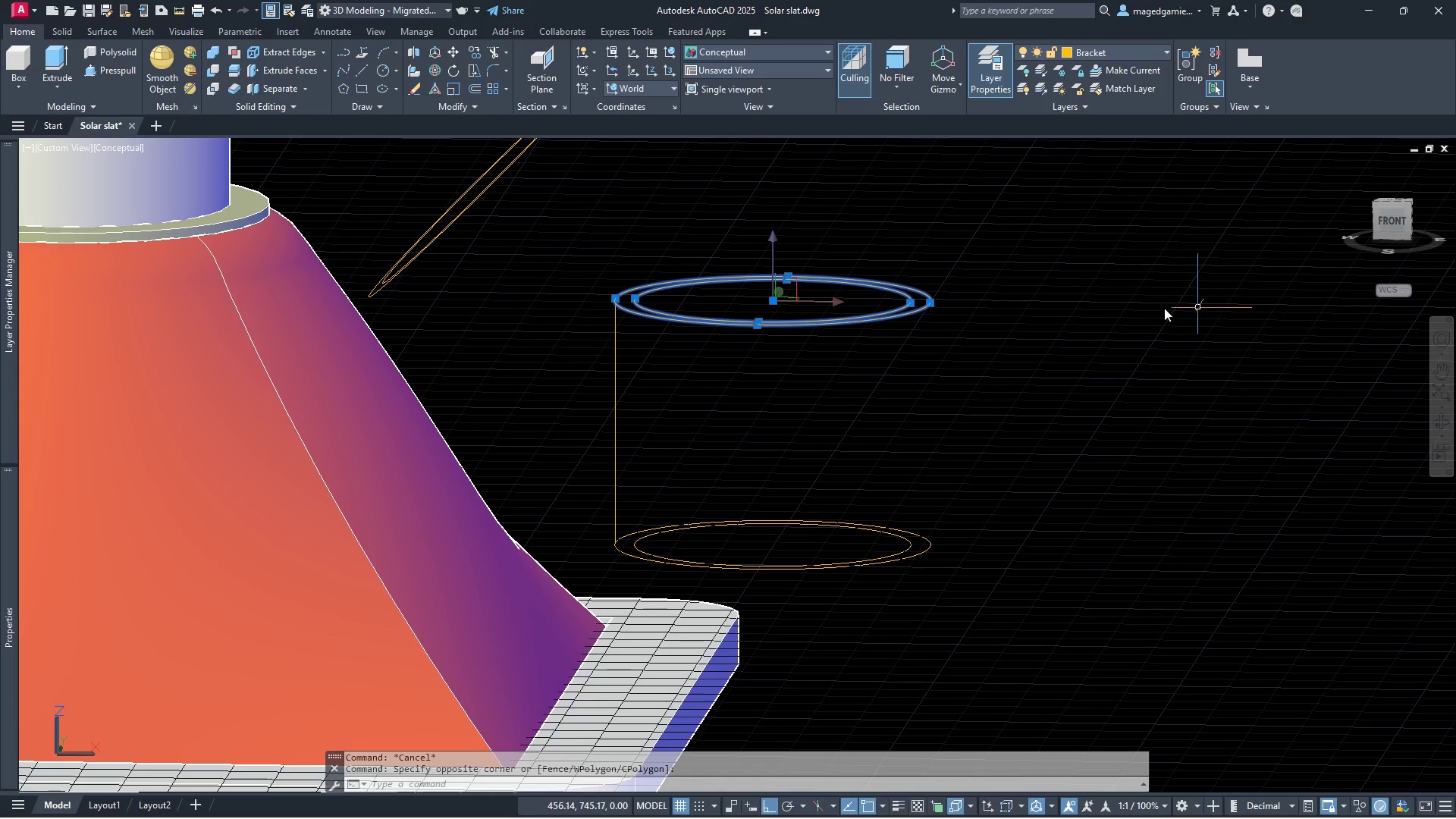 
wait(7.99)
 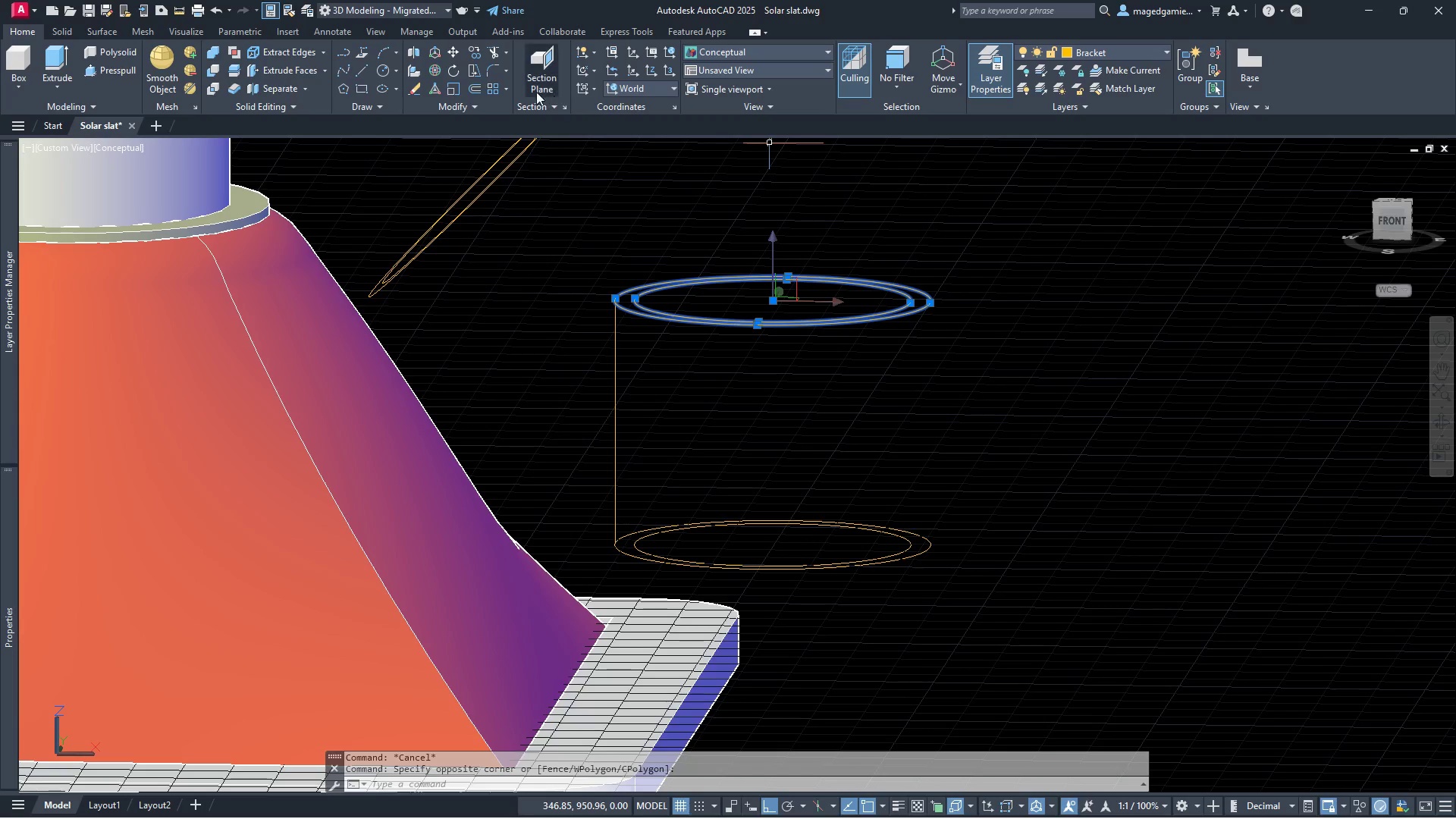 
left_click([435, 70])
 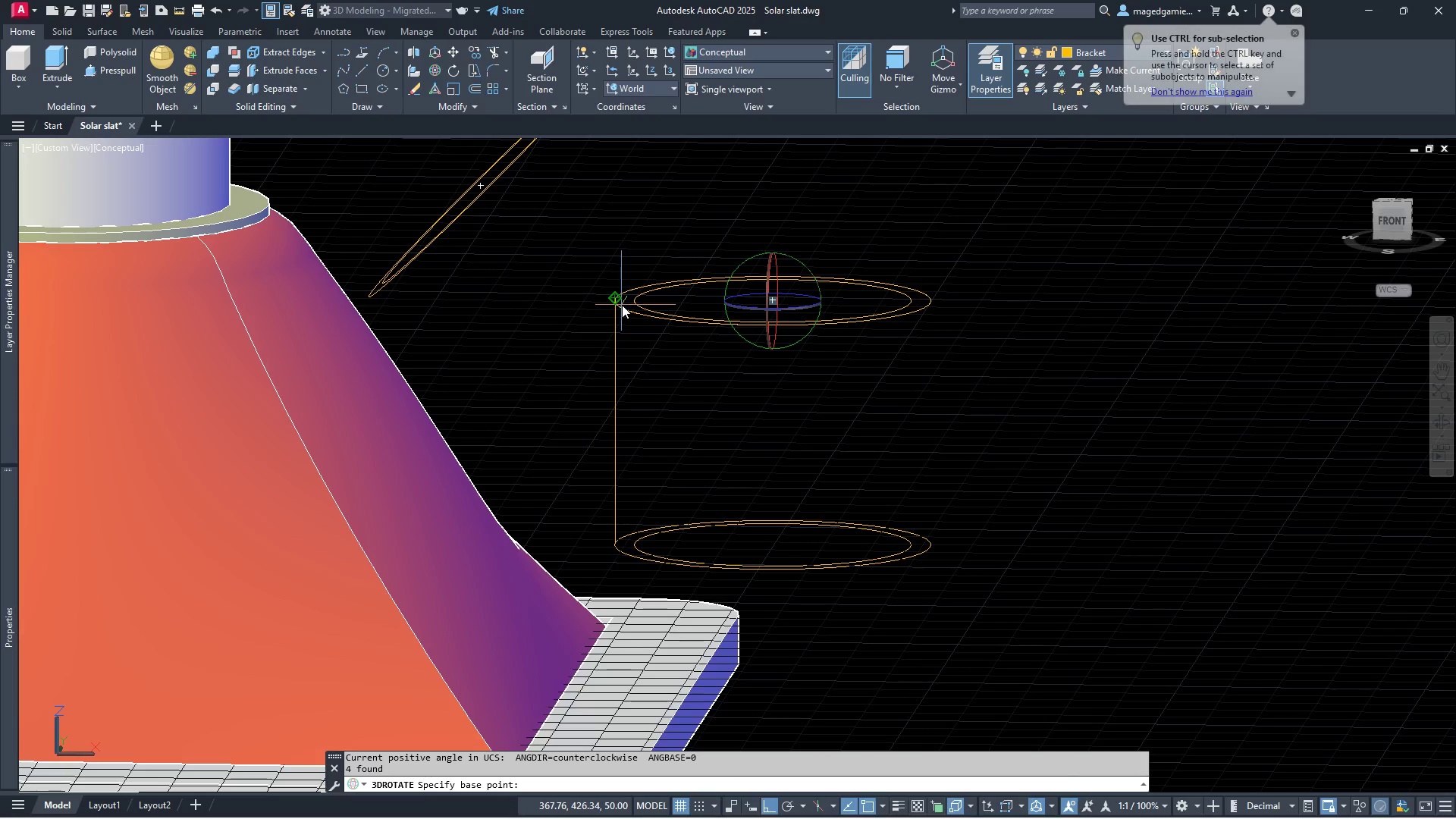 
left_click([620, 305])
 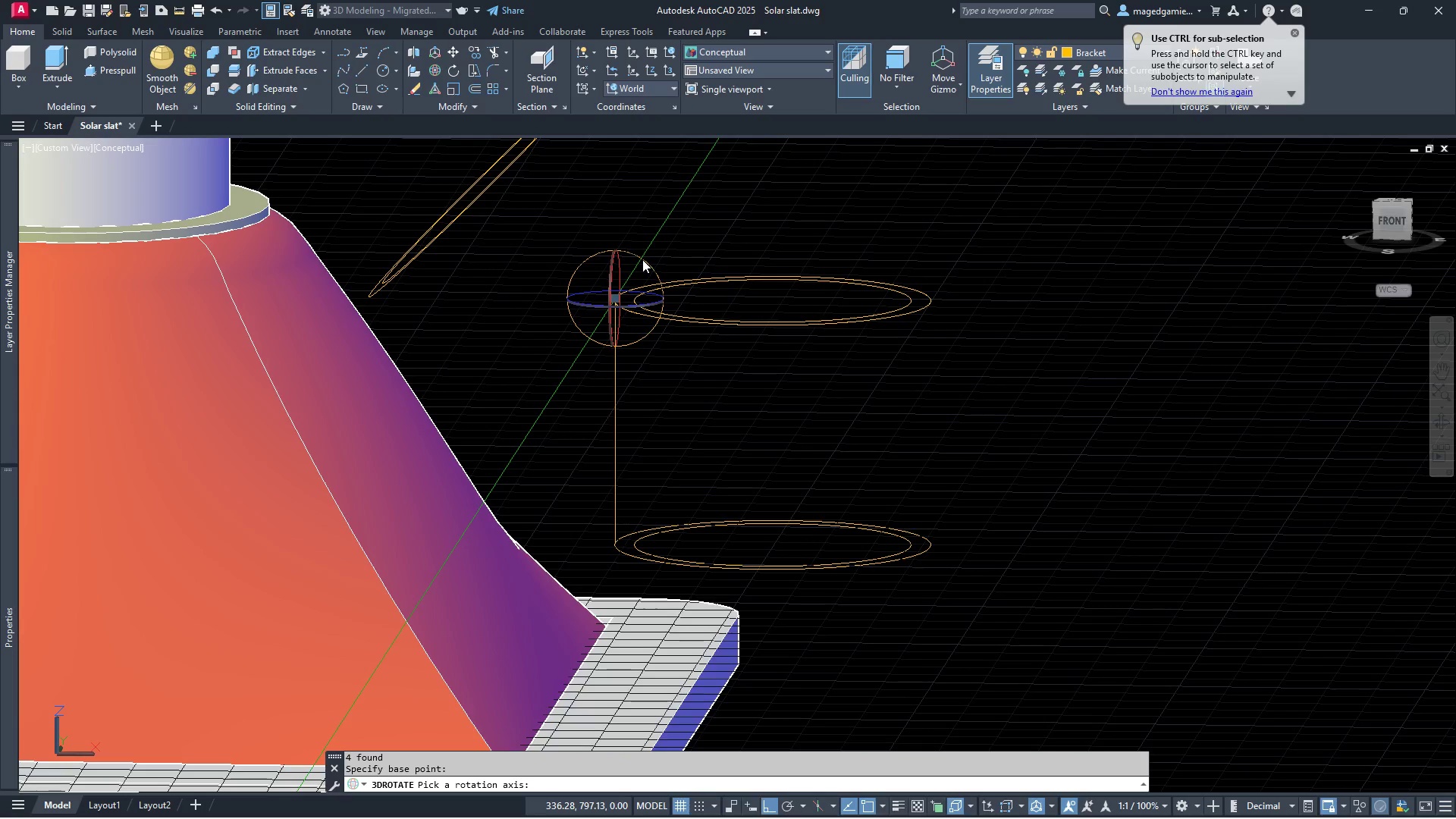 
left_click([642, 259])
 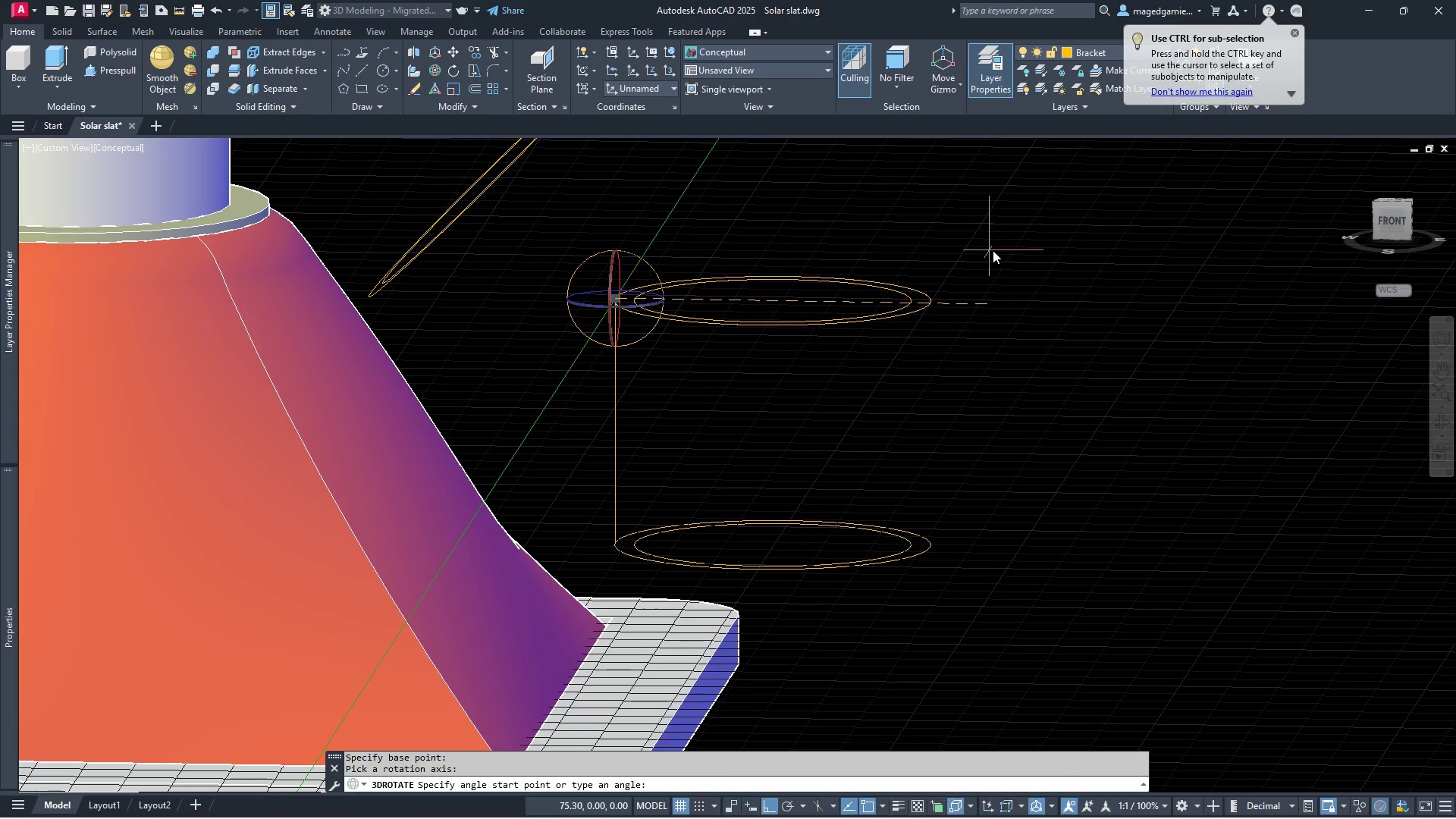 
left_click([1095, 260])
 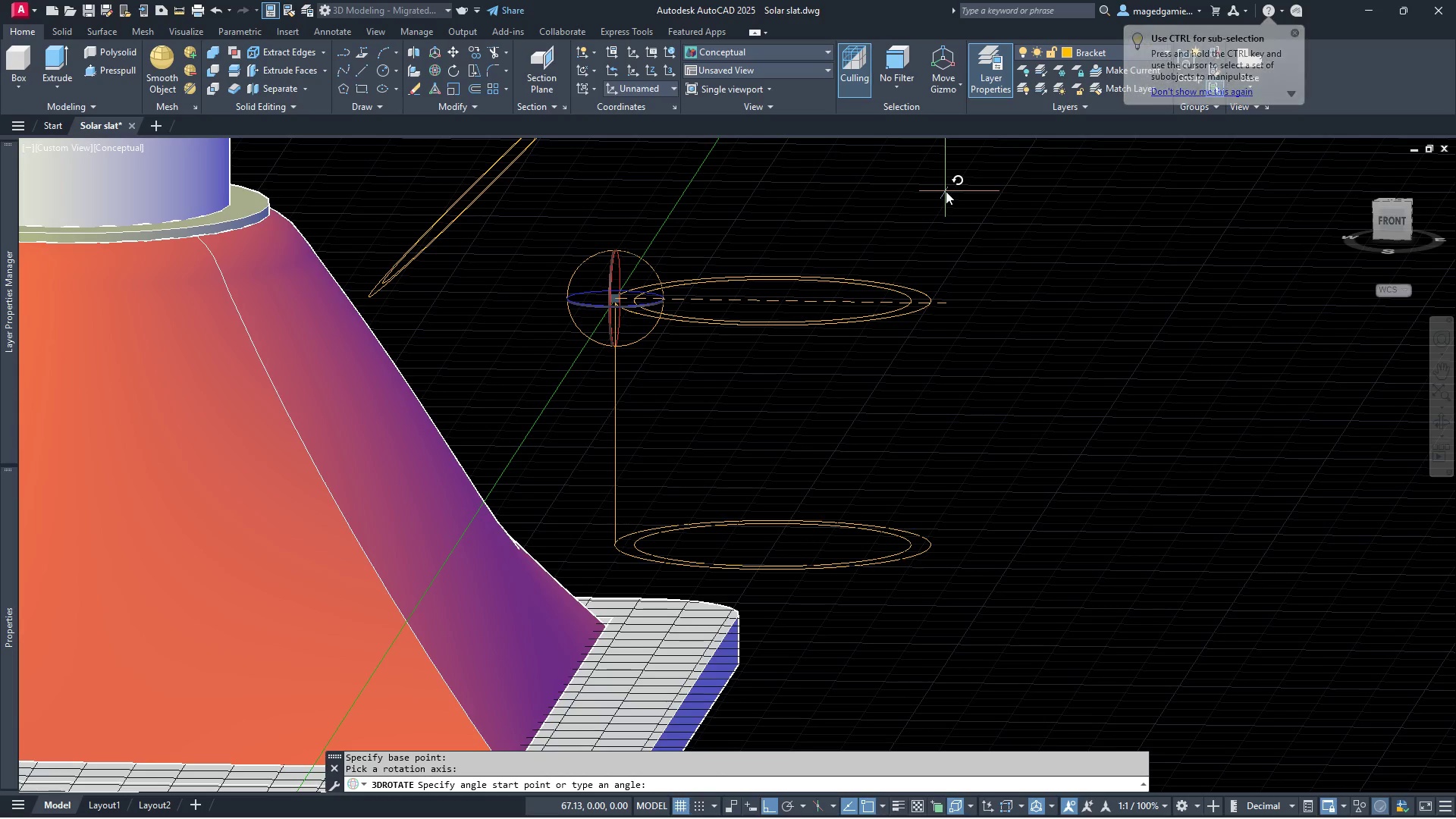 
type(45)
 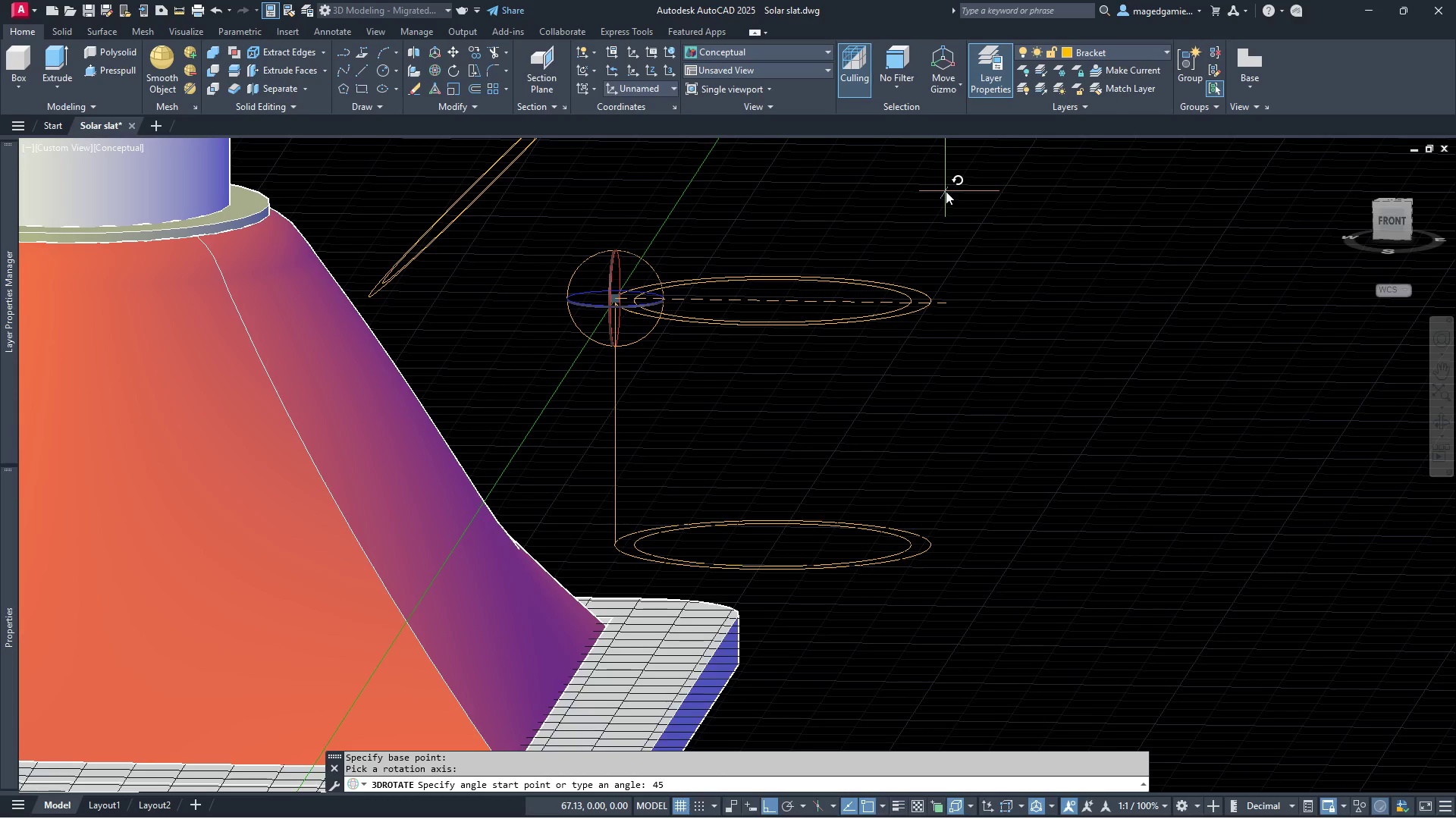 
key(Enter)
 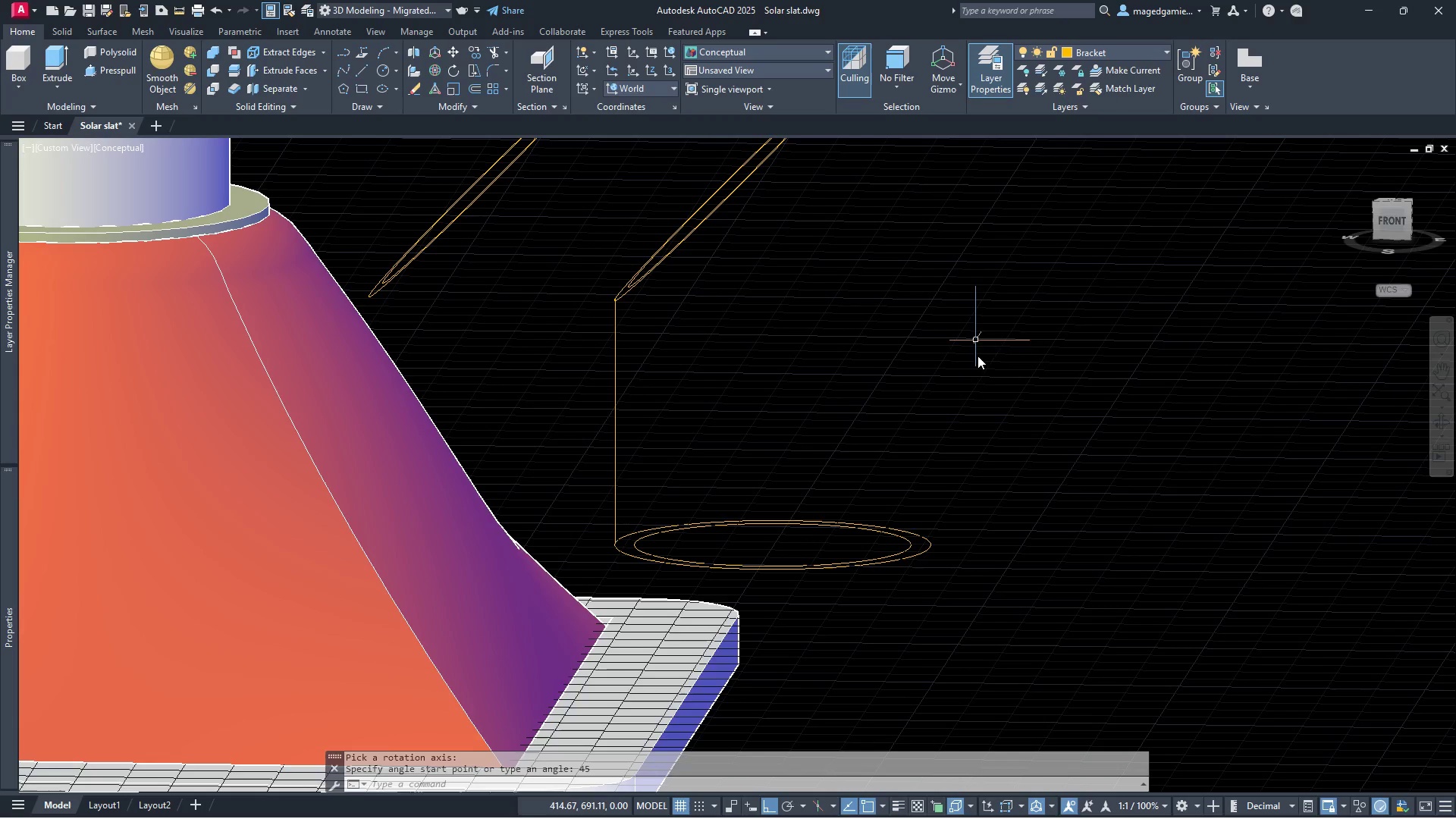 
scroll: coordinate [983, 384], scroll_direction: down, amount: 2.0
 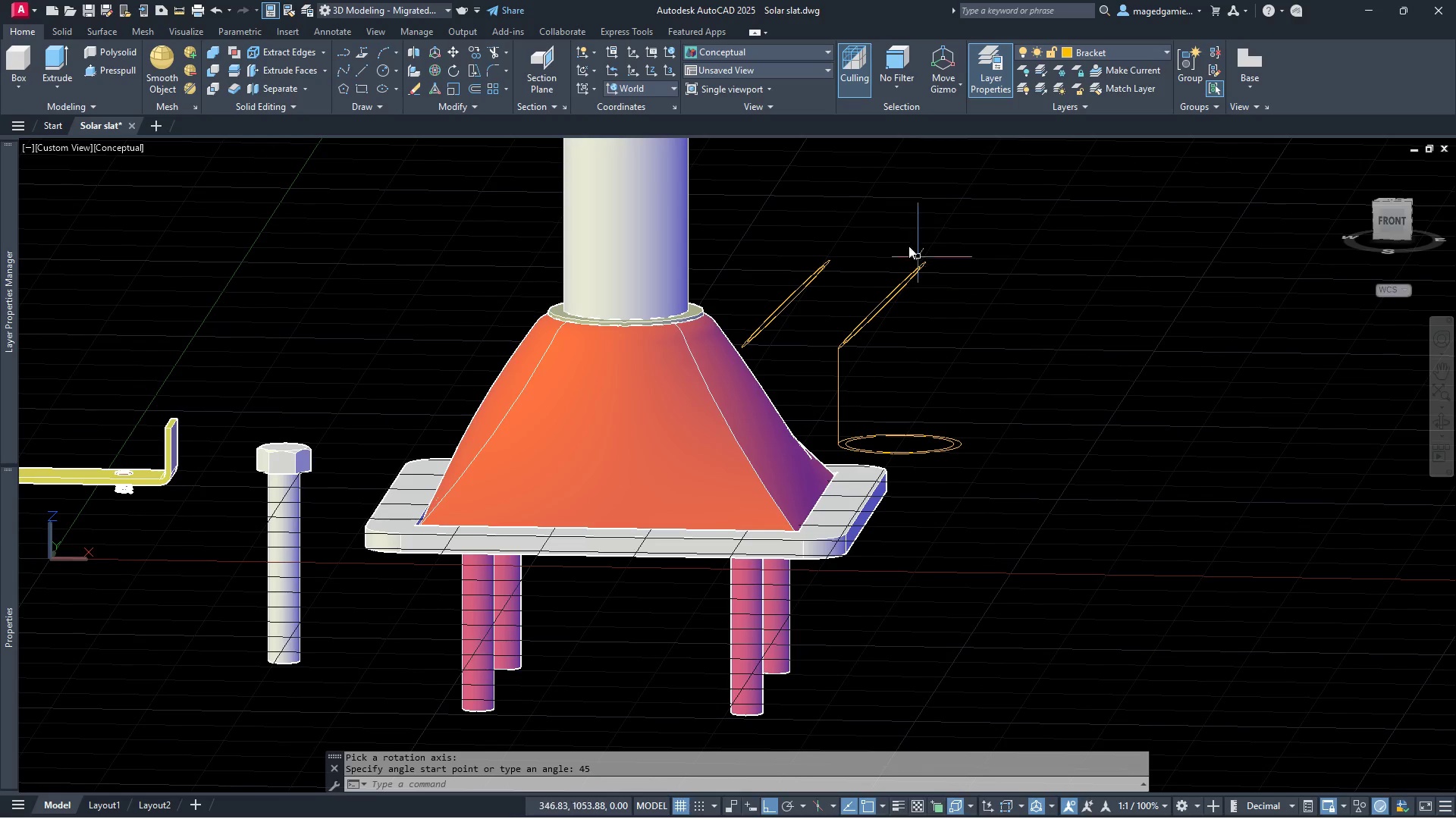 
scroll: coordinate [895, 234], scroll_direction: up, amount: 2.0
 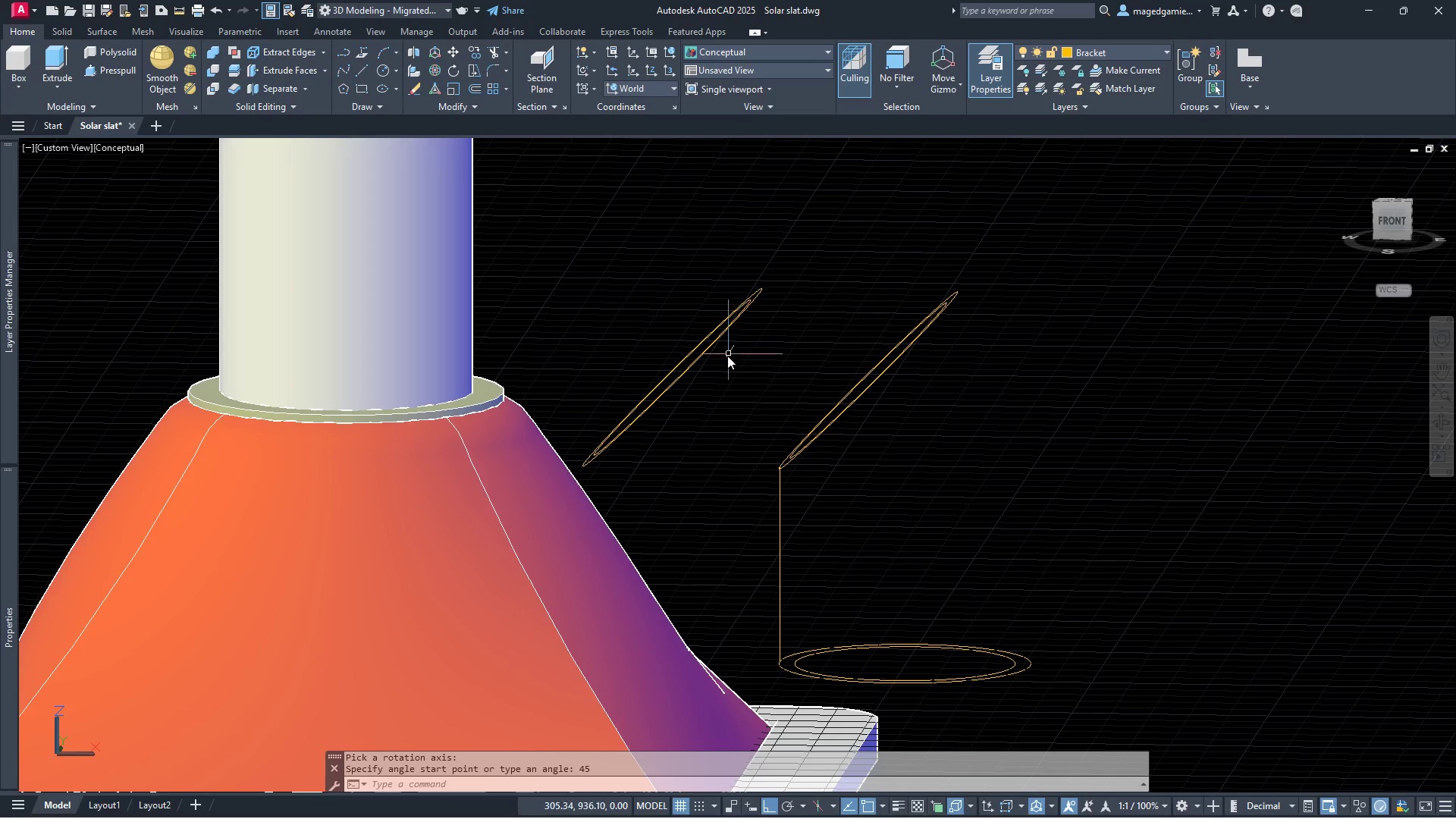 
left_click([759, 353])
 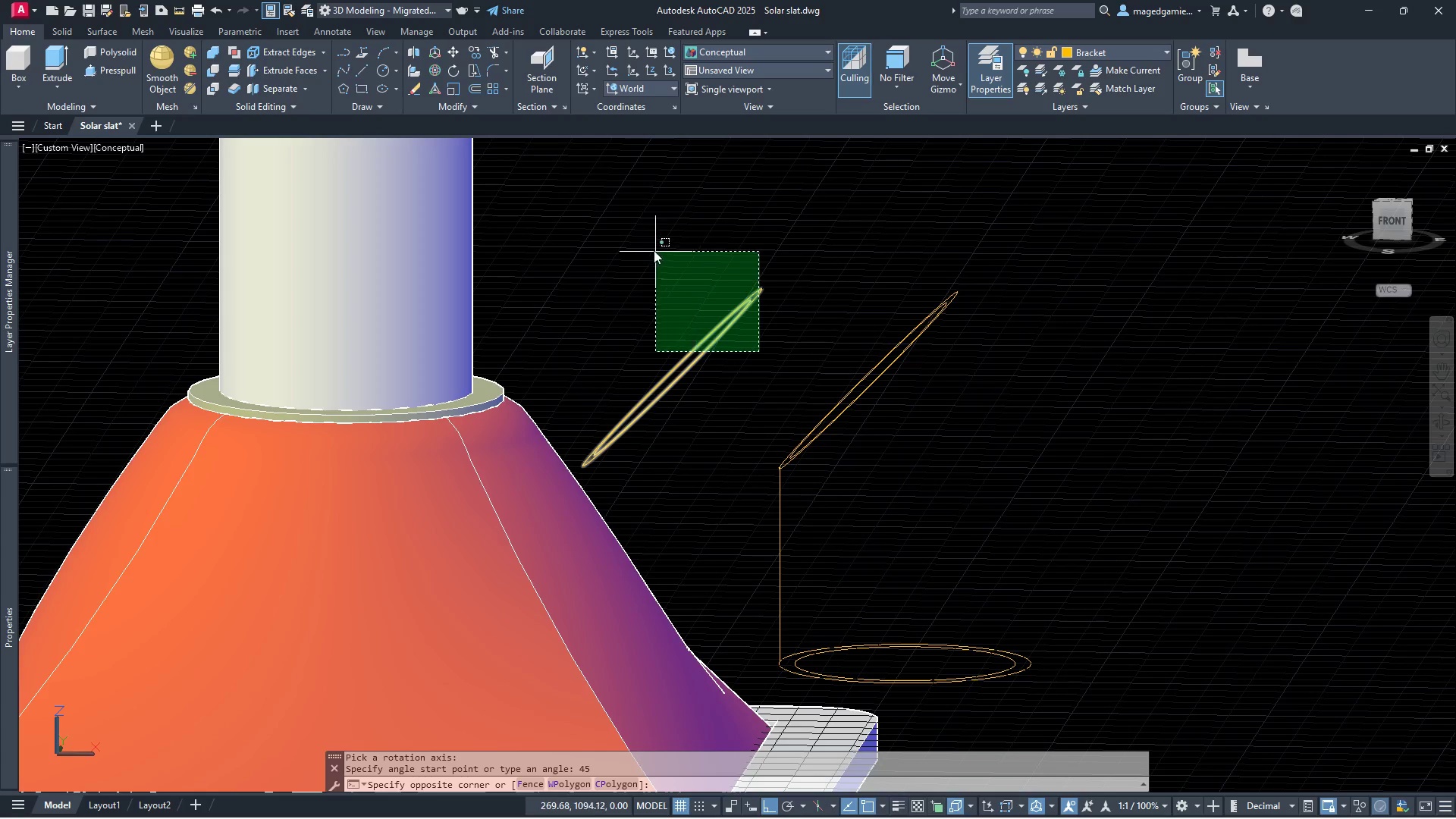 
left_click([654, 250])
 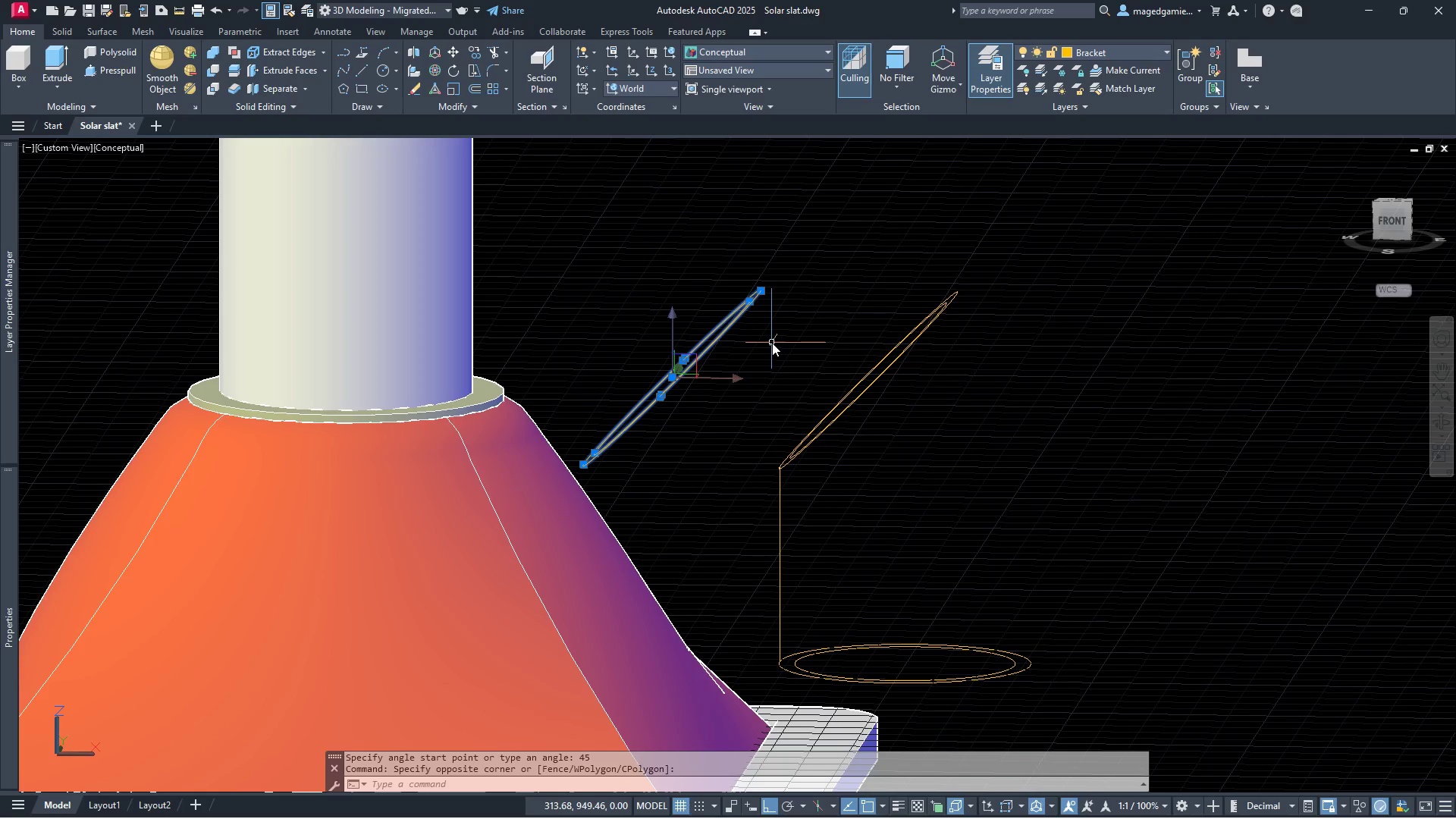 
key(Delete)
 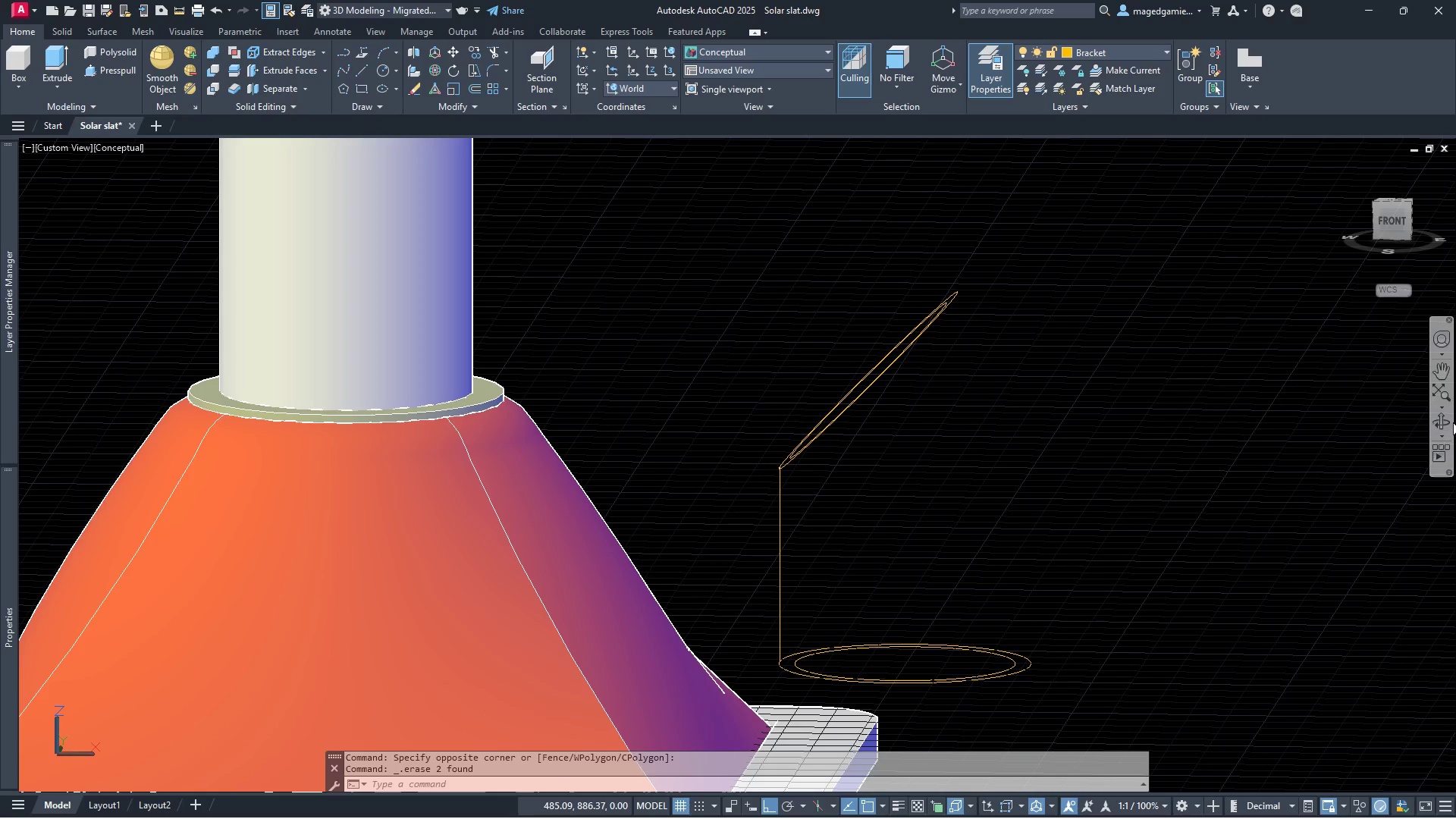 
left_click([1441, 423])
 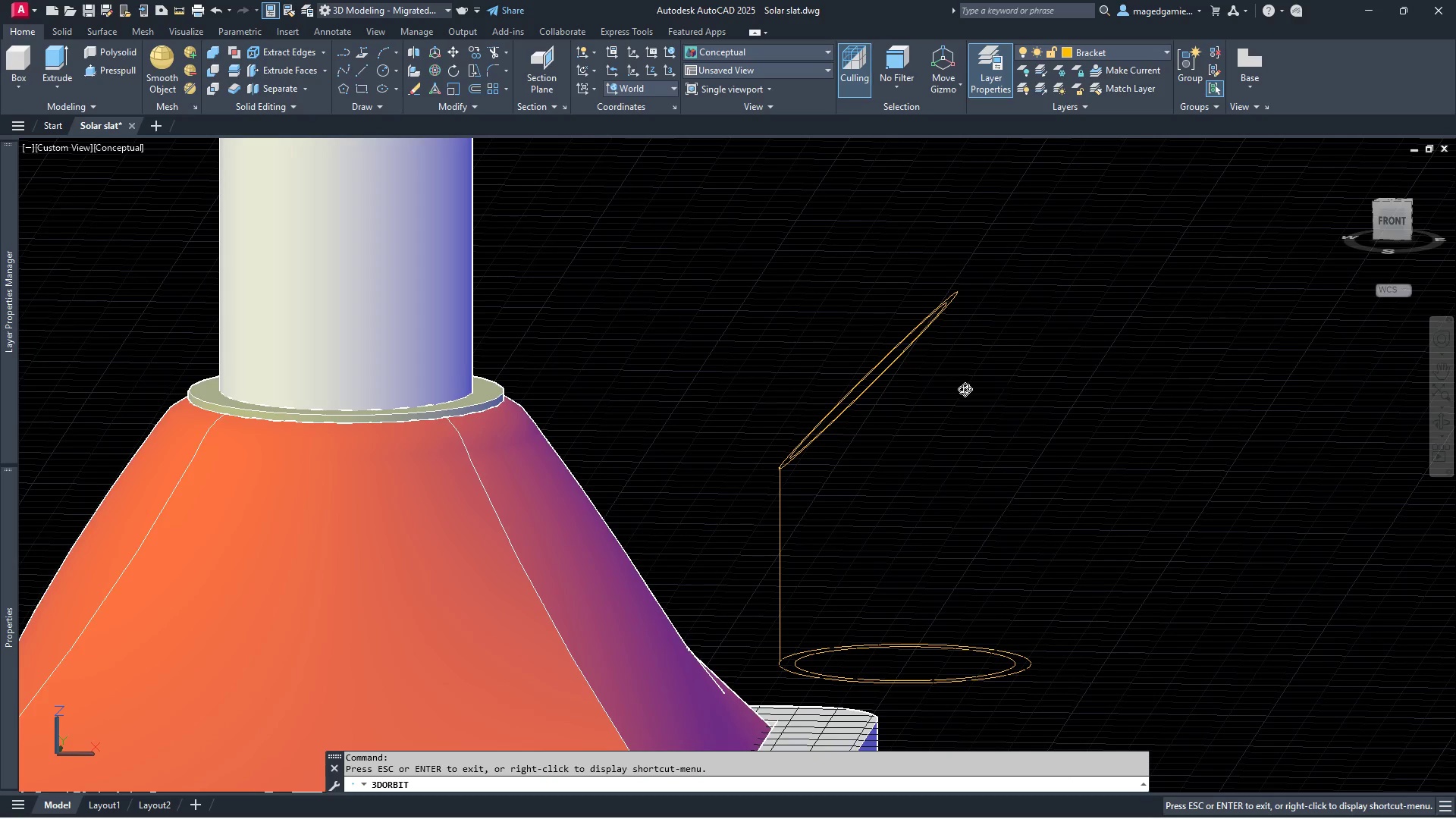 
left_click_drag(start_coordinate=[966, 389], to_coordinate=[936, 441])
 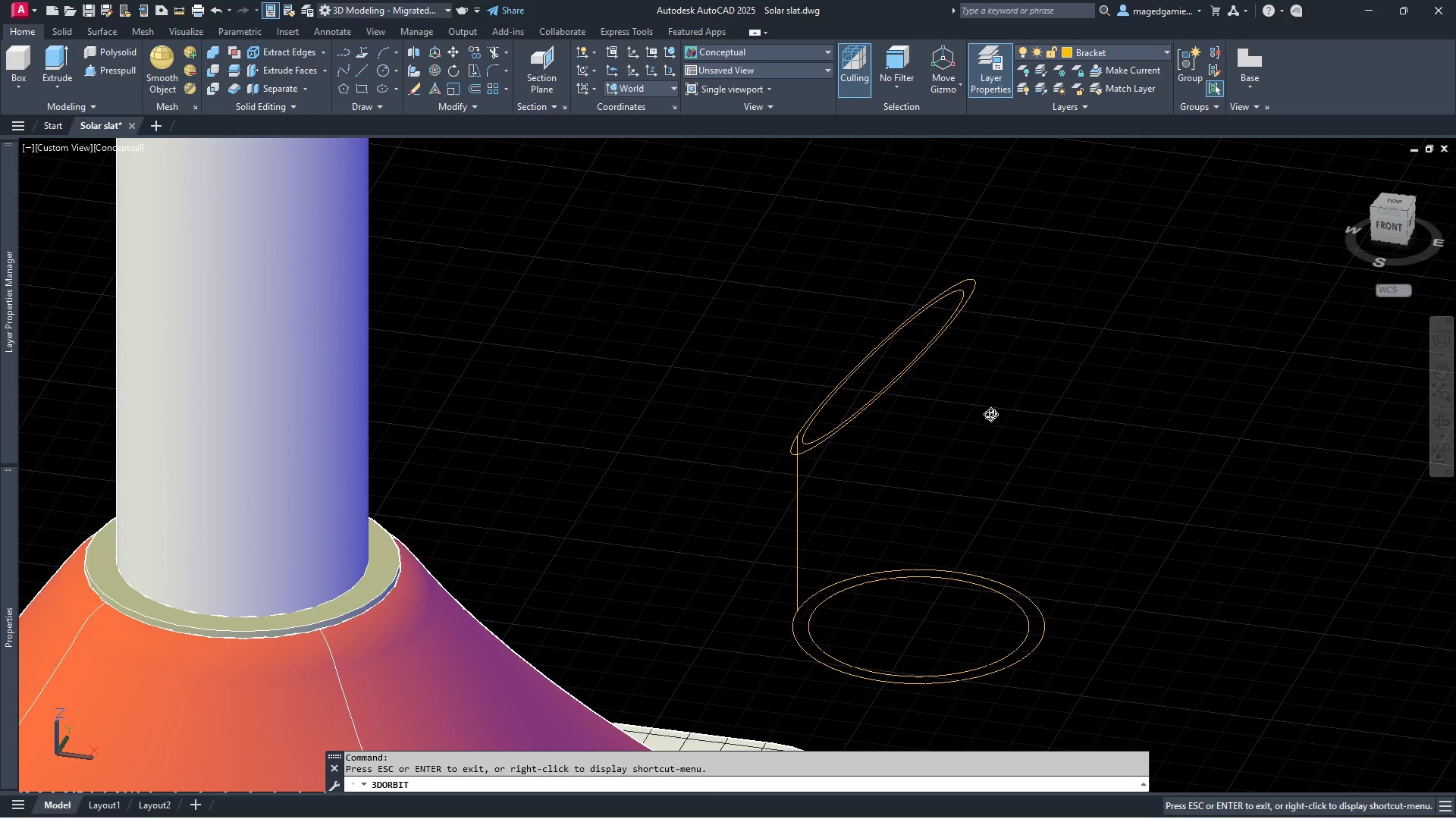 
left_click_drag(start_coordinate=[981, 422], to_coordinate=[951, 488])
 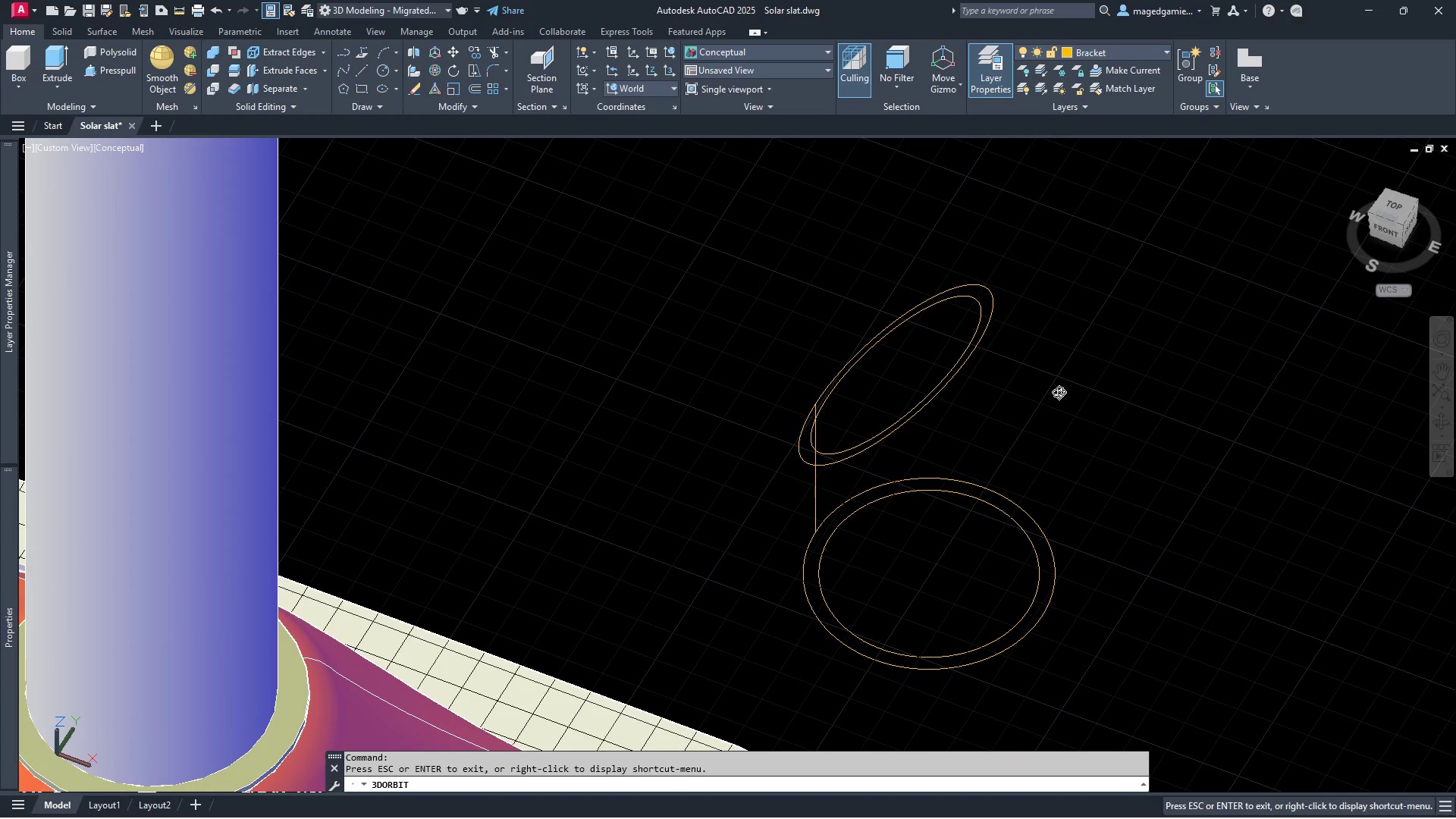 
key(Escape)
 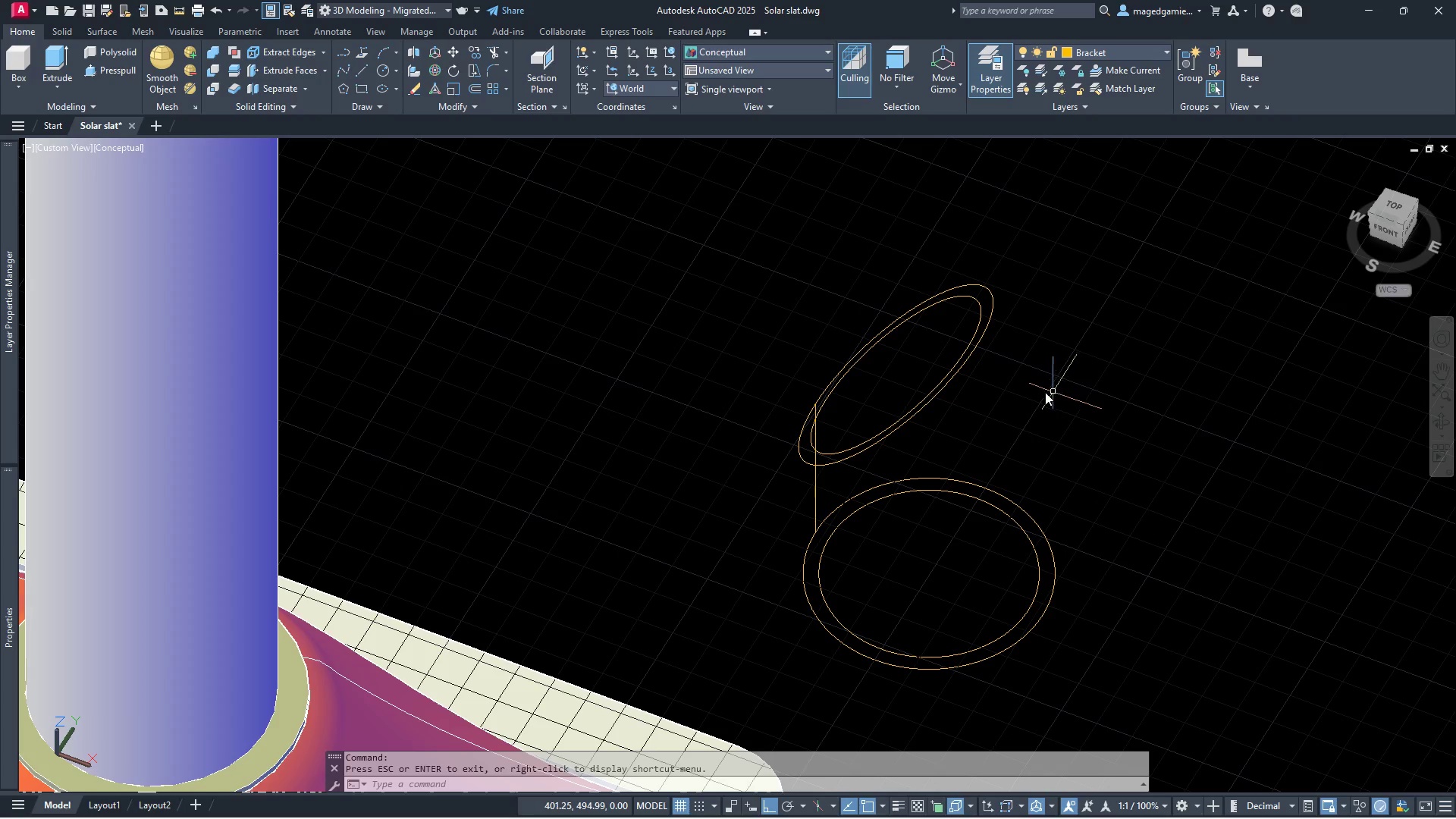 
wait(12.87)
 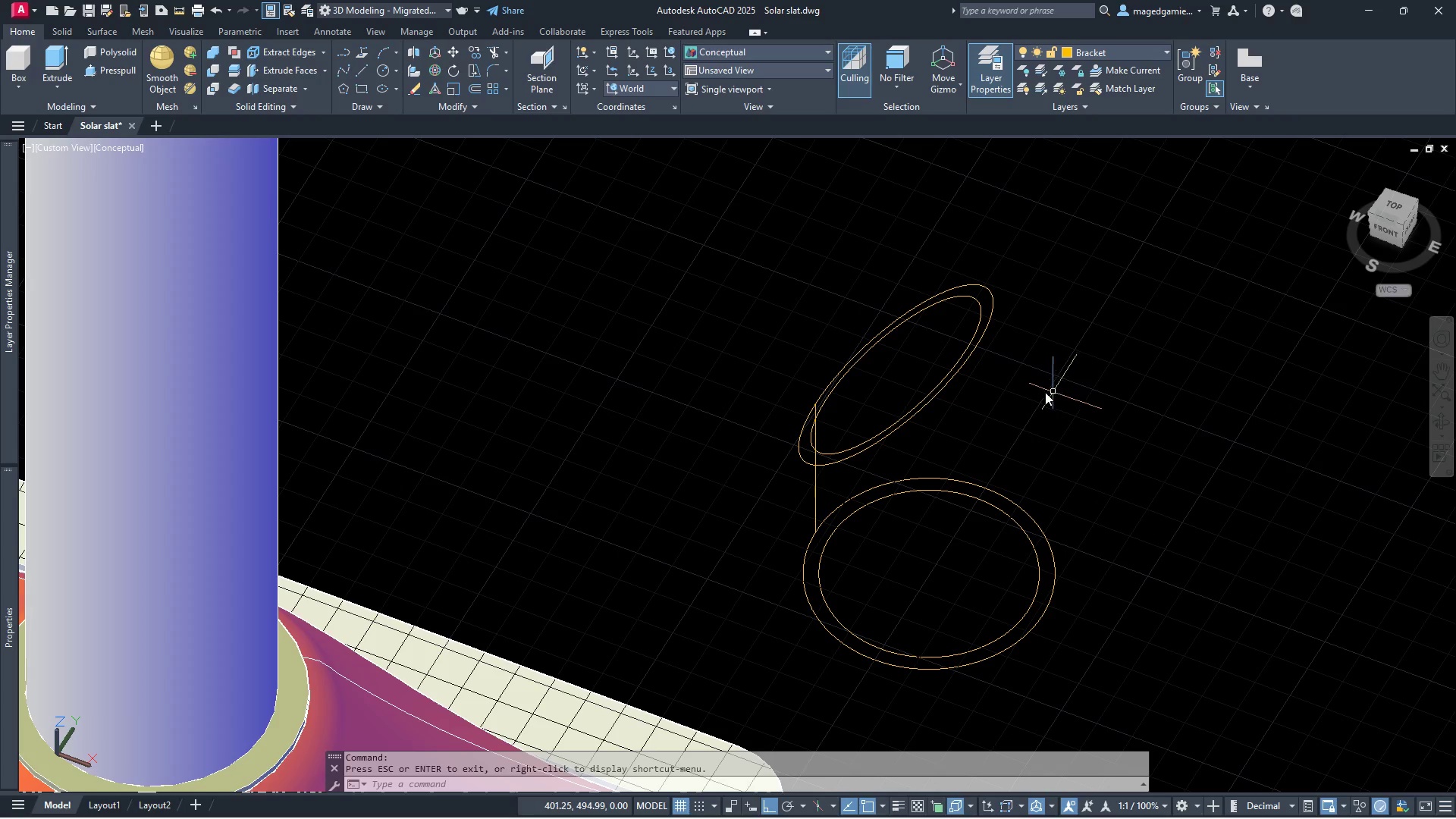 
mouse_move([386, 77])
 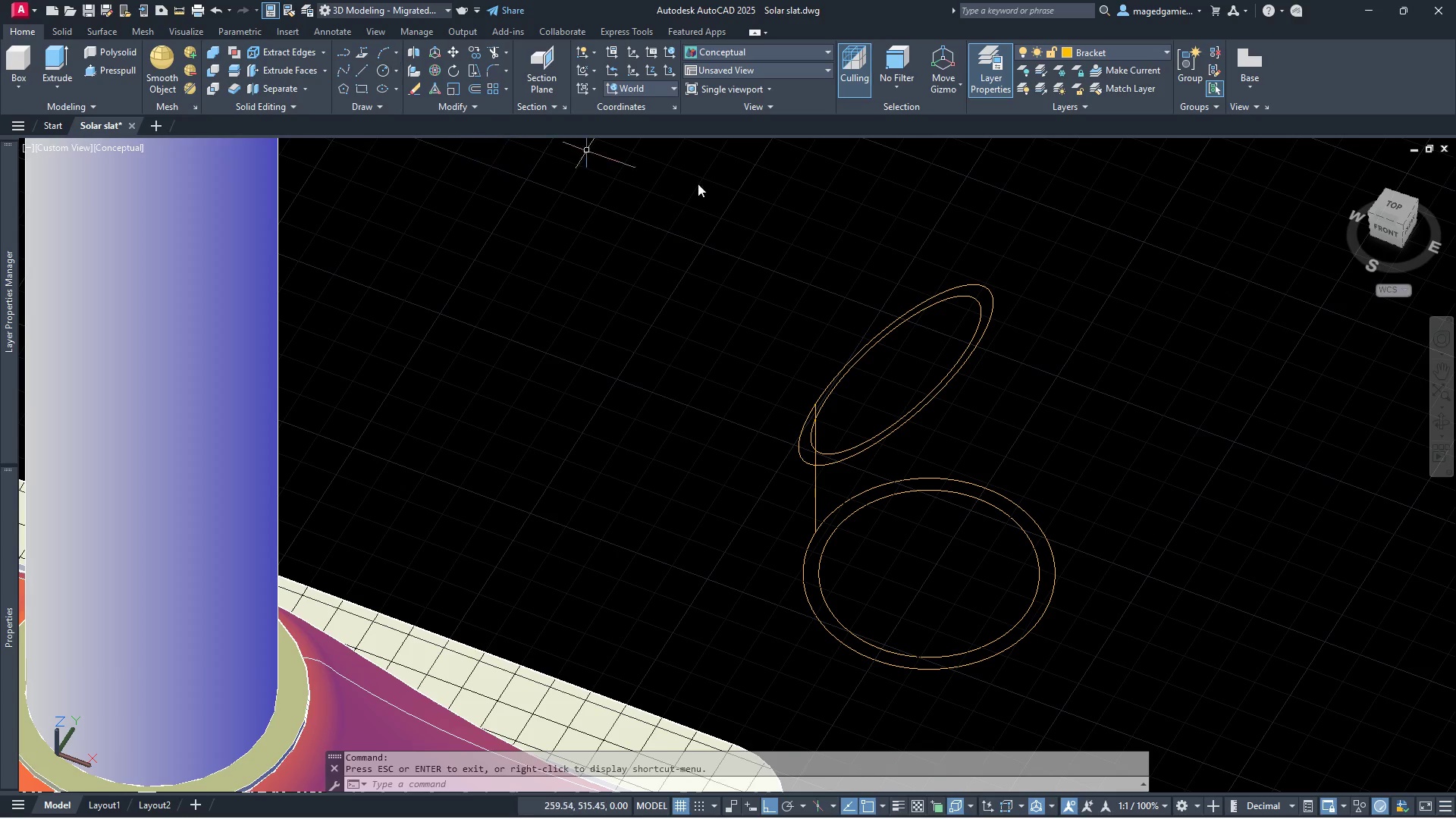 
key(Escape)
 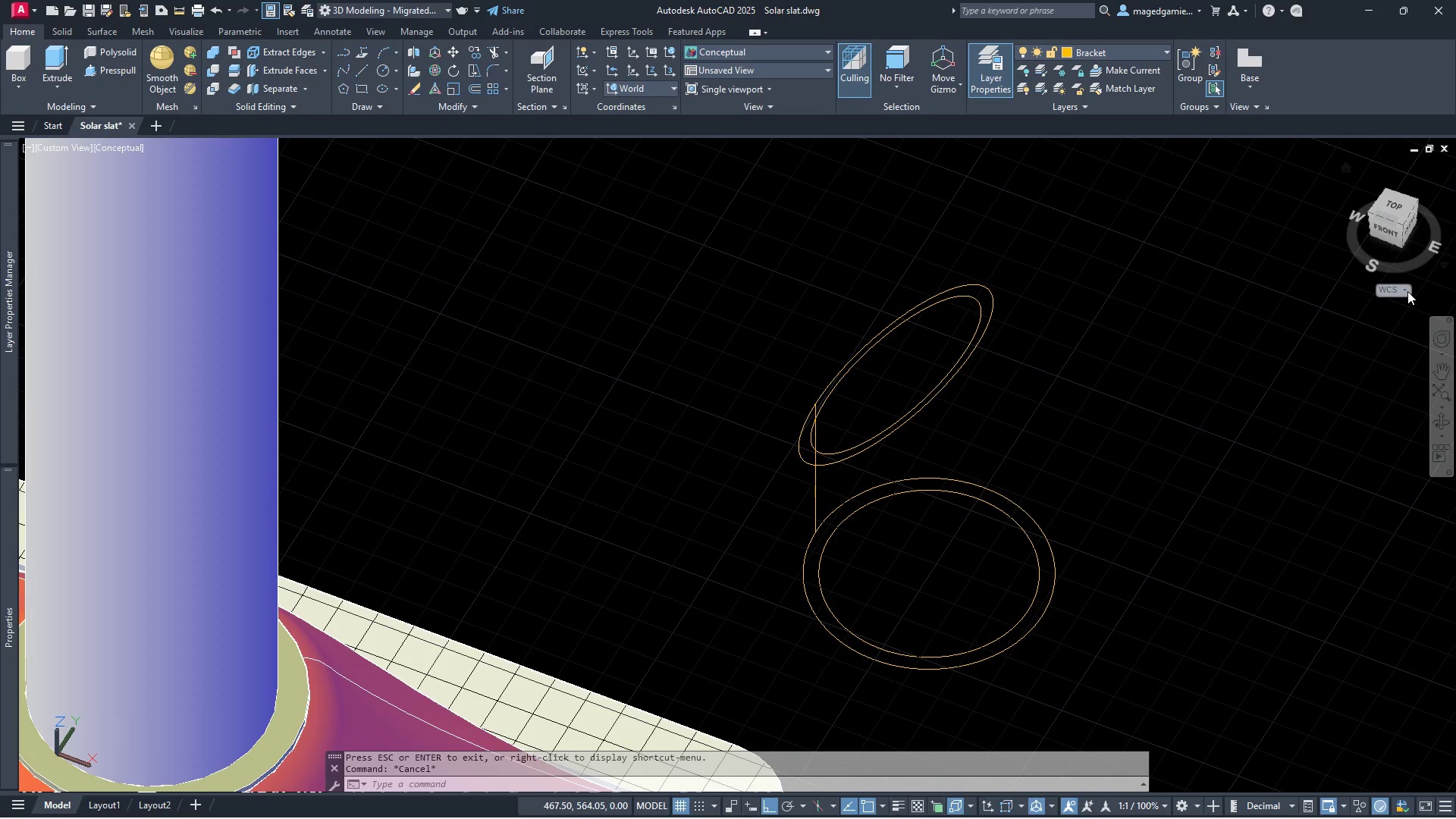 
left_click([1407, 291])
 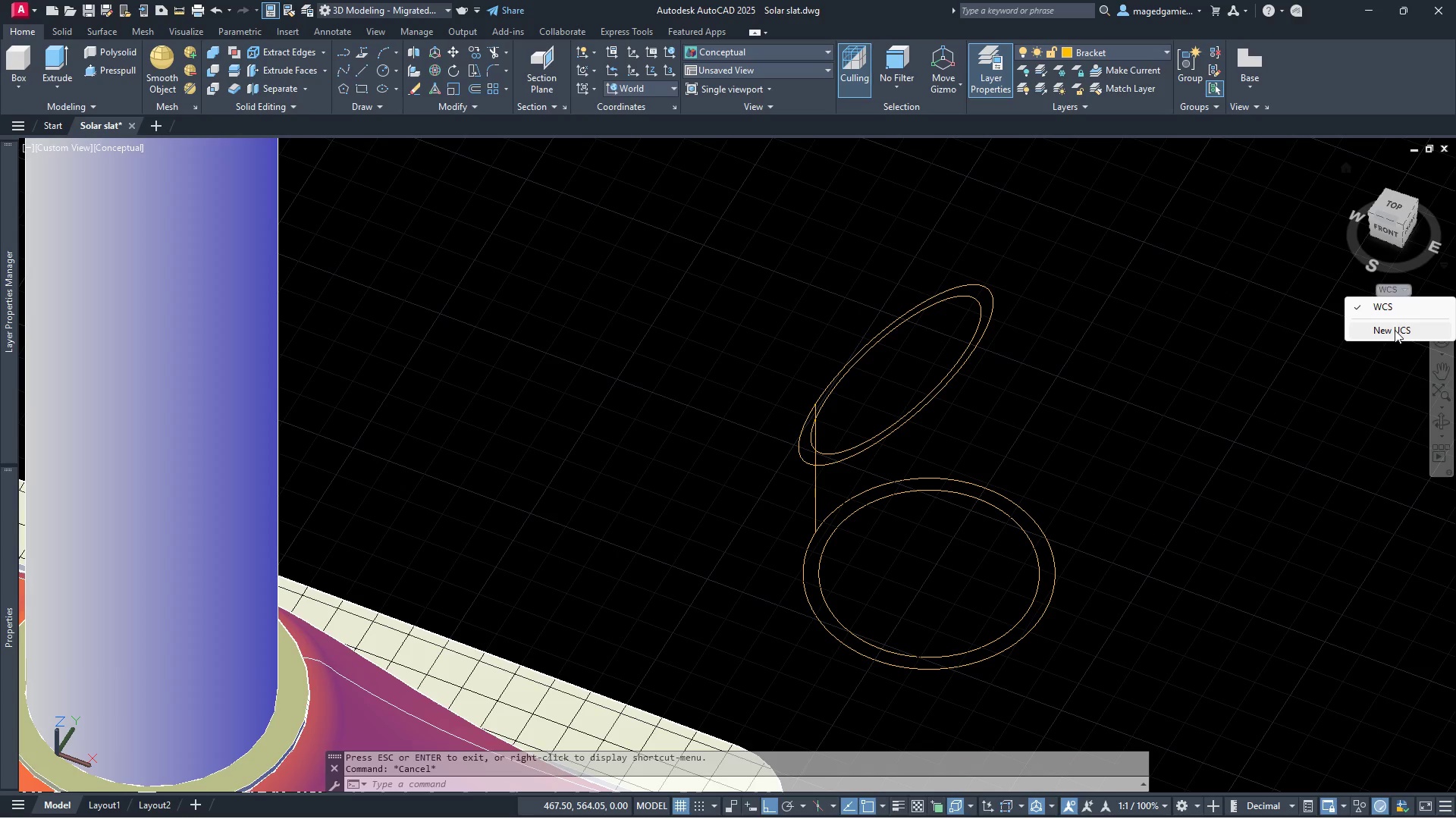 
left_click([1395, 330])
 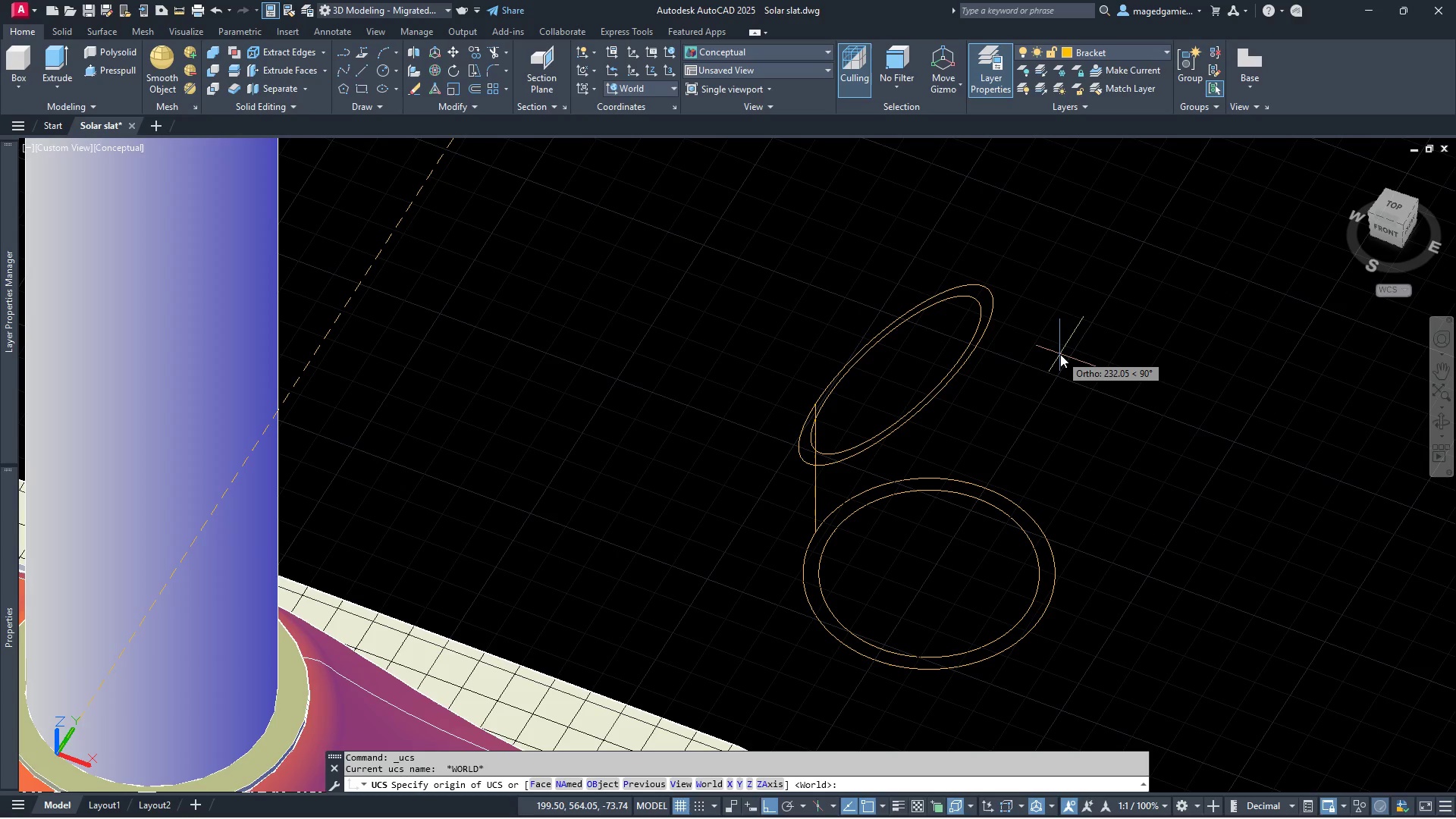 
key(O)
 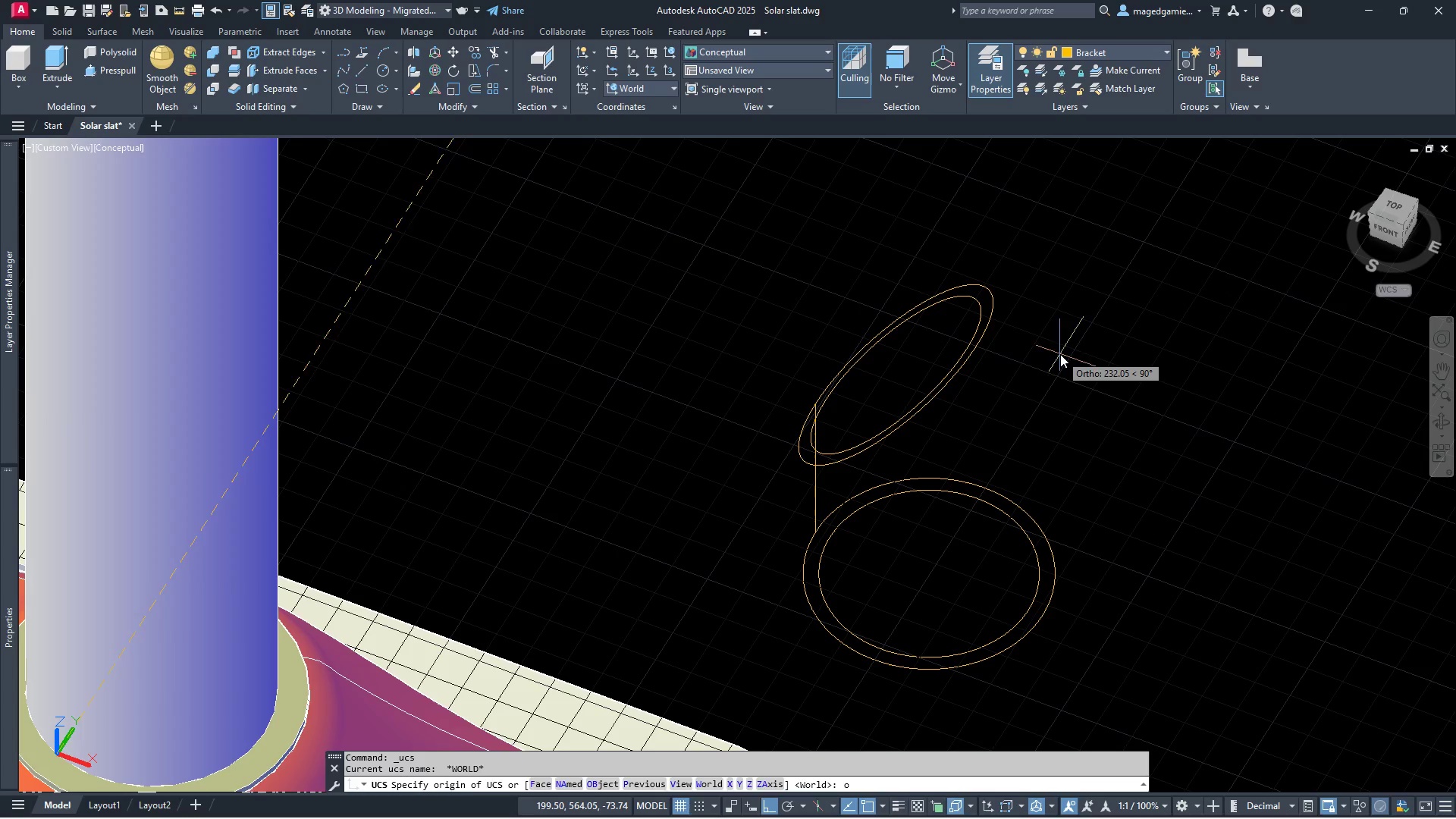 
key(Enter)
 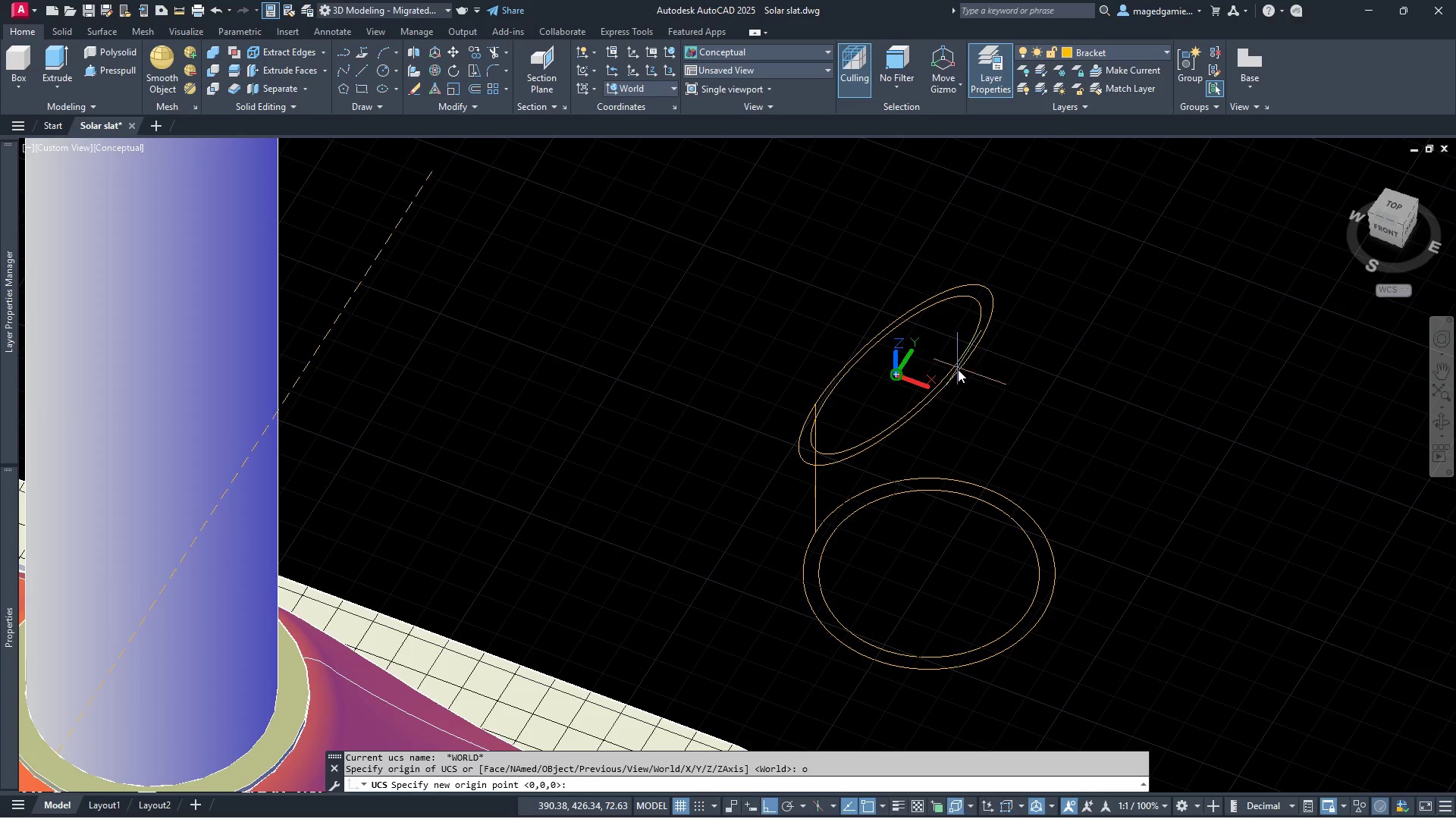 
wait(8.09)
 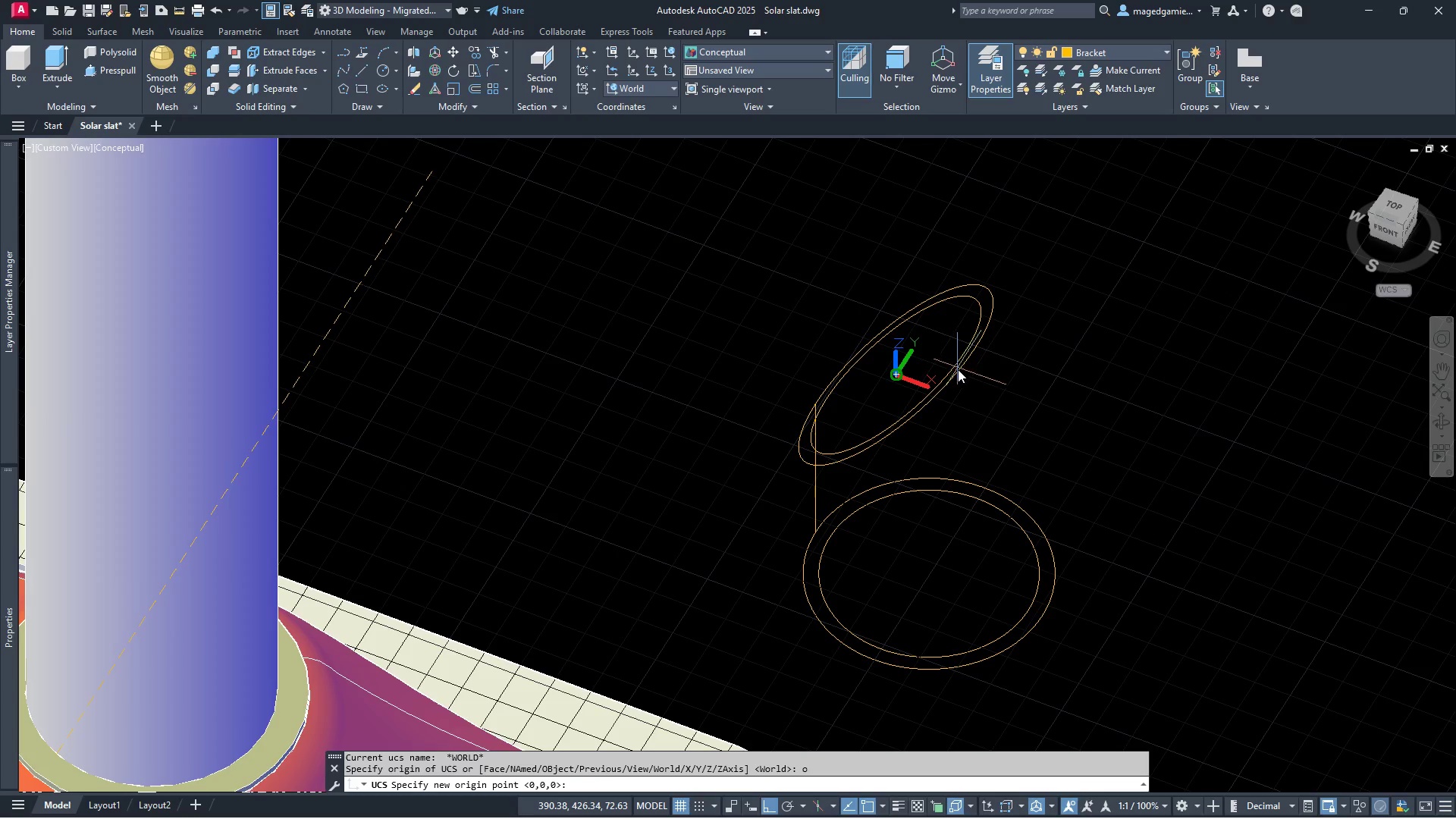 
left_click([893, 375])
 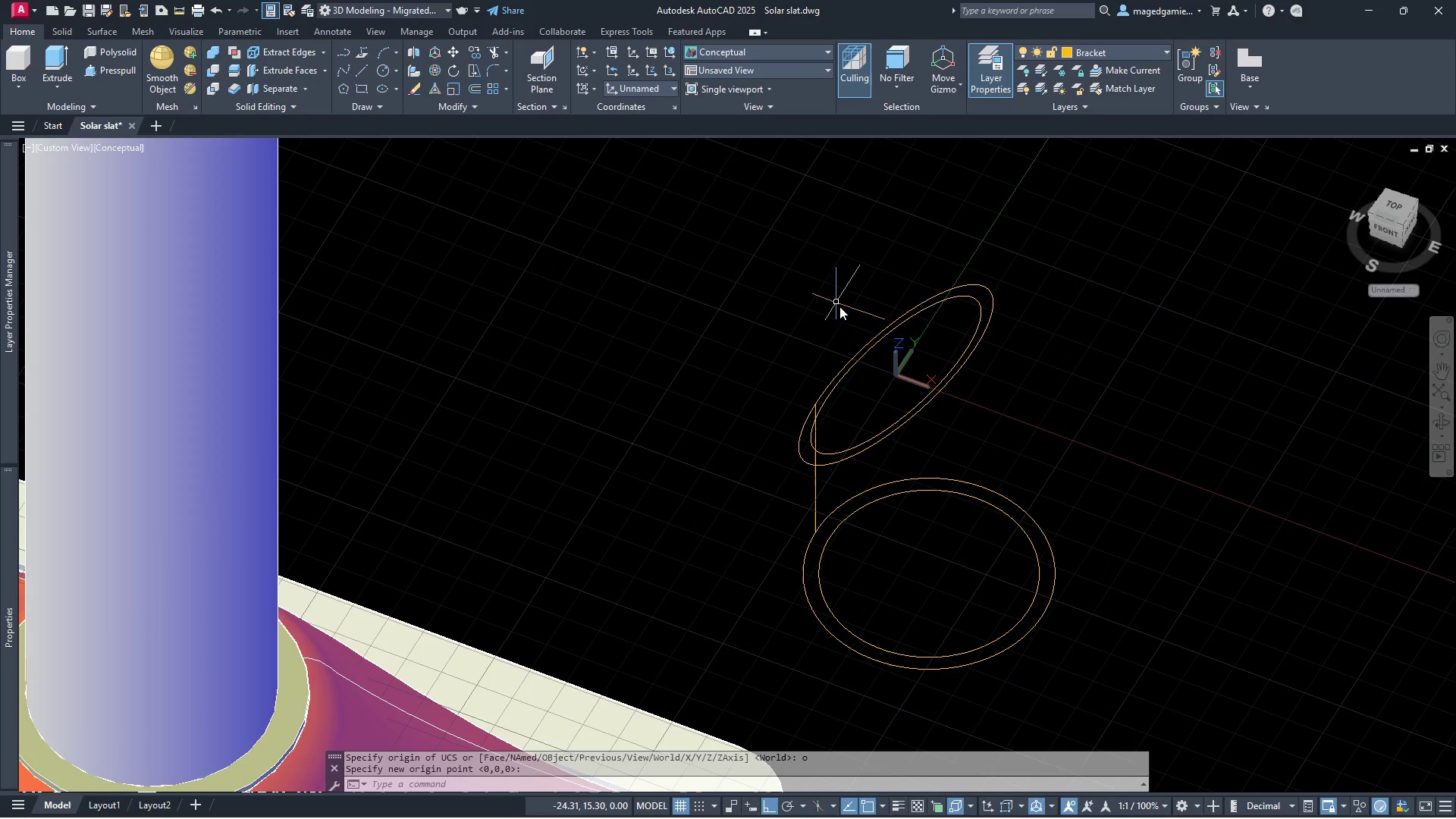 
scroll: coordinate [879, 353], scroll_direction: up, amount: 1.0
 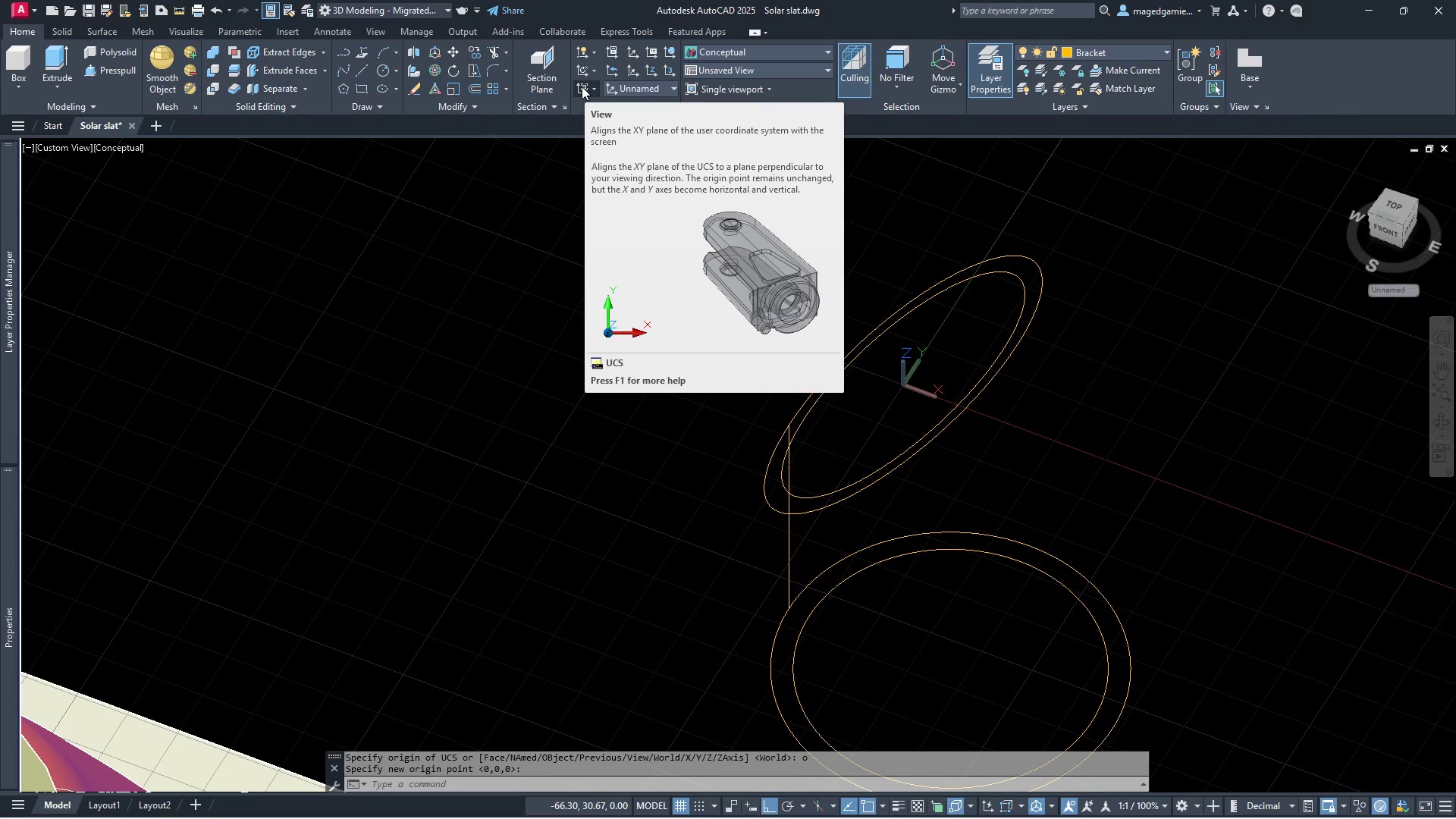 
wait(21.08)
 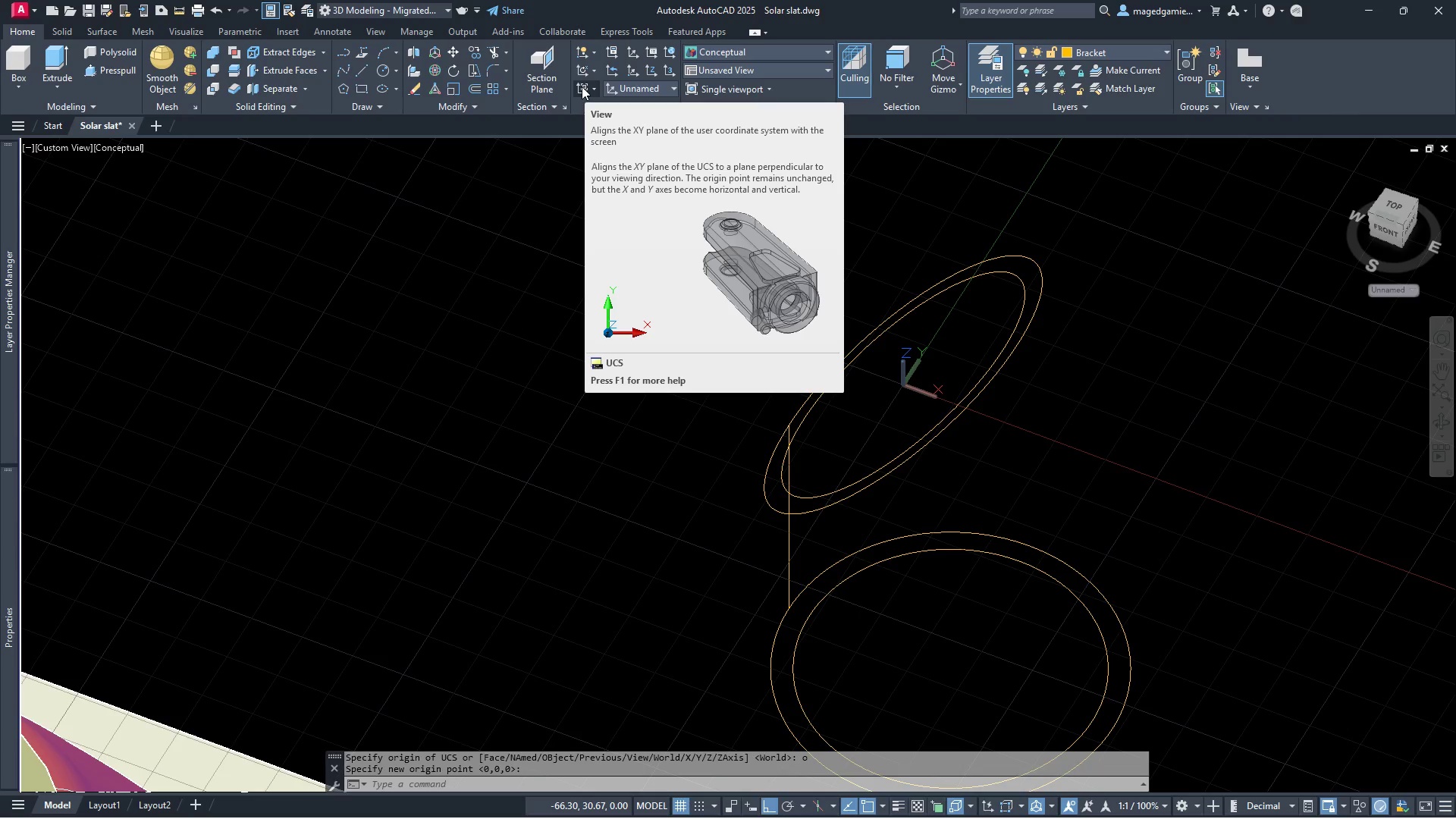 
left_click([592, 69])
 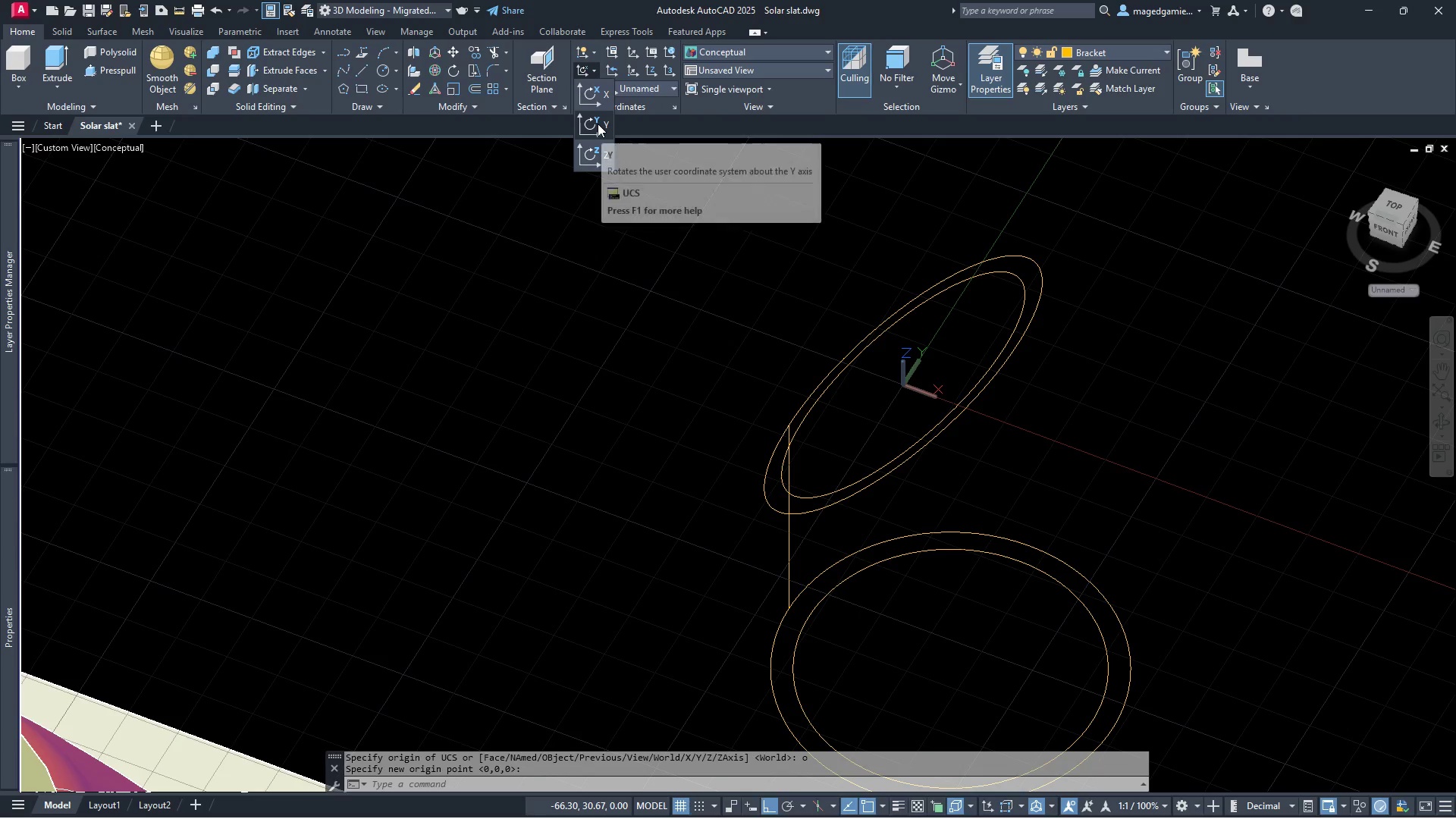 
left_click([598, 124])
 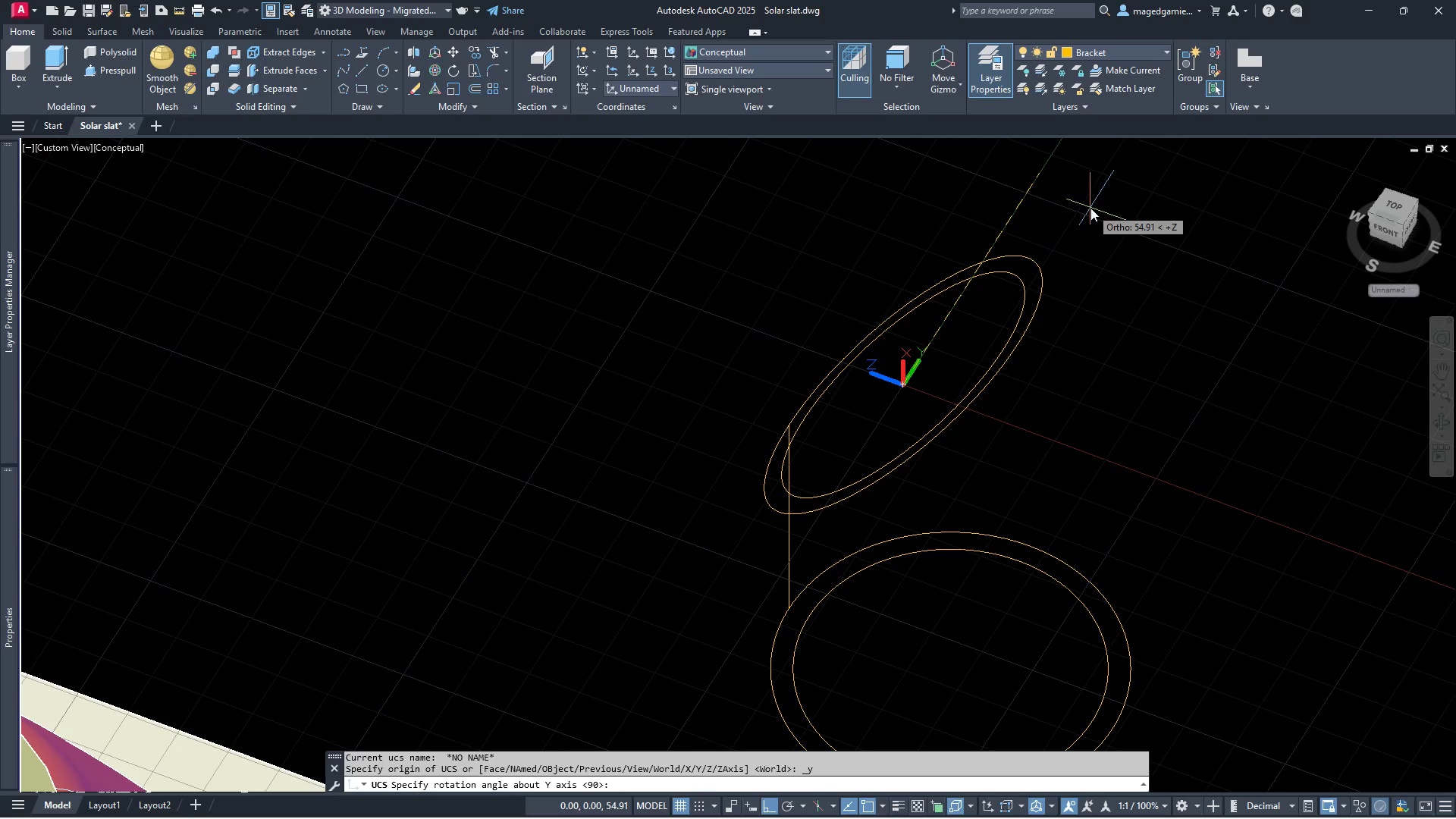 
wait(11.52)
 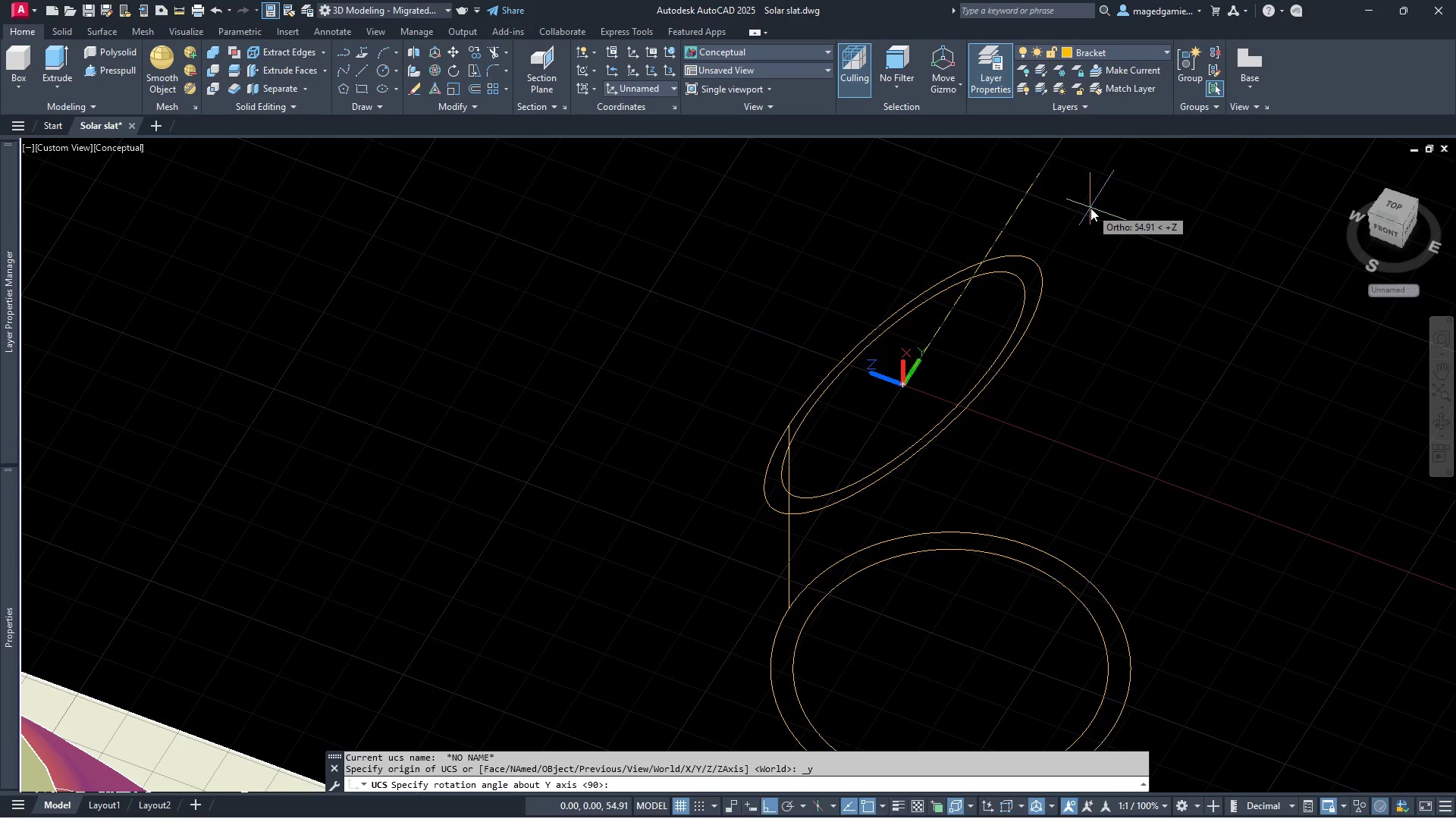 
type(45)
 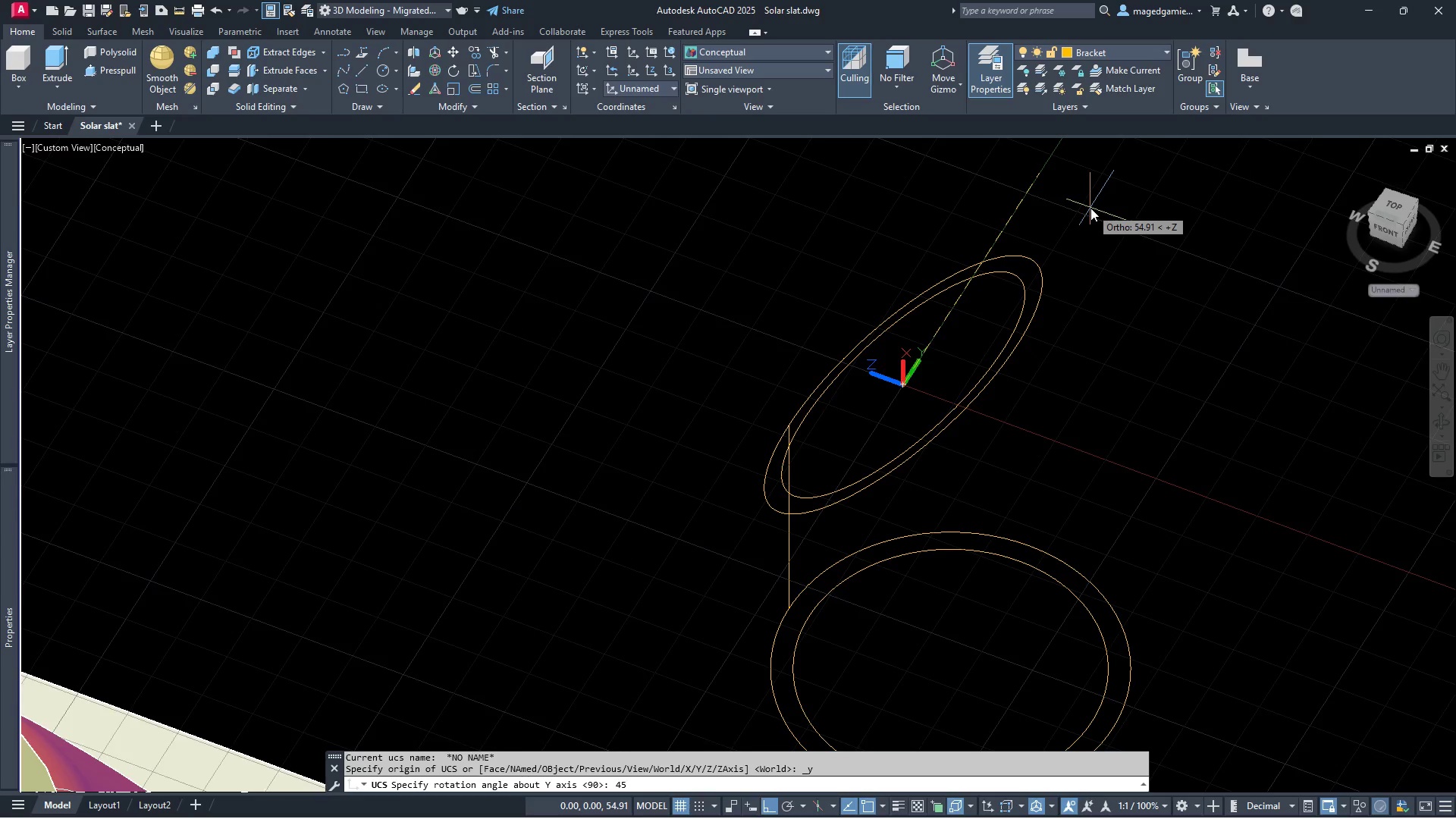 
key(Enter)
 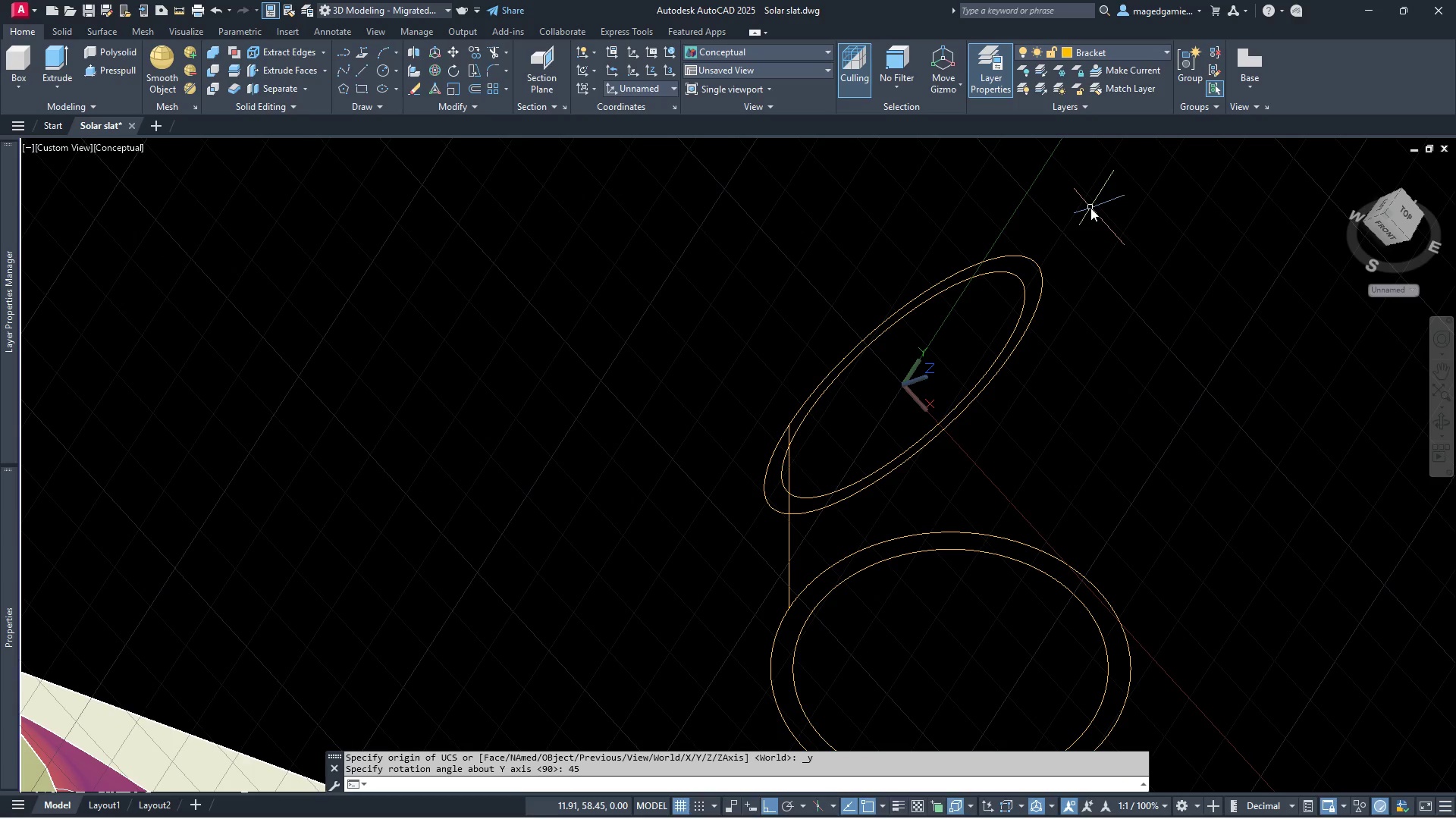 
wait(6.62)
 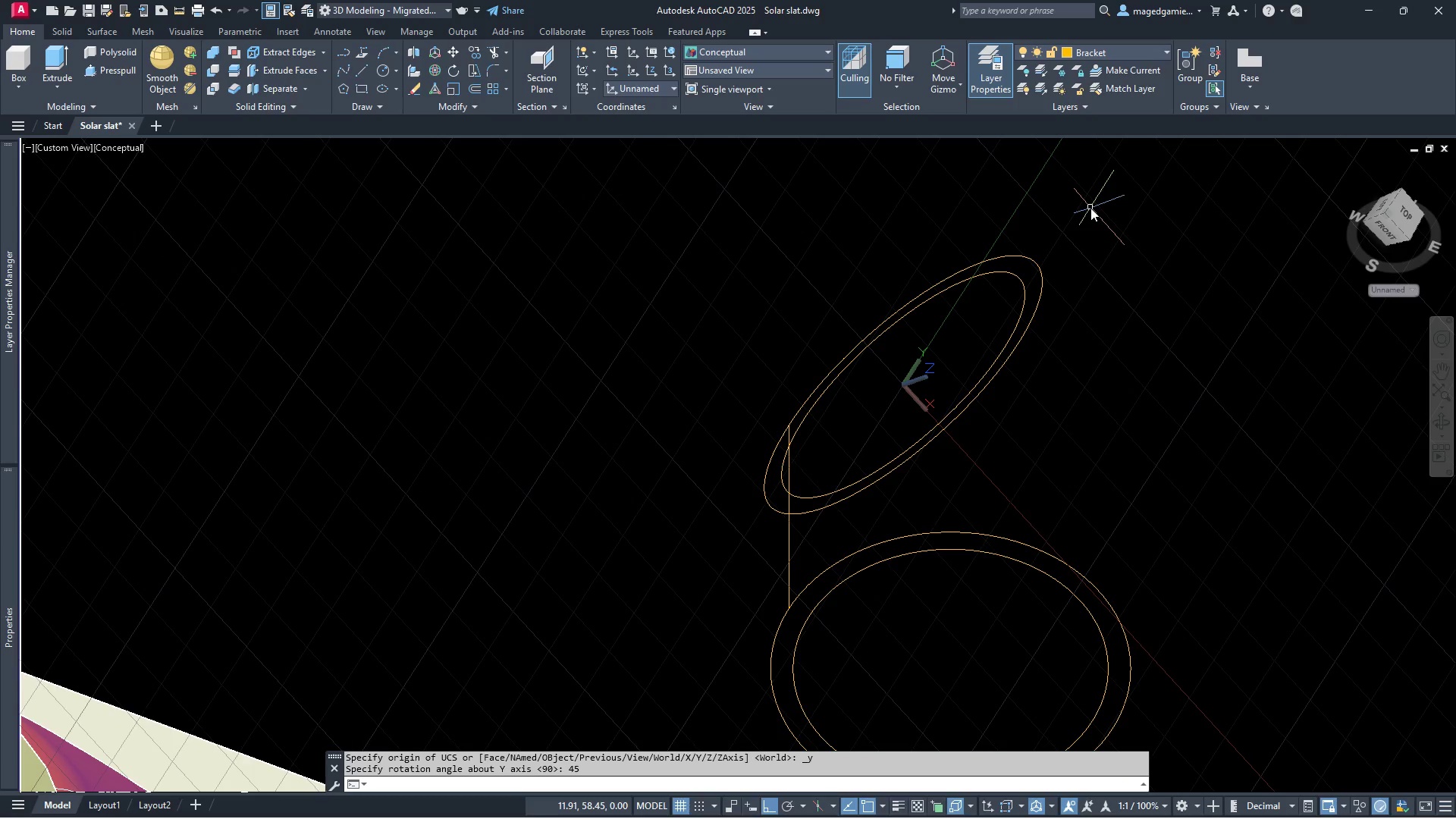 
key(Escape)
 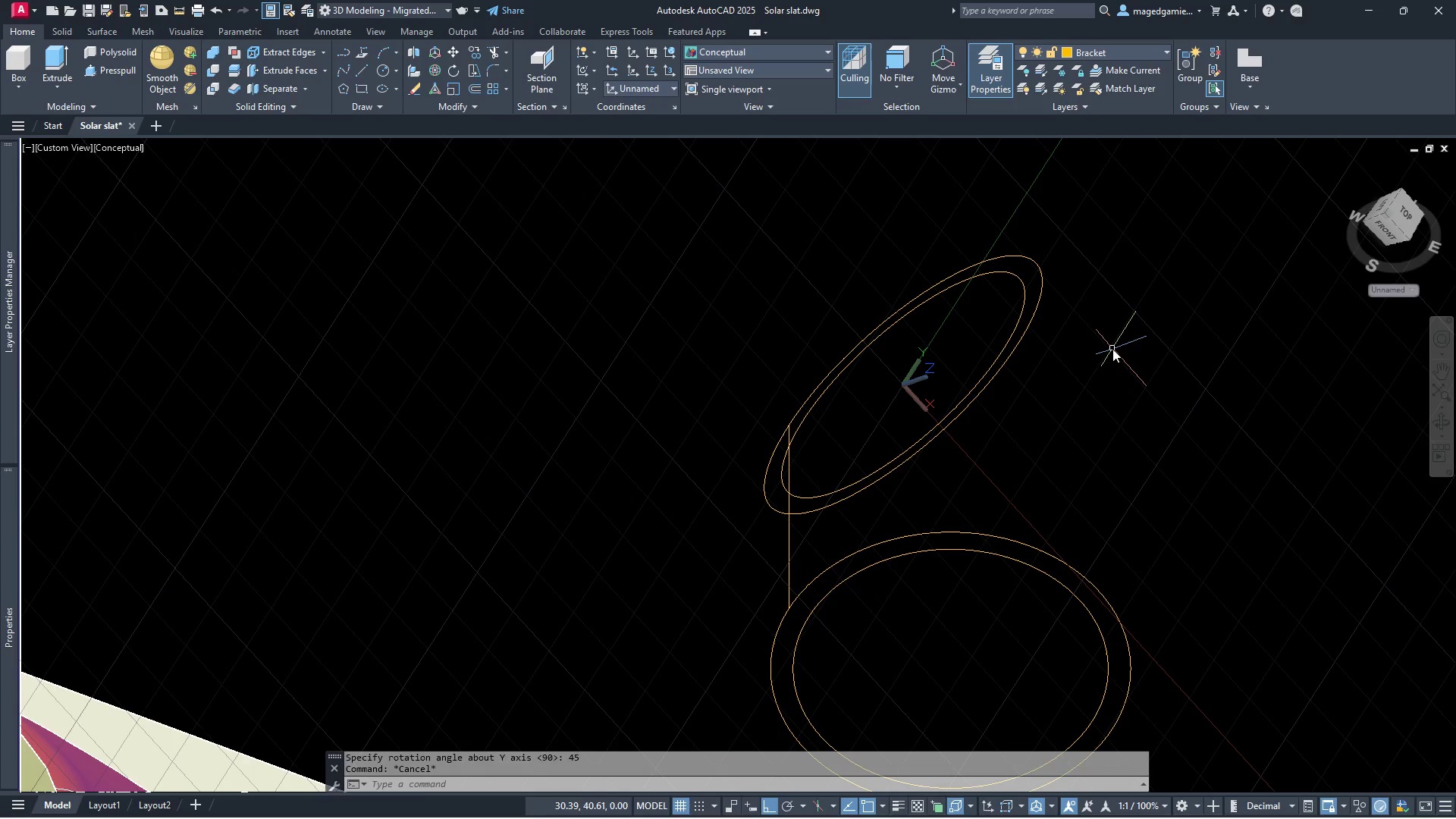 
key(Escape)
 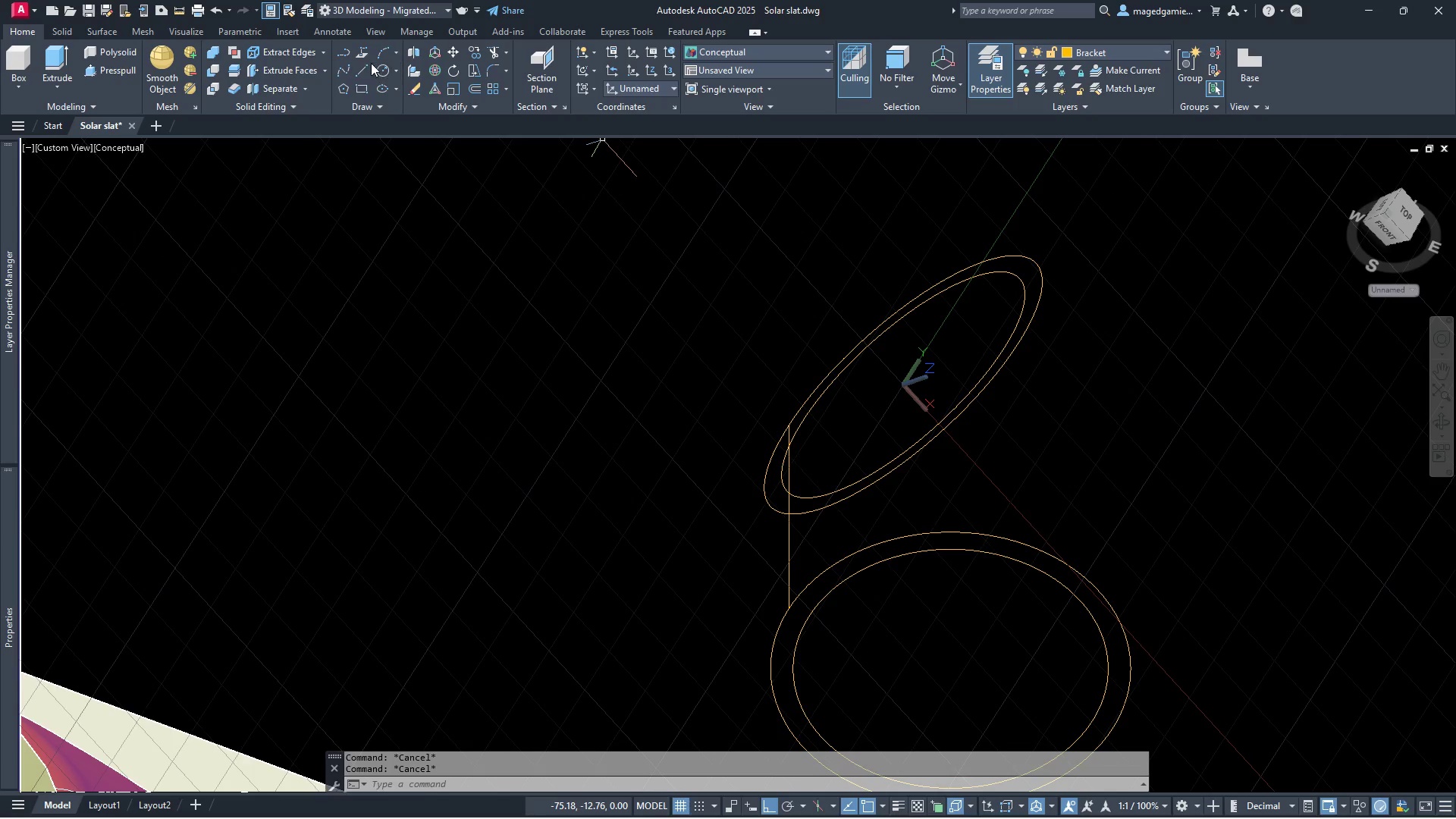 
left_click([362, 67])
 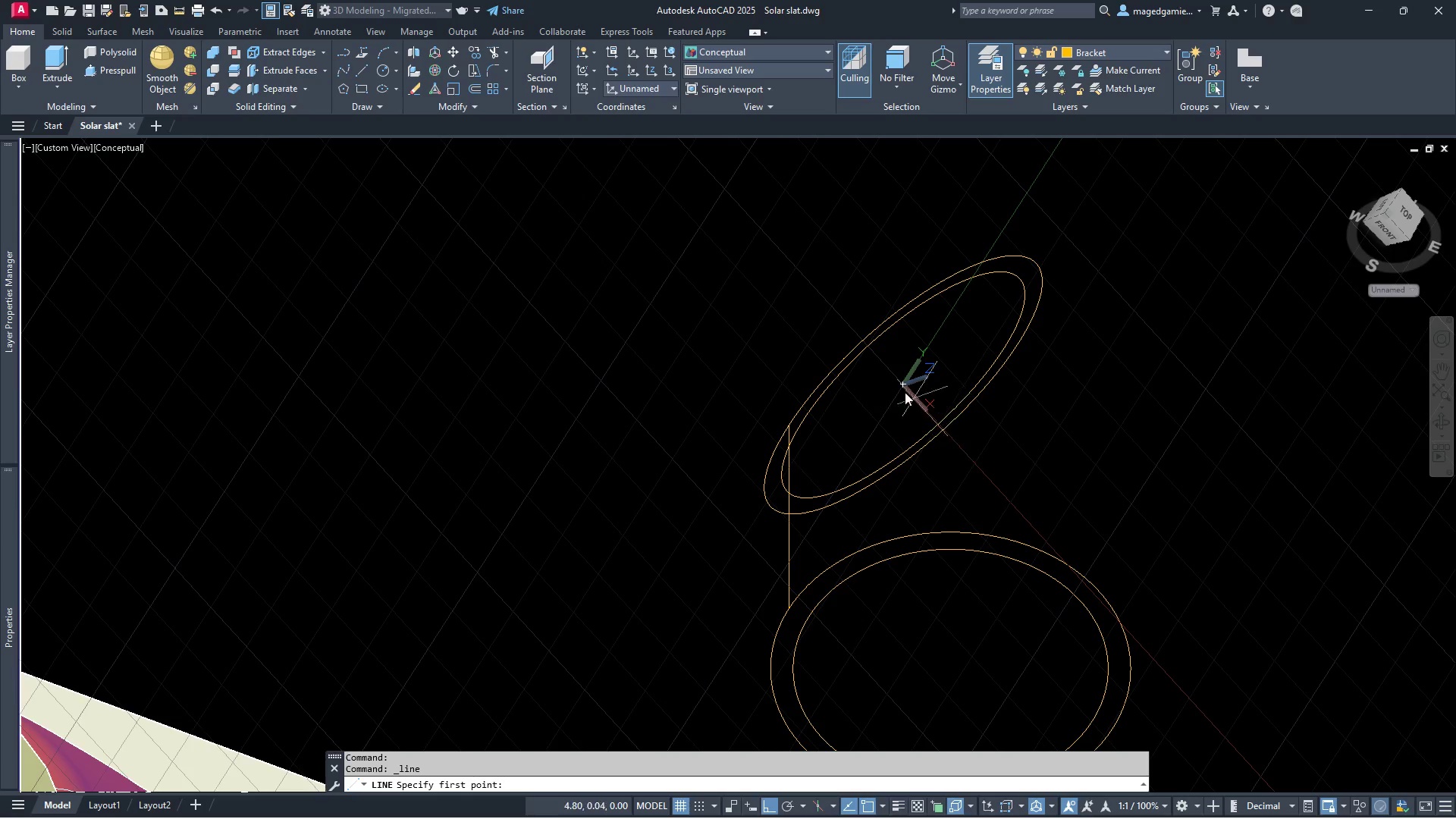 
left_click([905, 387])
 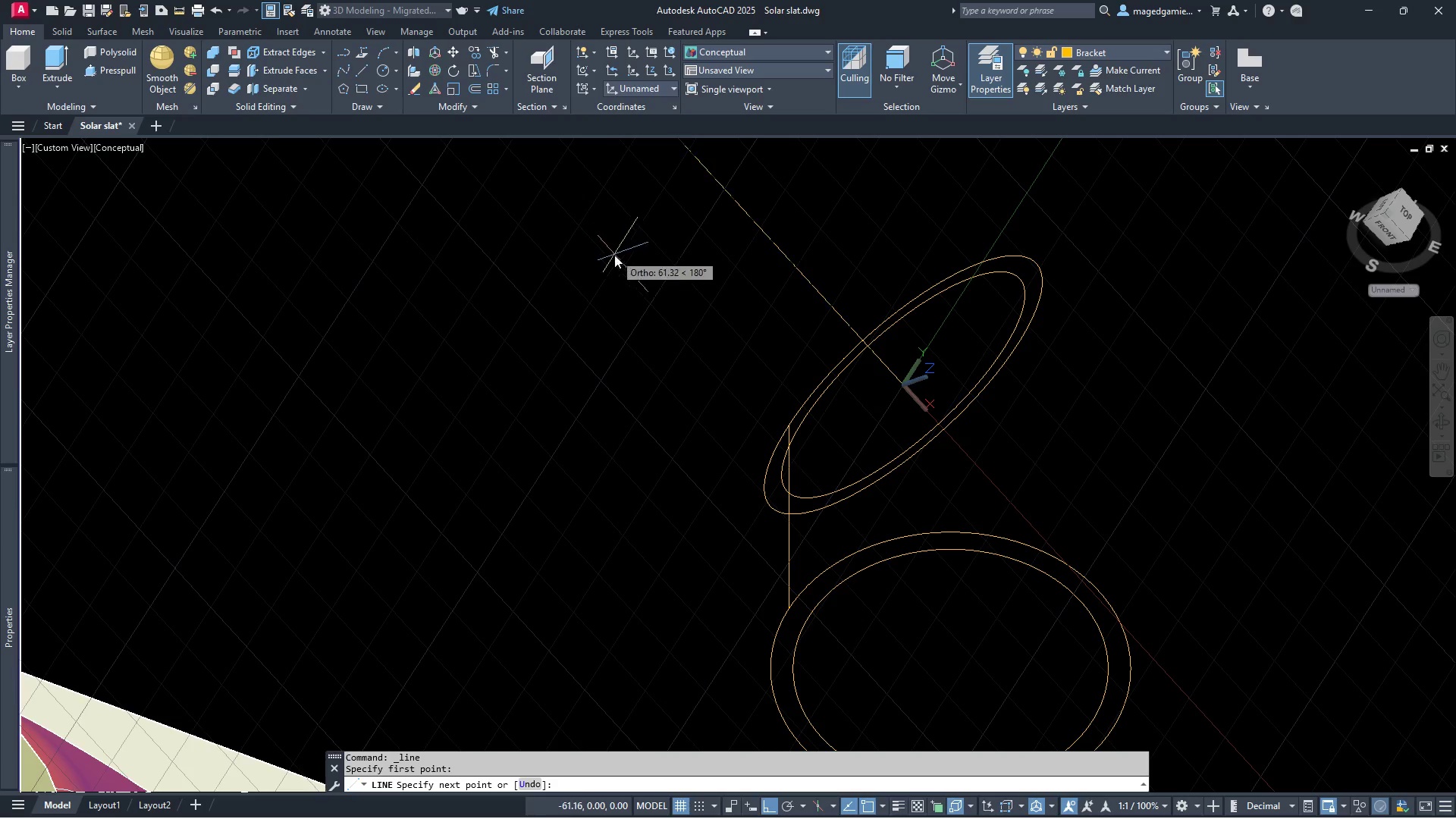 
scroll: coordinate [718, 318], scroll_direction: down, amount: 1.0
 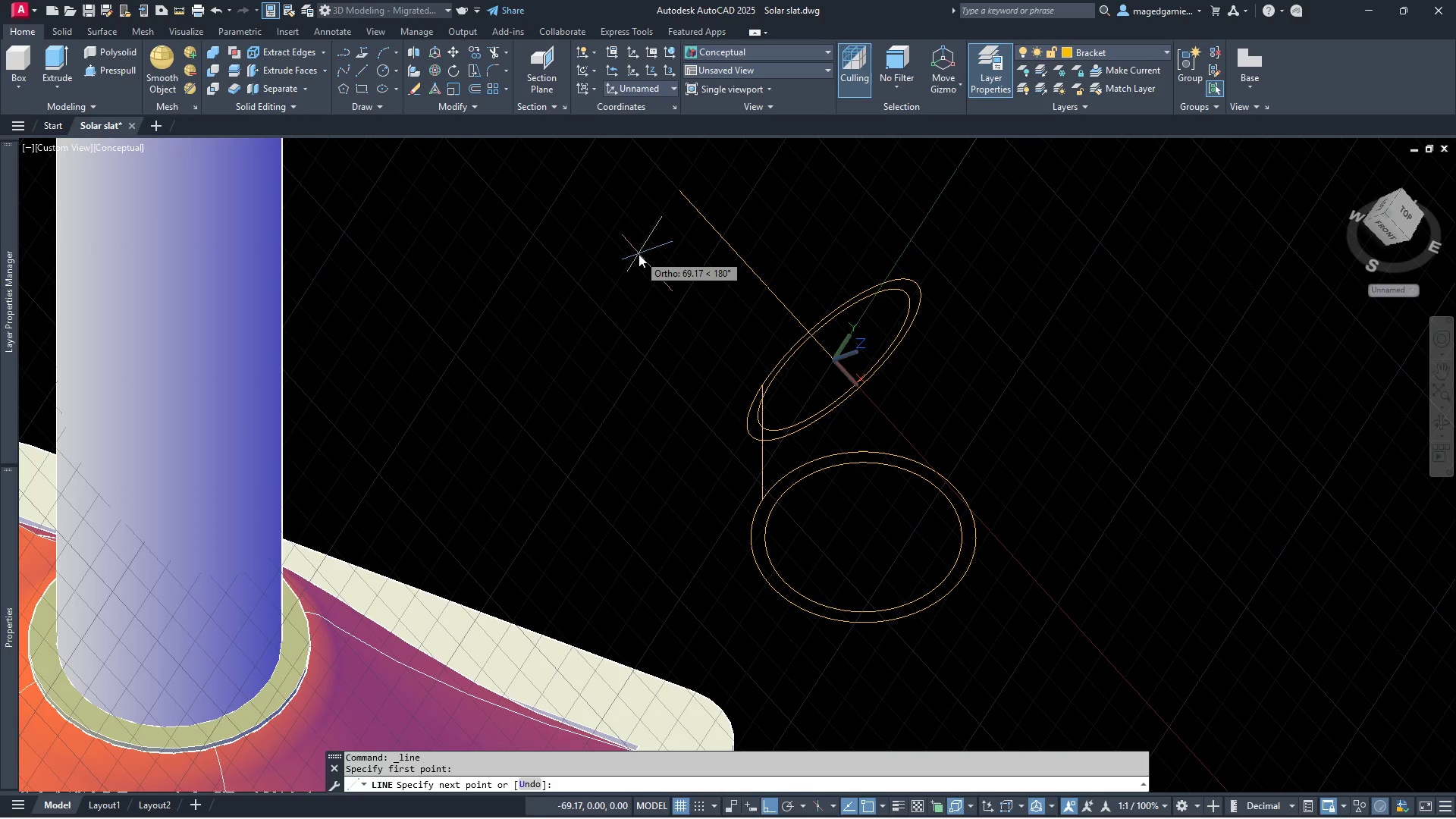 
type(50)
 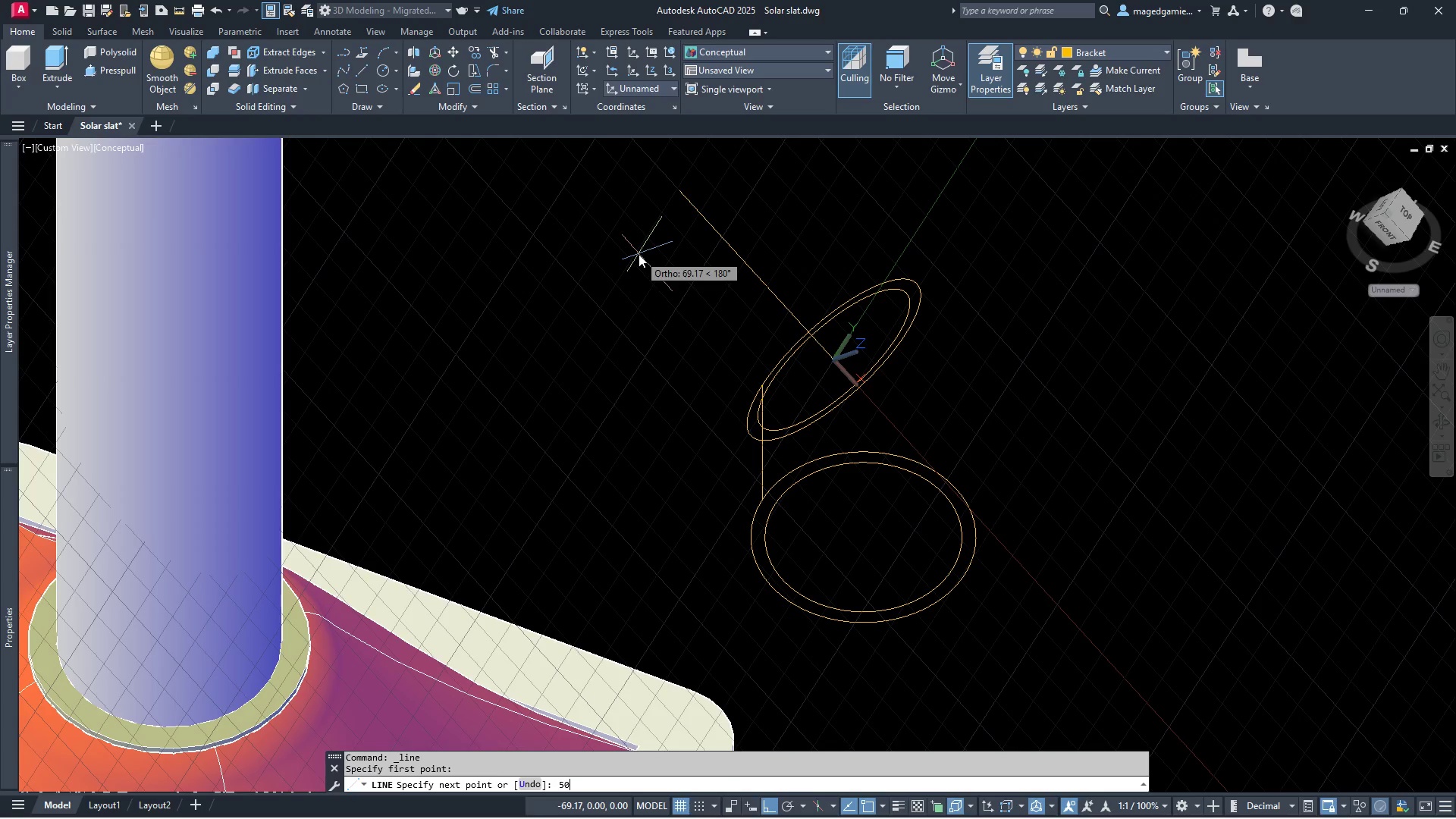 
key(Enter)
 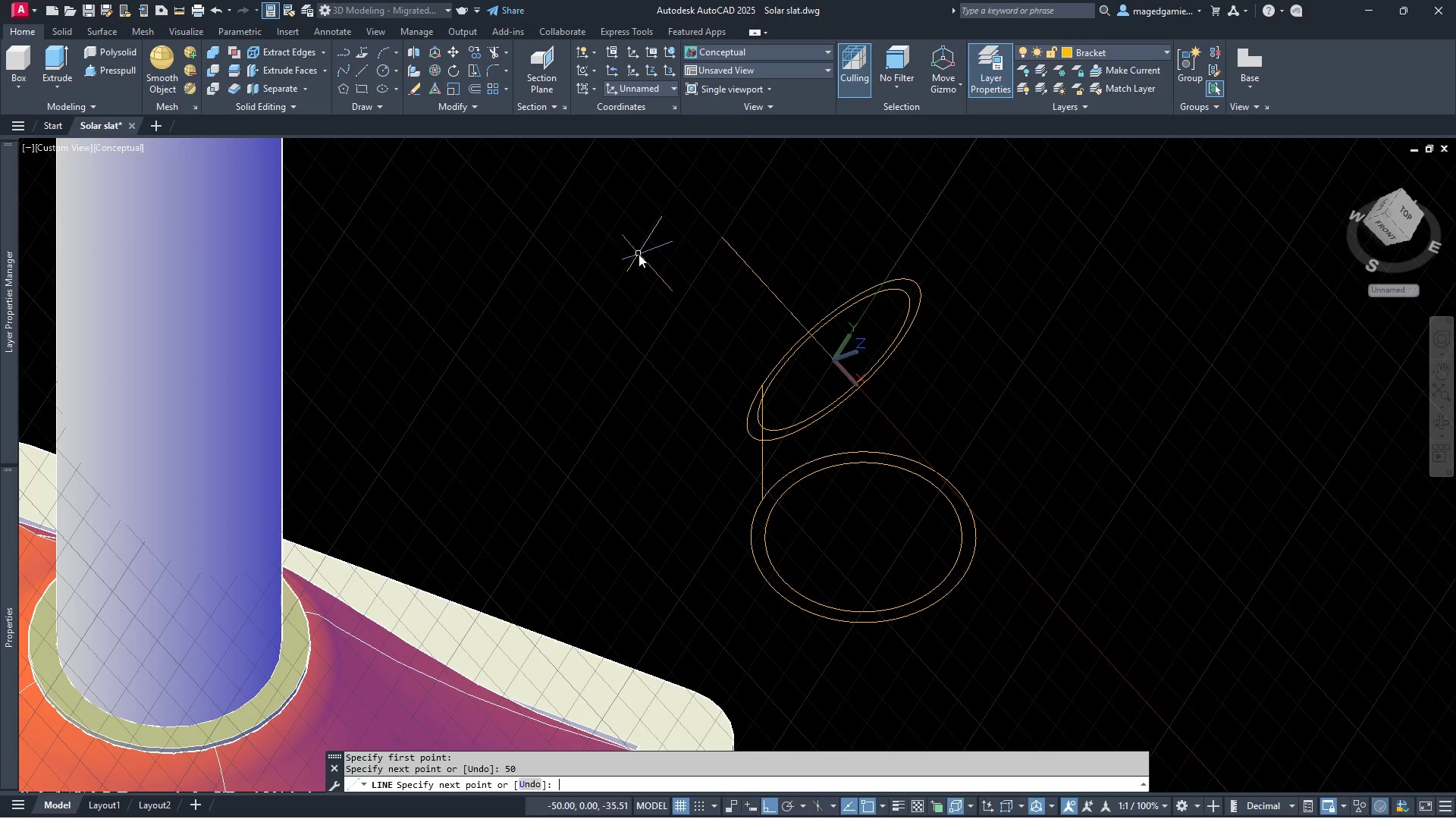 
key(Enter)
 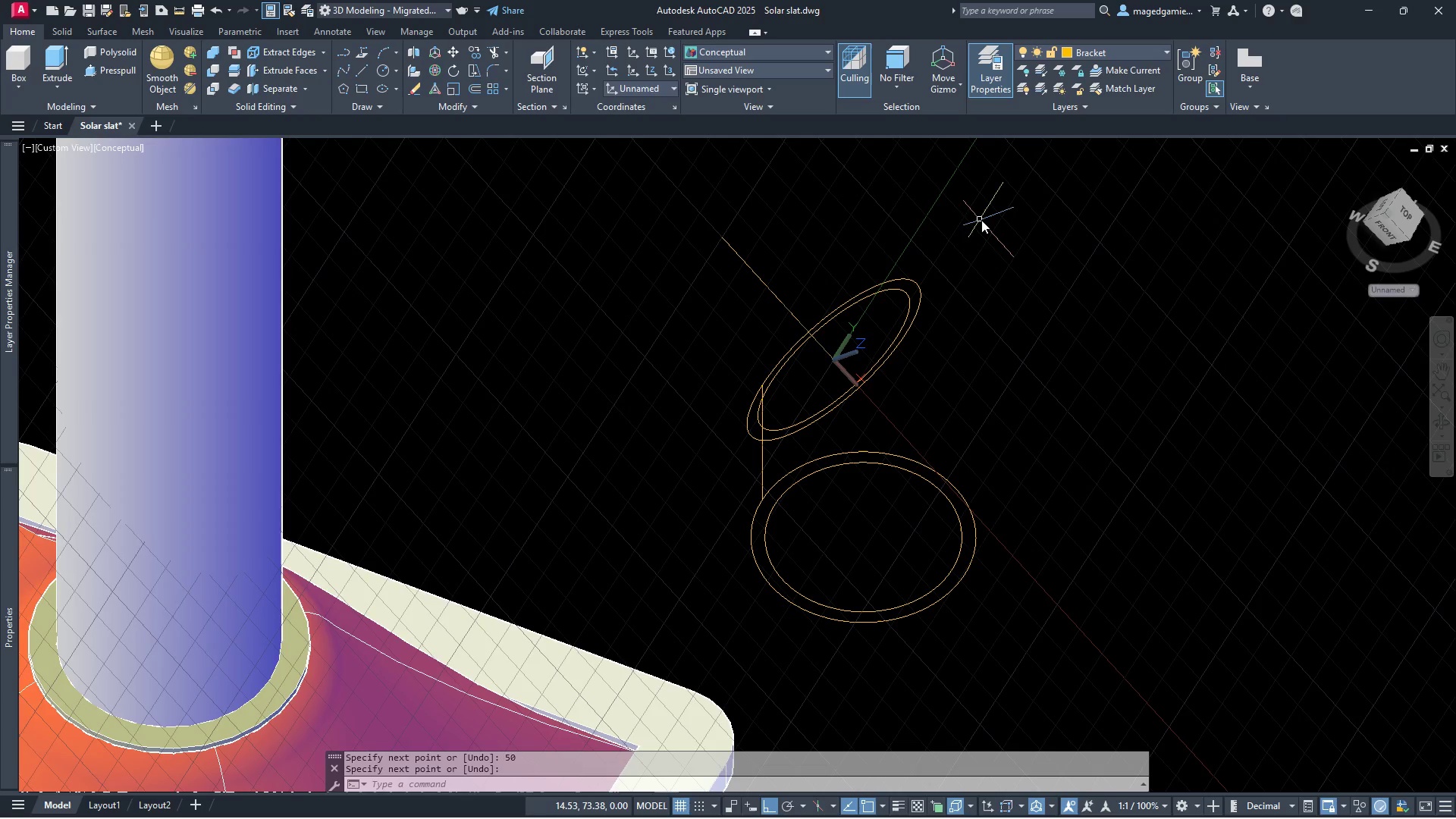 
right_click([981, 220])
 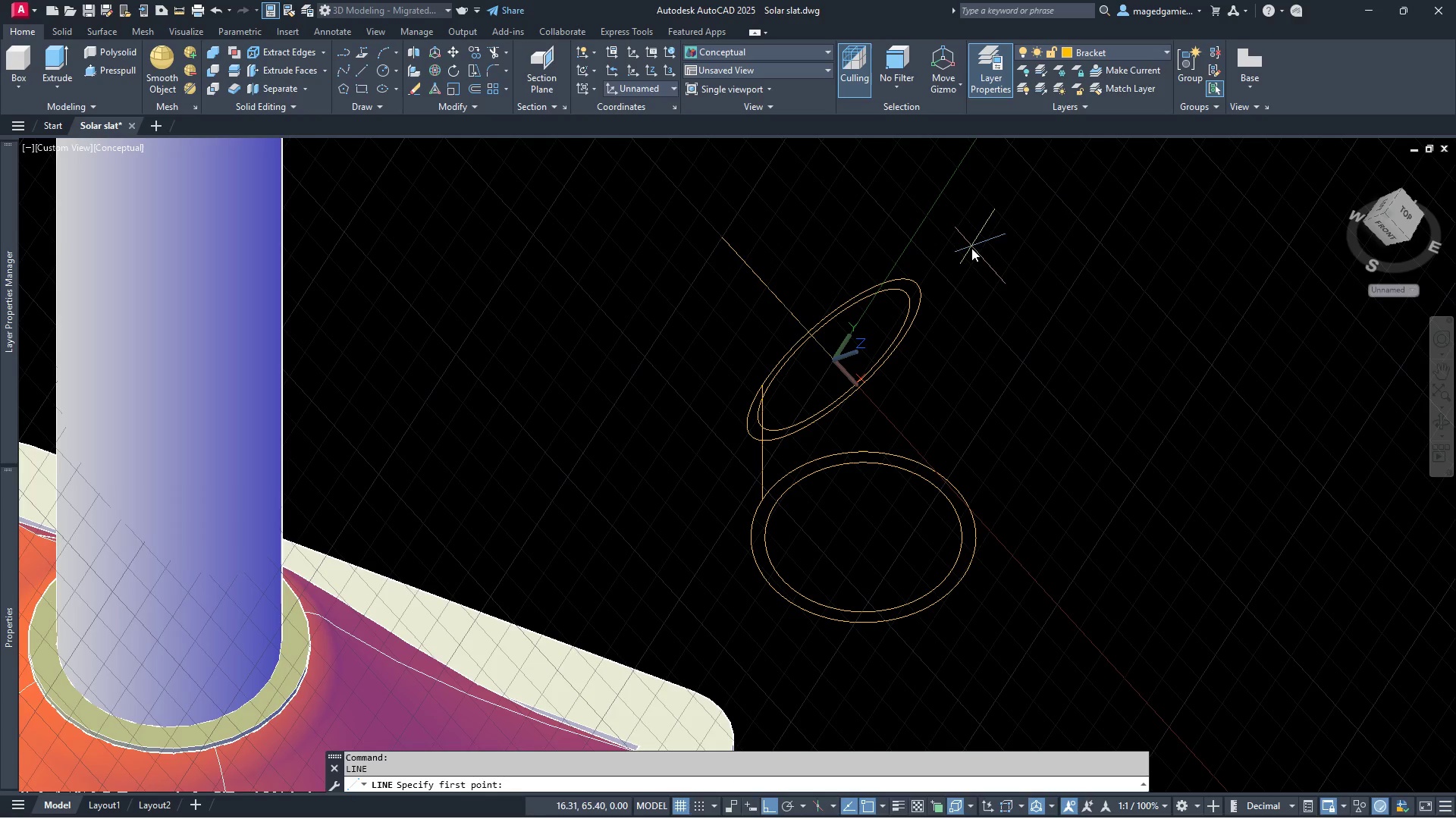 
key(Escape)
 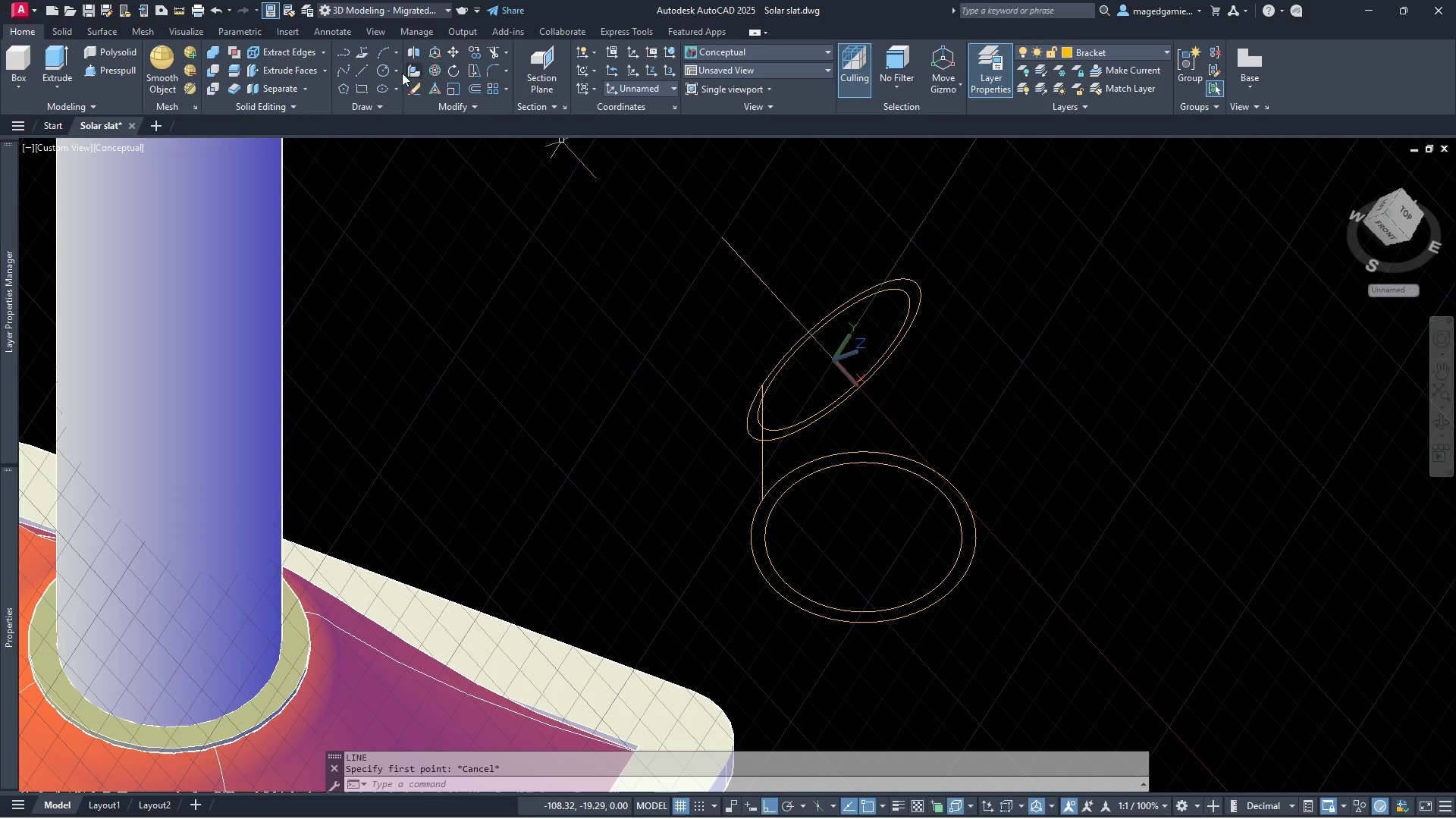 
left_click([383, 68])
 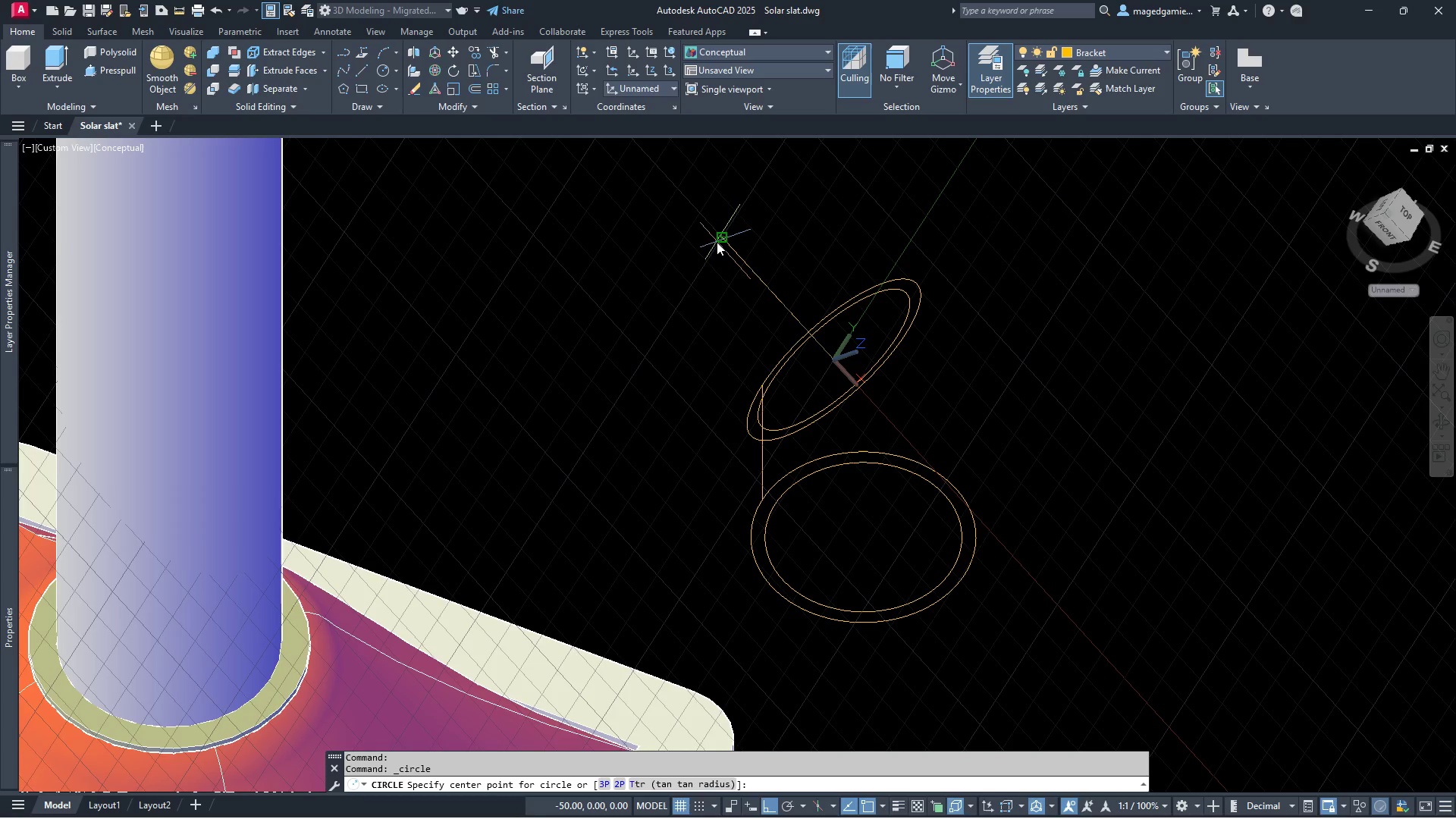 
left_click([718, 240])
 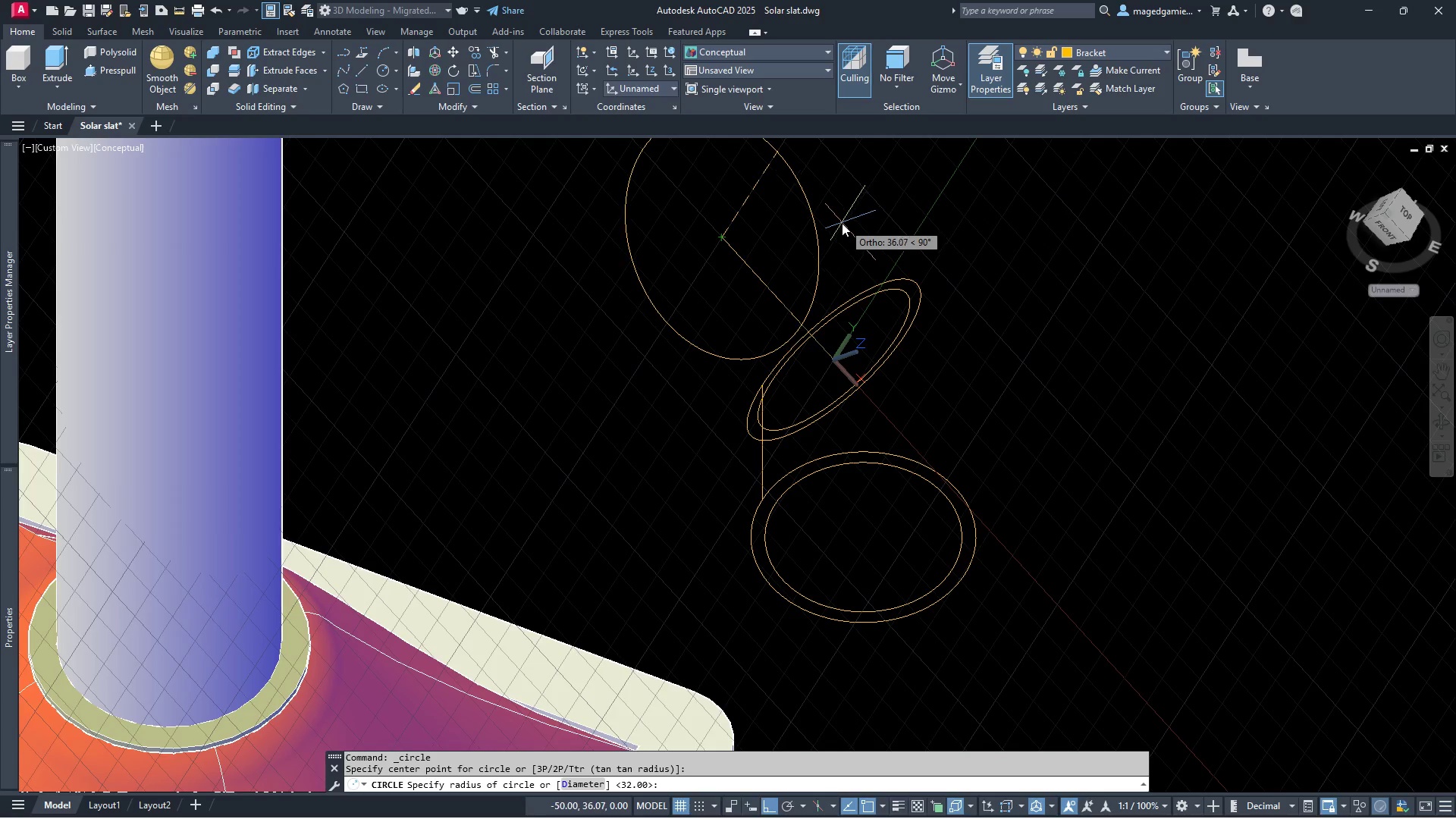 
wait(12.7)
 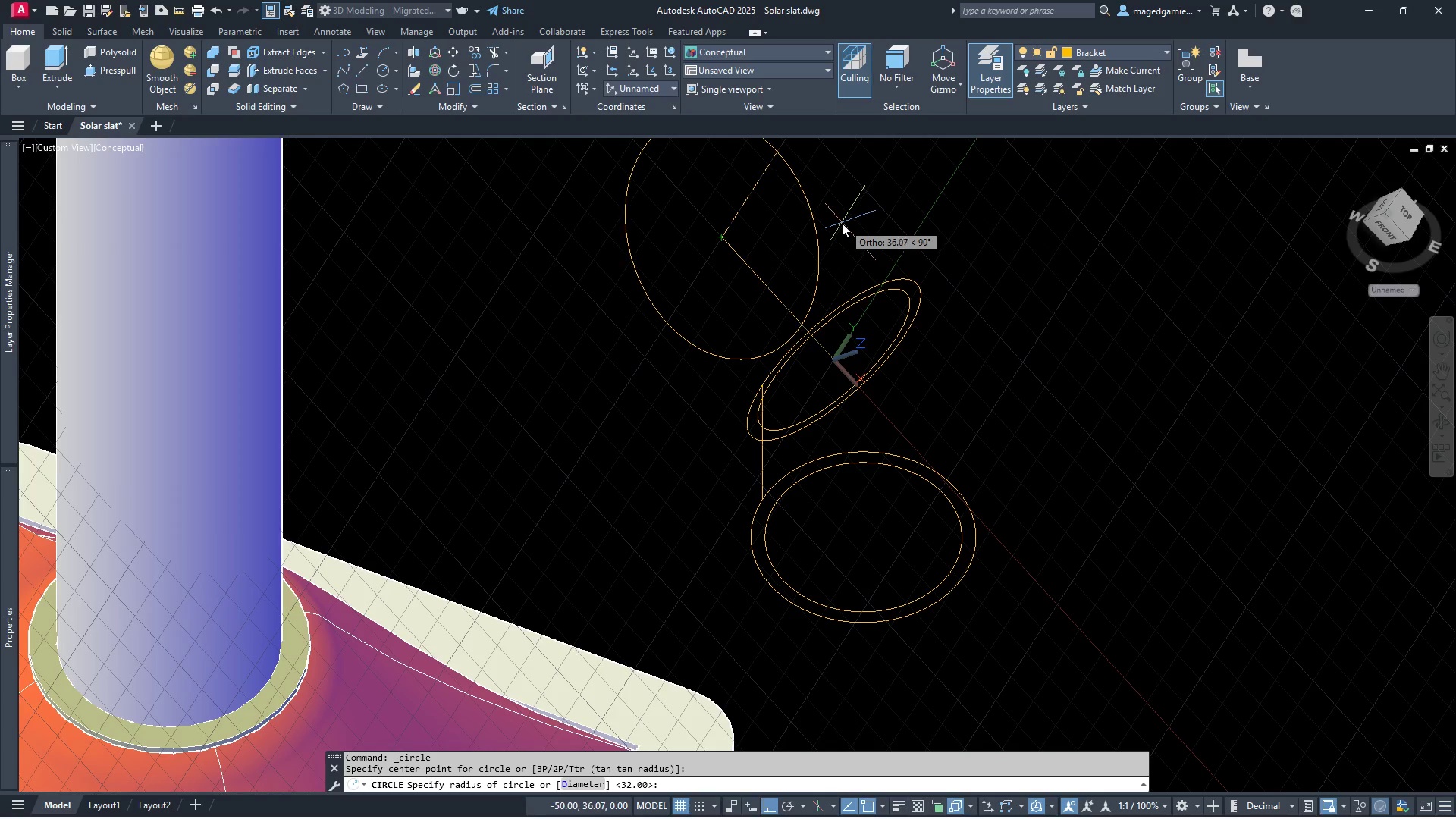 
key(Escape)
 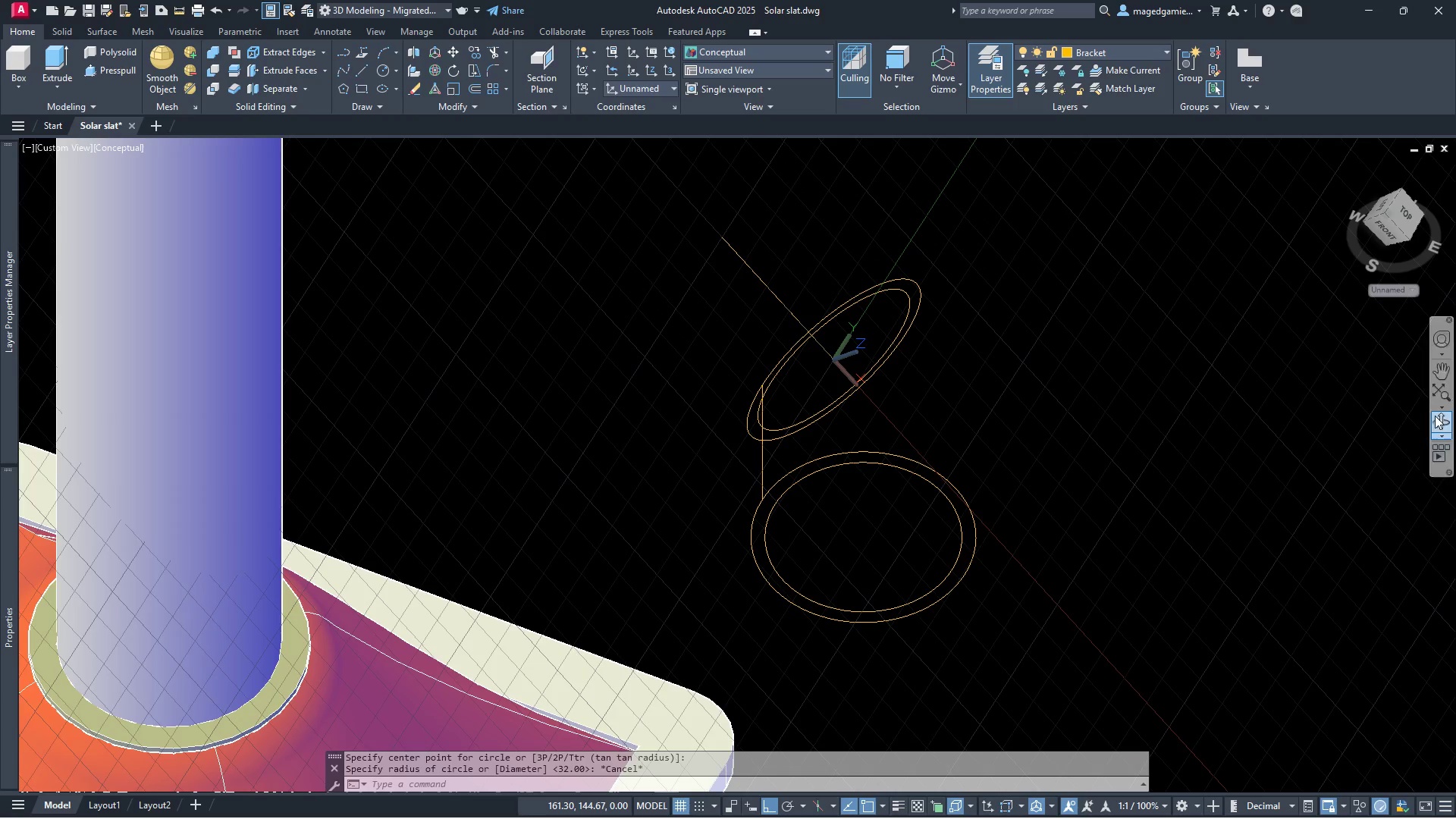 
left_click([1442, 422])
 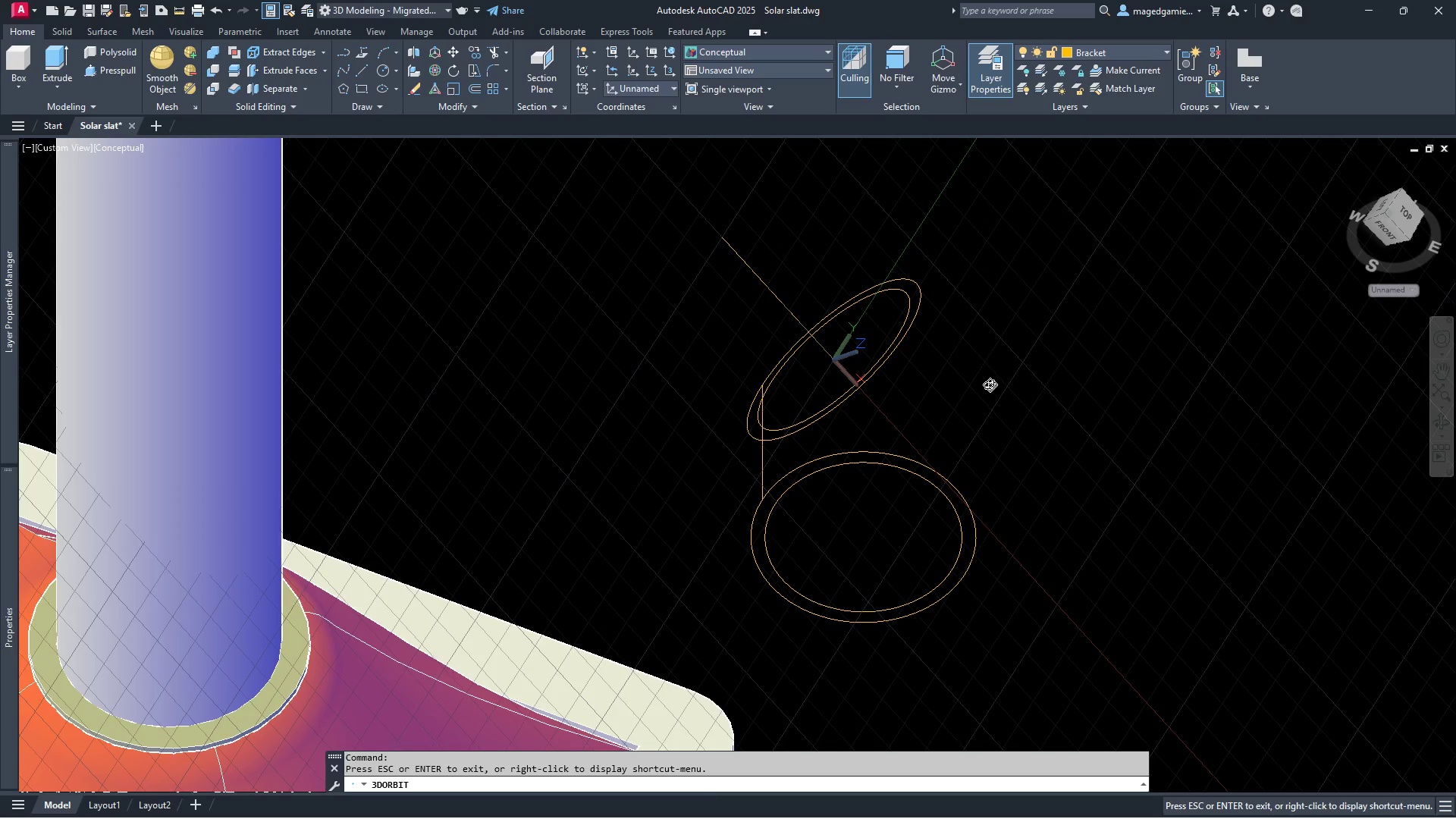 
left_click_drag(start_coordinate=[1002, 388], to_coordinate=[1031, 354])
 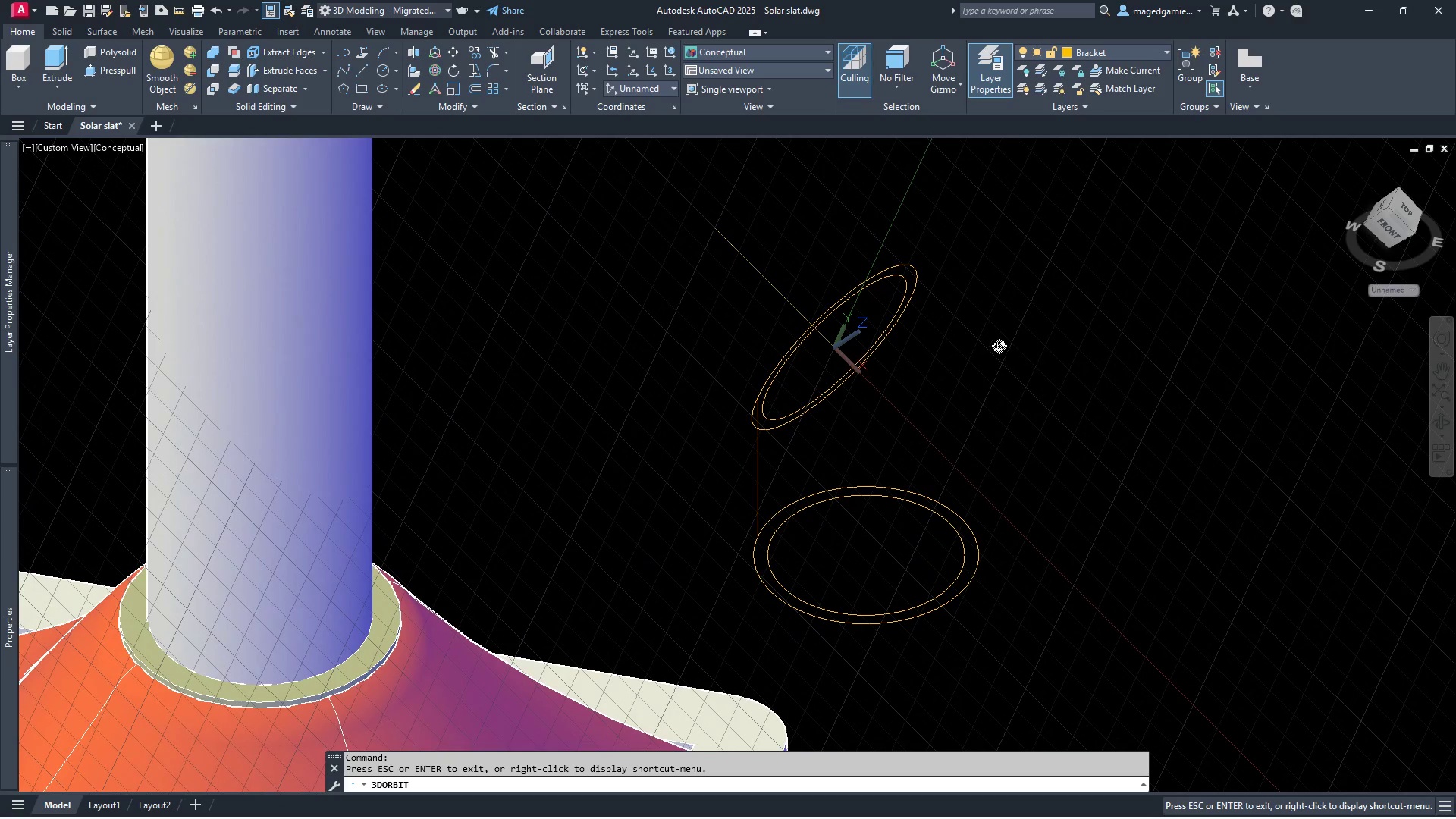 
key(Escape)
 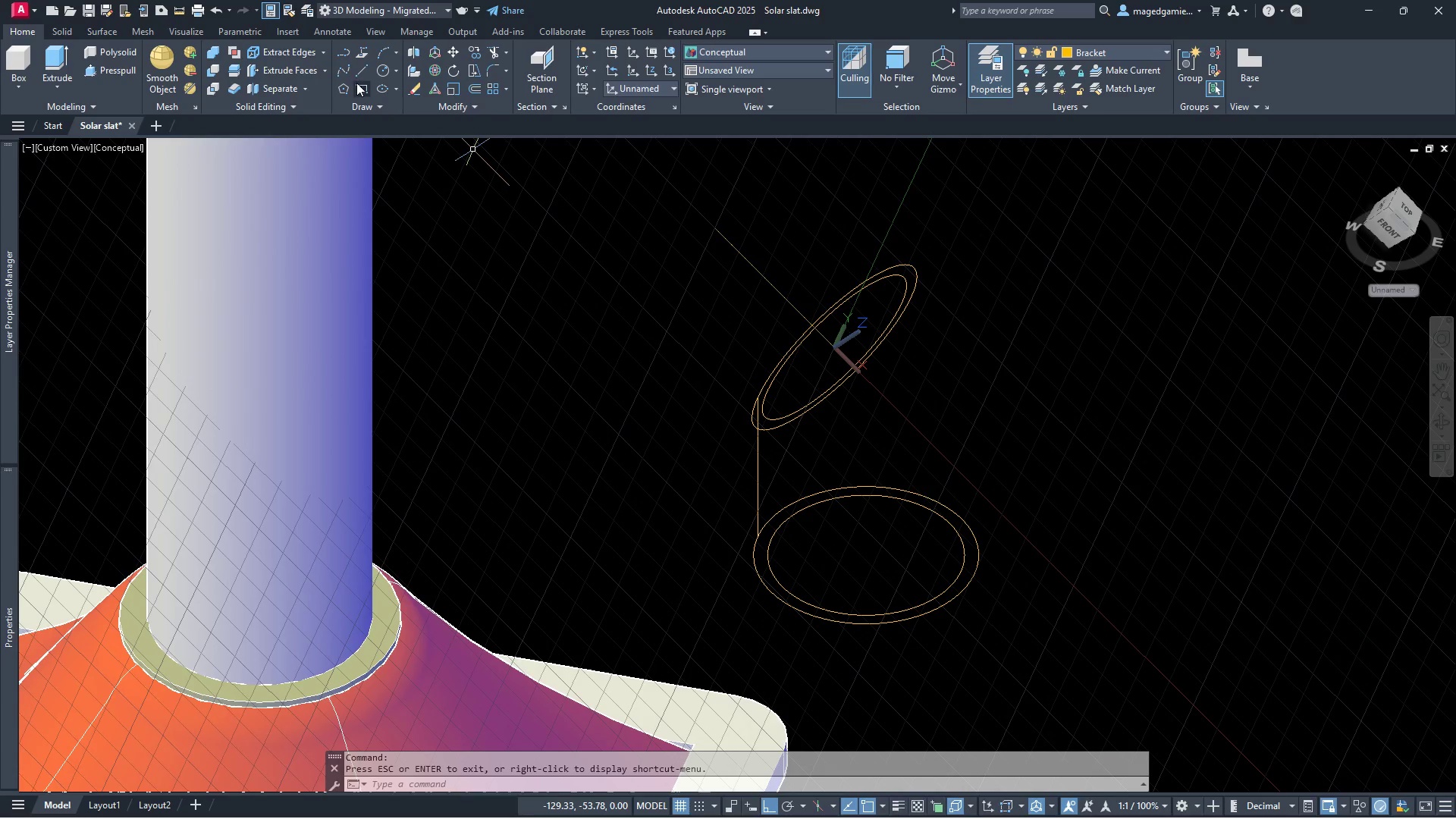 
left_click([363, 86])
 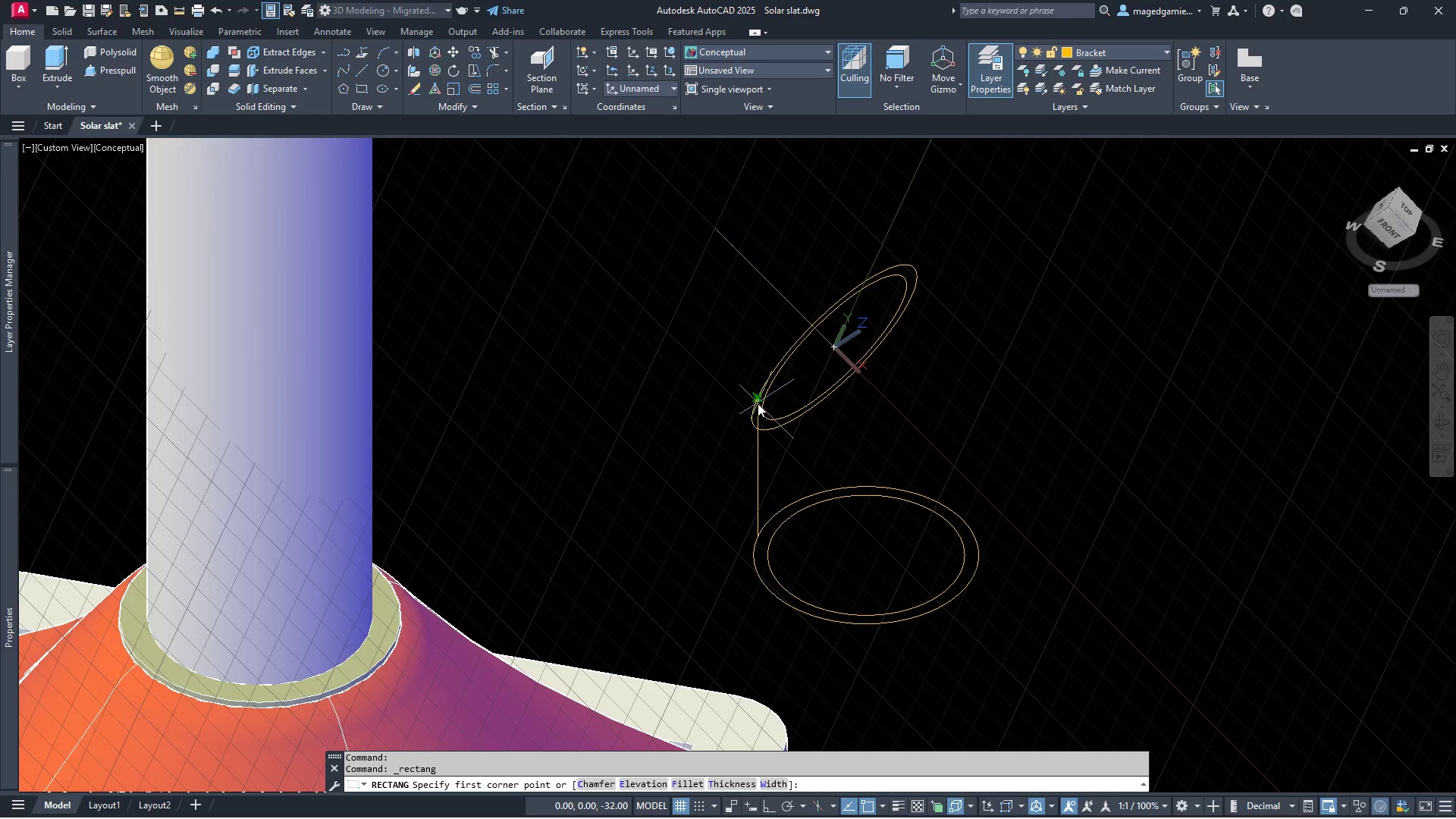 
left_click([758, 403])
 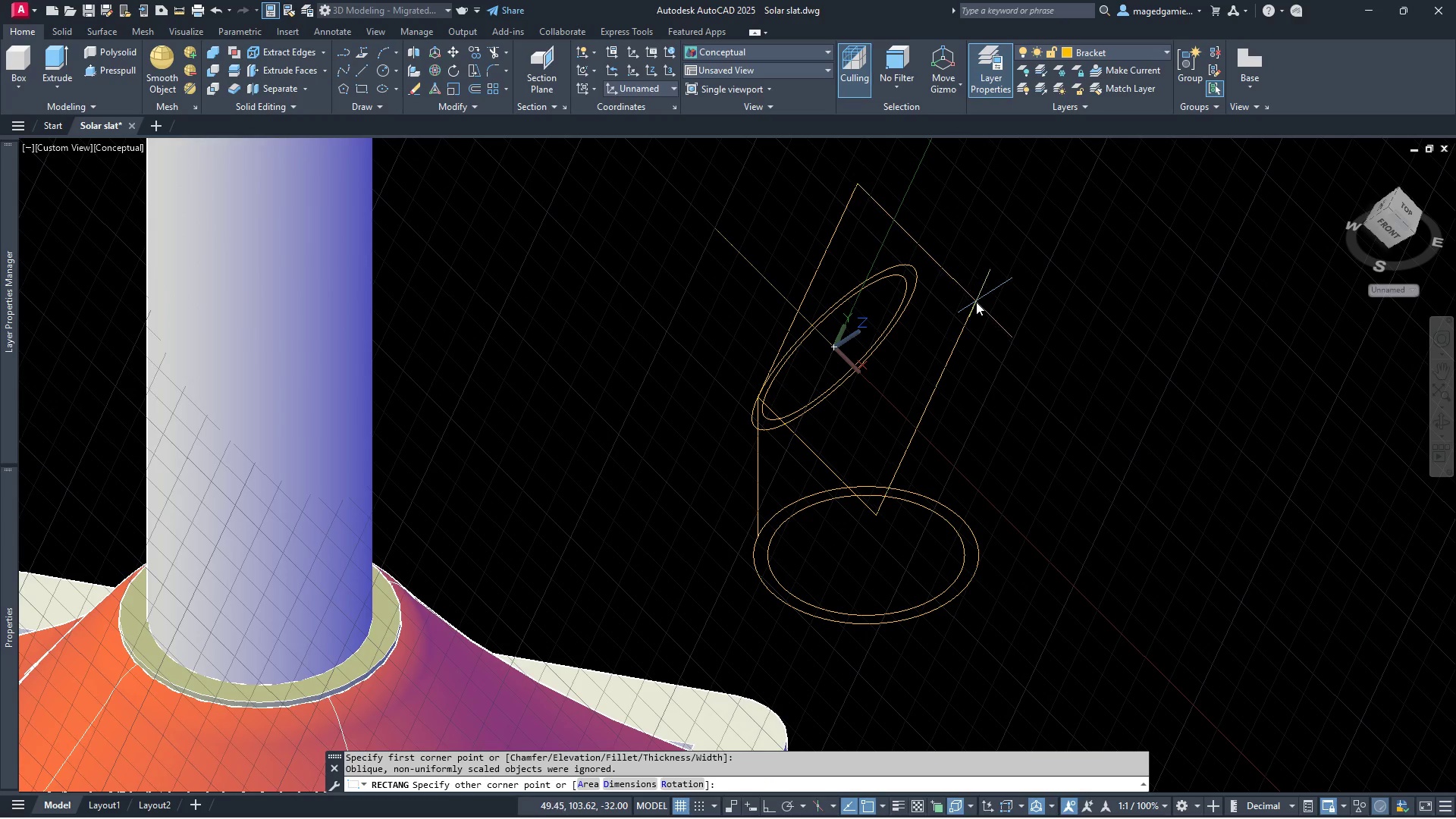 
left_click([973, 302])
 